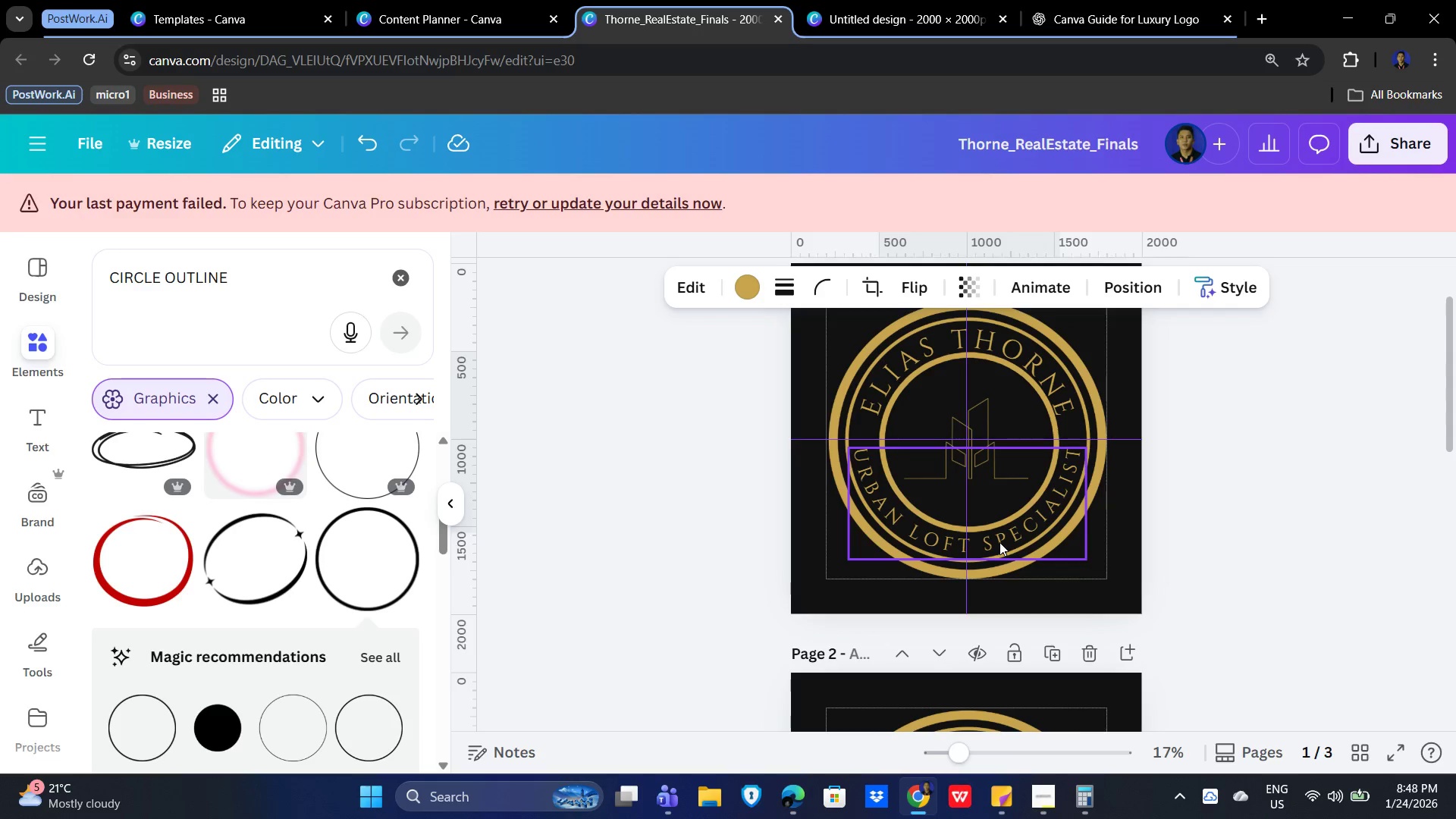 
key(ArrowLeft)
 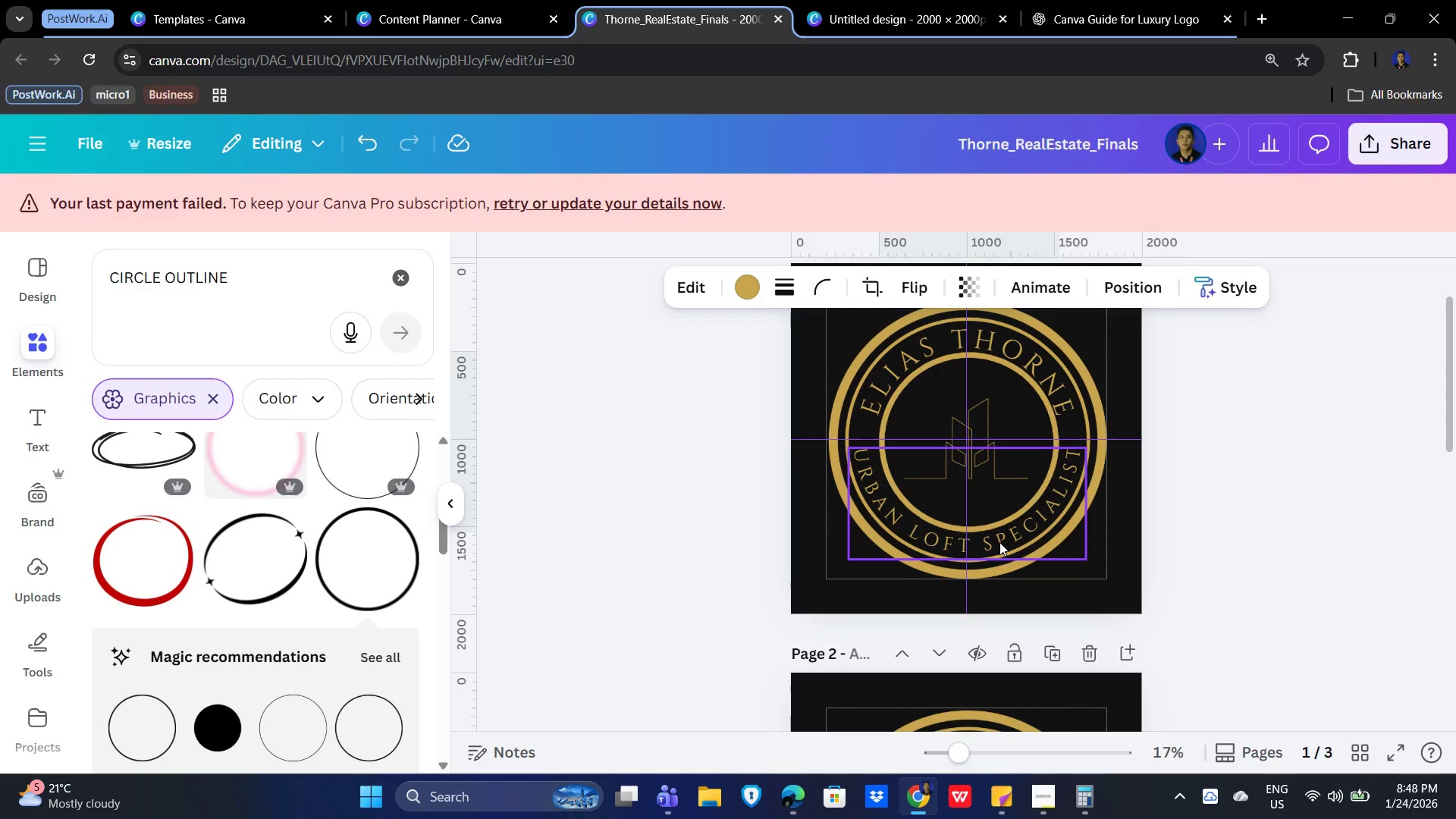 
key(ArrowLeft)
 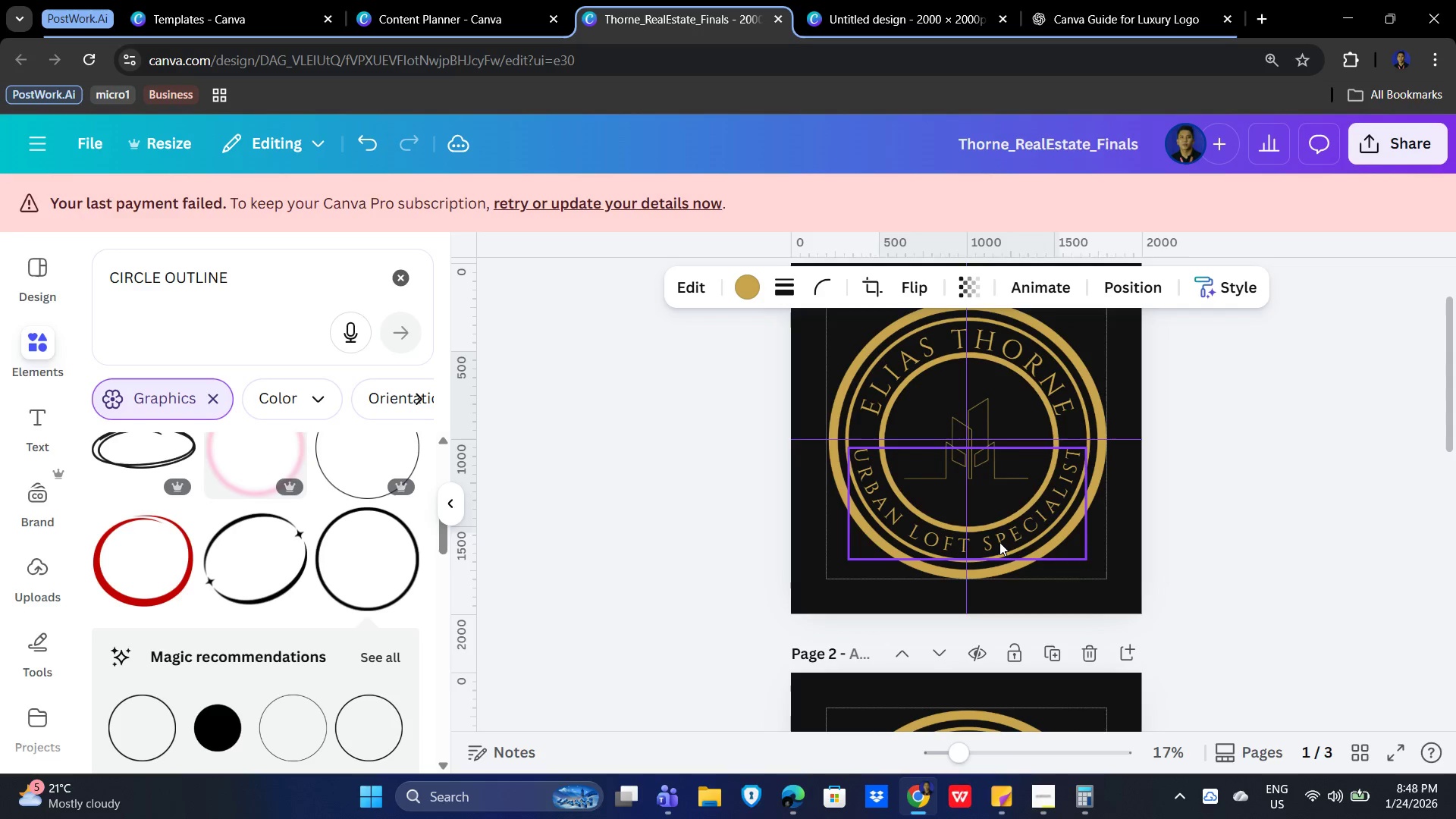 
key(ArrowDown)
 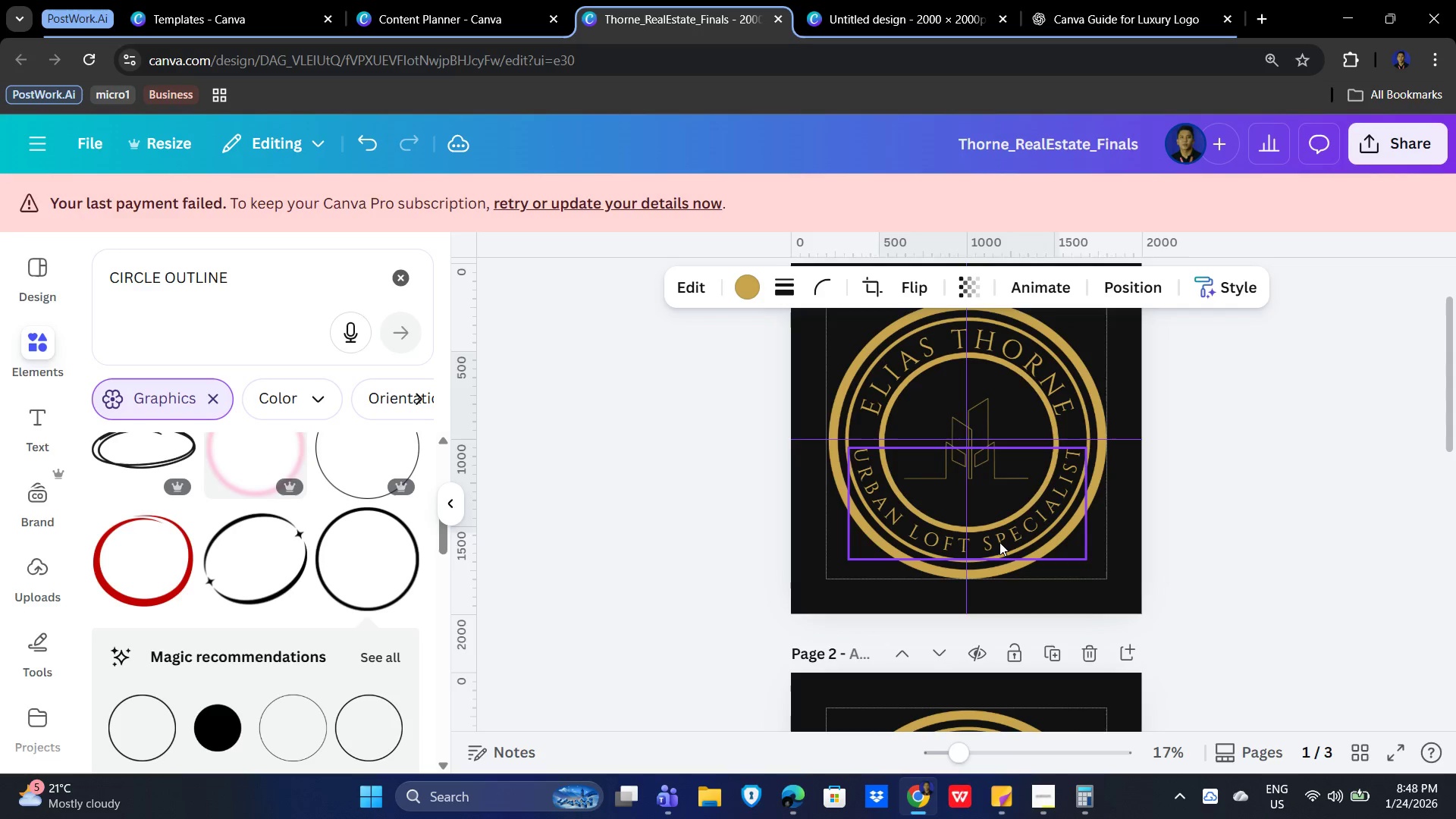 
key(ArrowDown)
 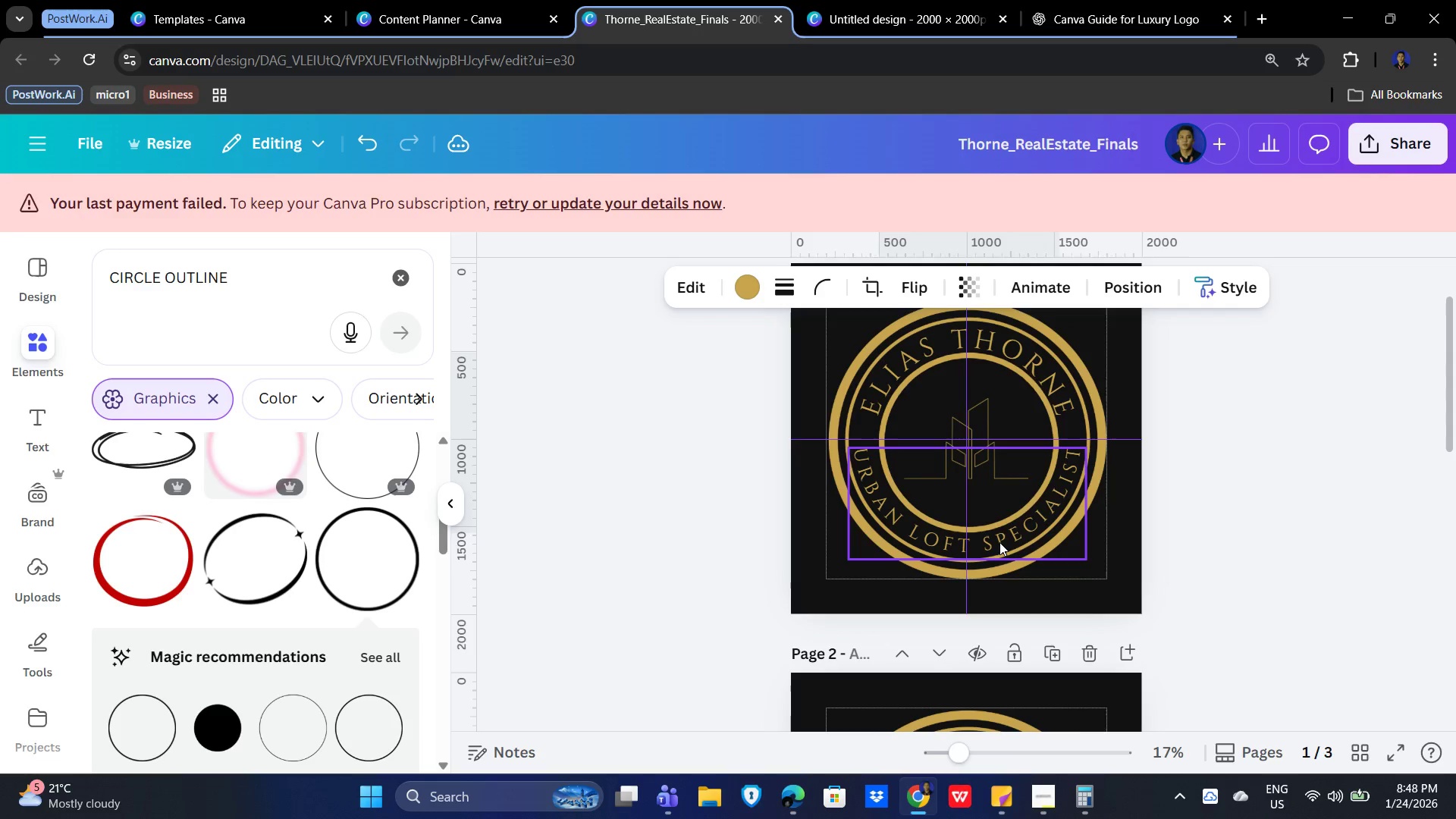 
key(ArrowDown)
 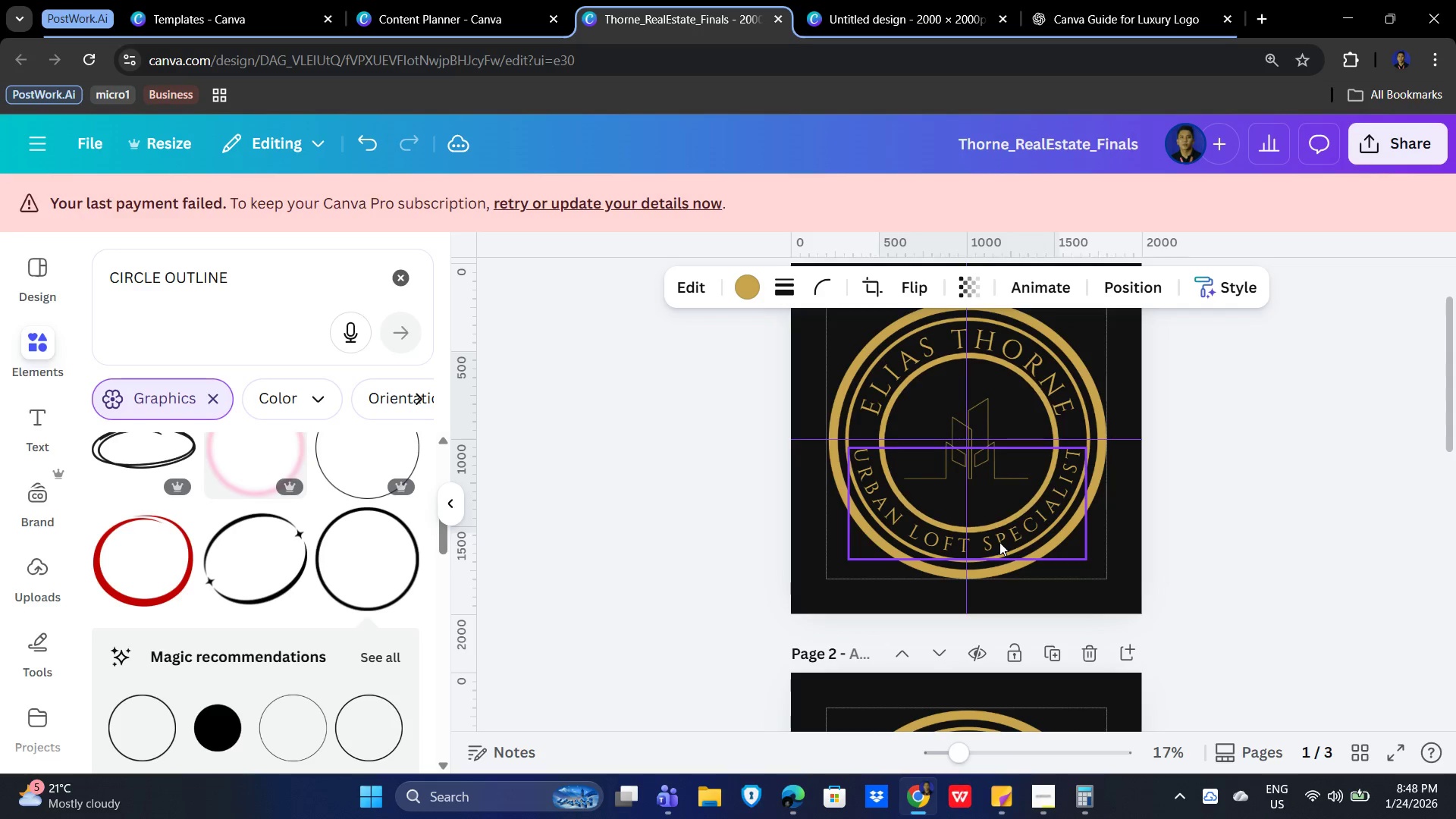 
key(ArrowDown)
 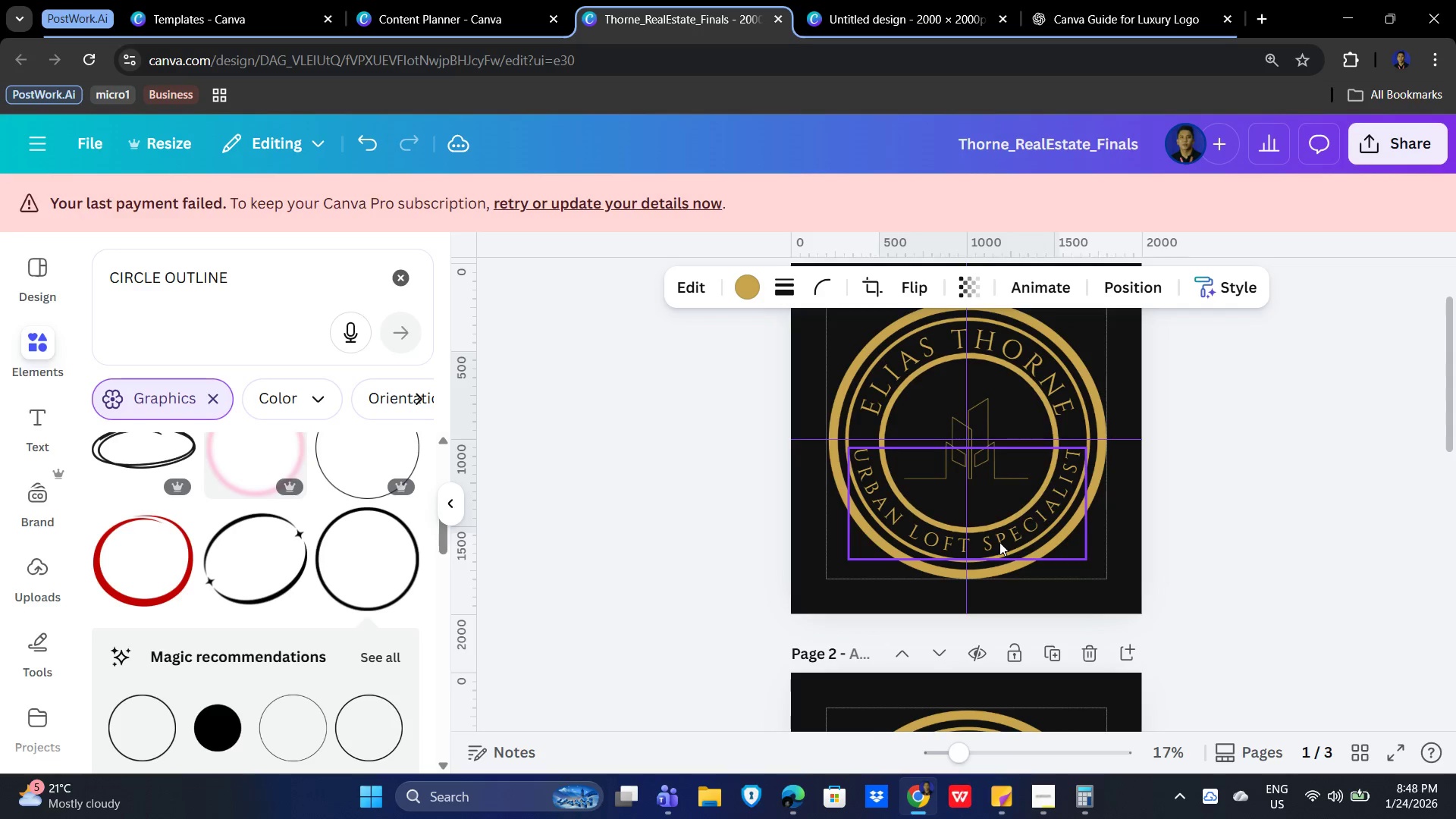 
key(ArrowDown)
 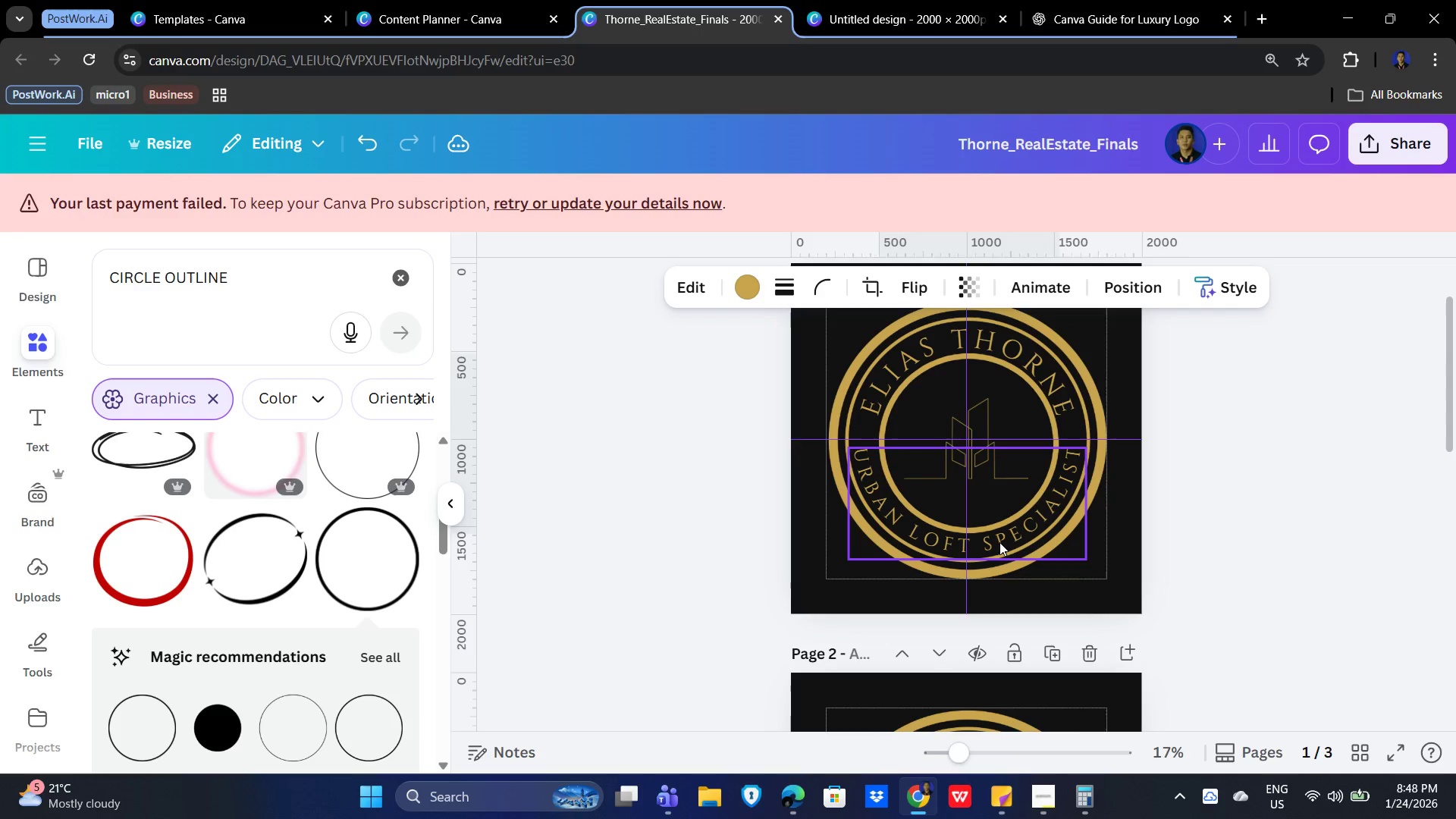 
hold_key(key=ArrowDown, duration=0.66)
 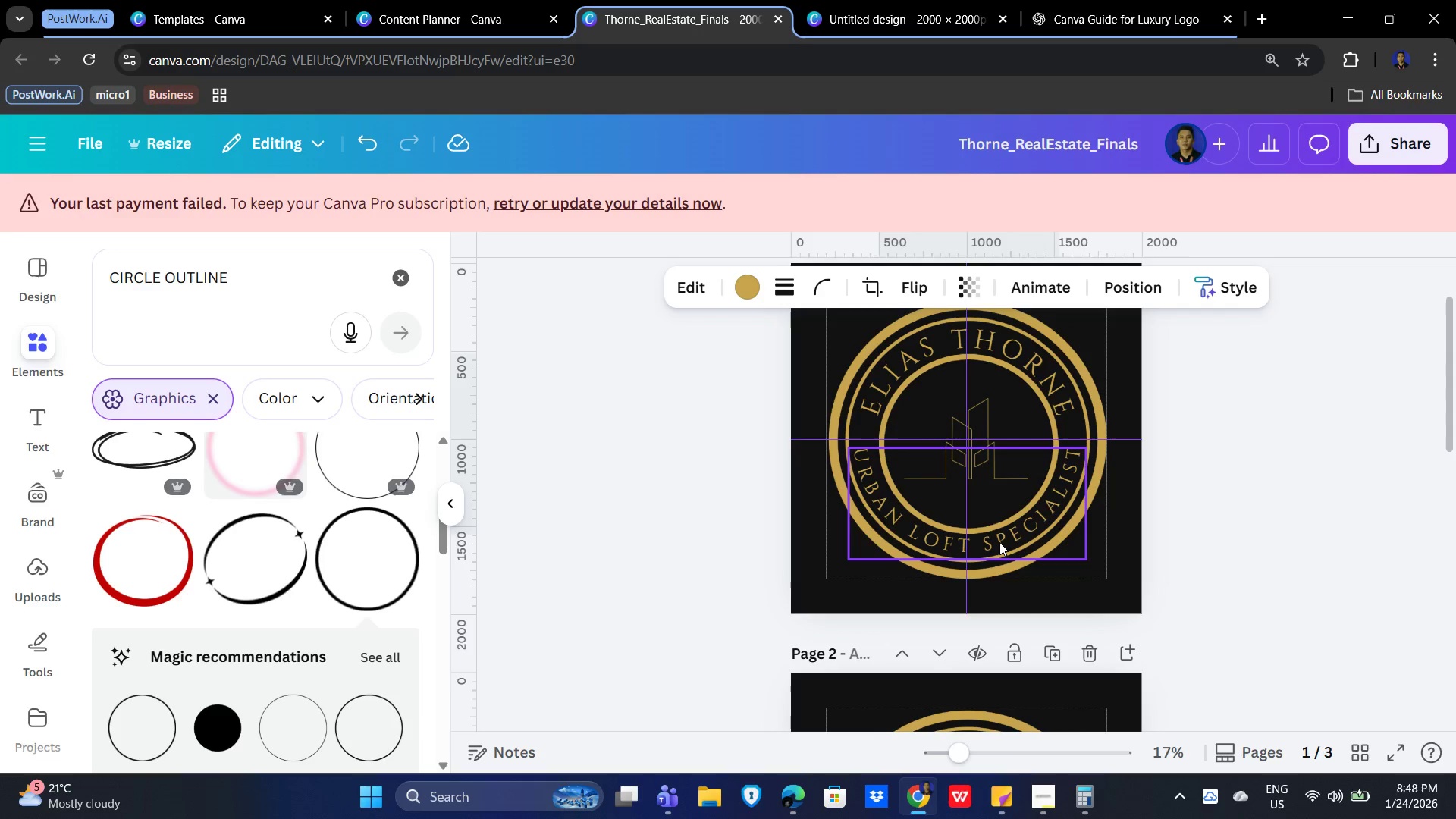 
key(ArrowLeft)
 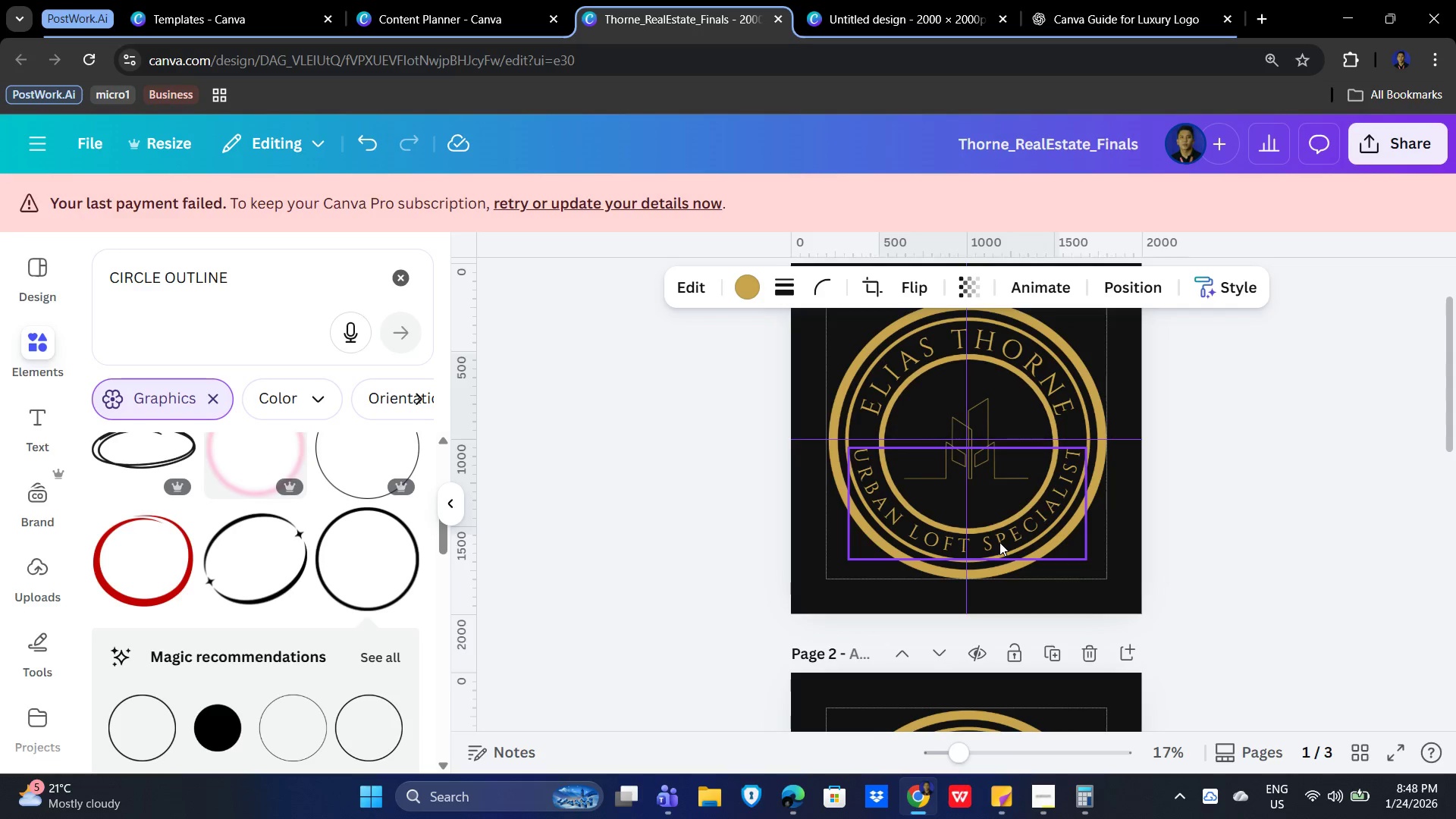 
key(ArrowLeft)
 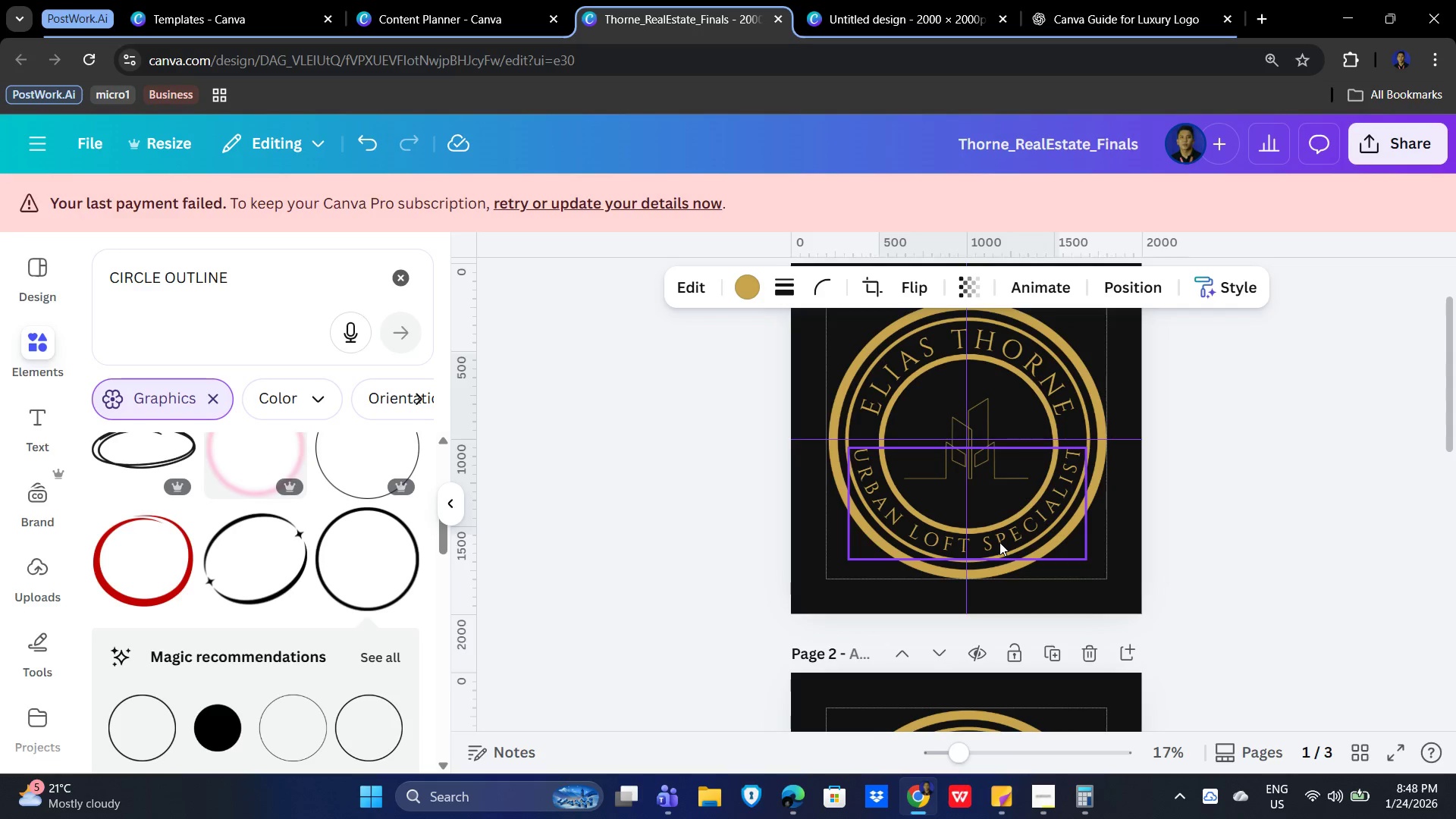 
key(ArrowLeft)
 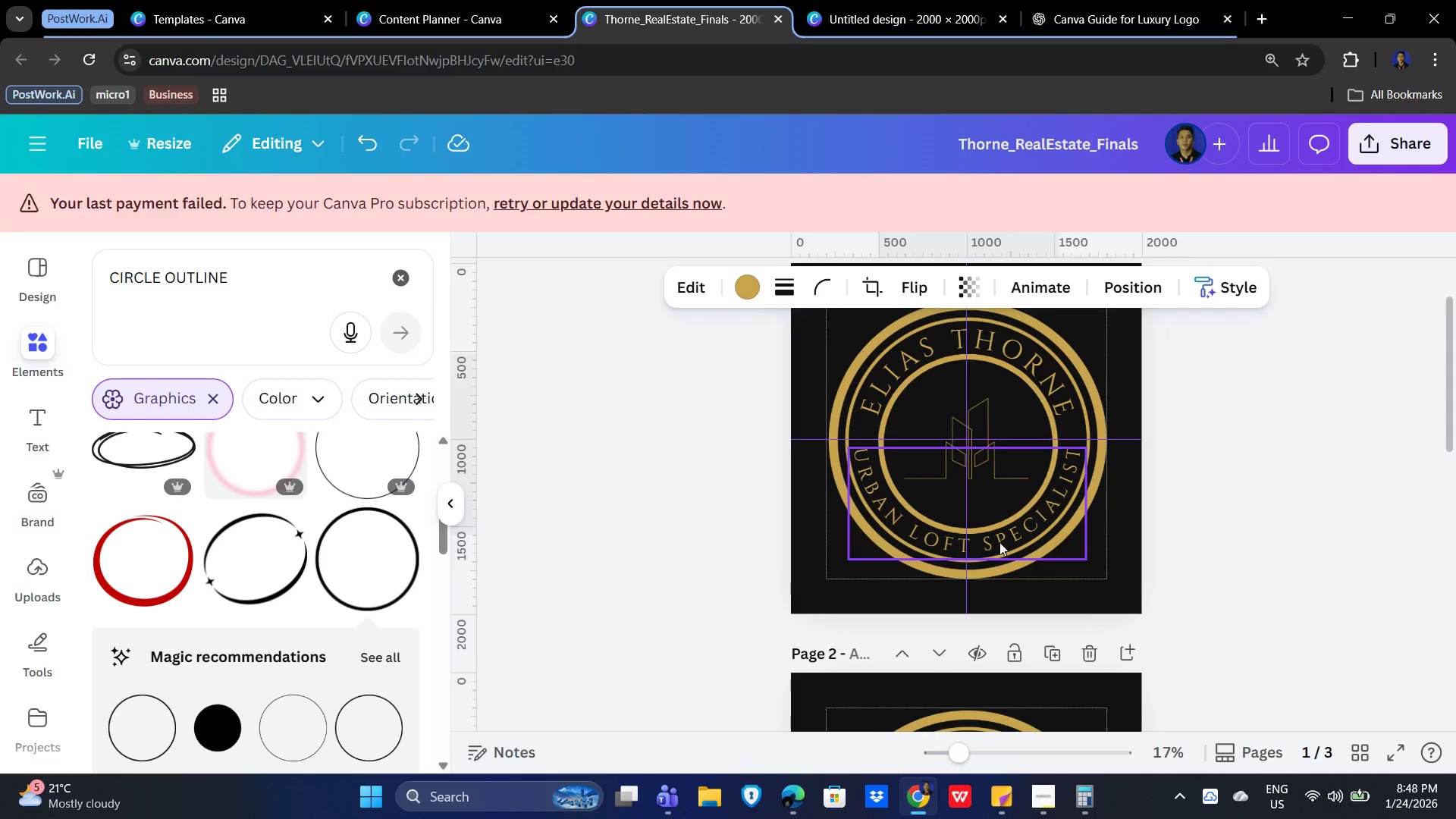 
key(ArrowLeft)
 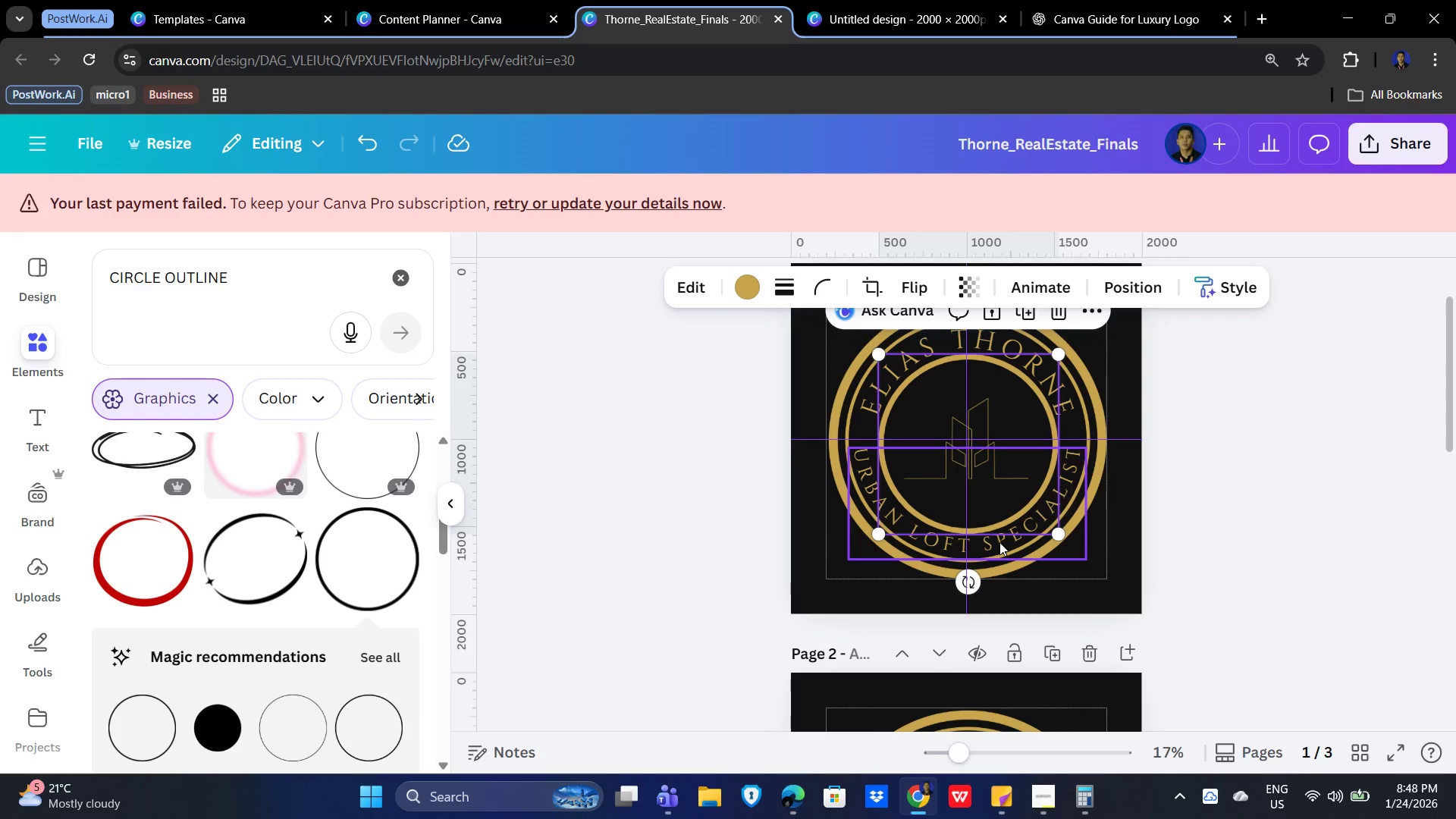 
key(ArrowLeft)
 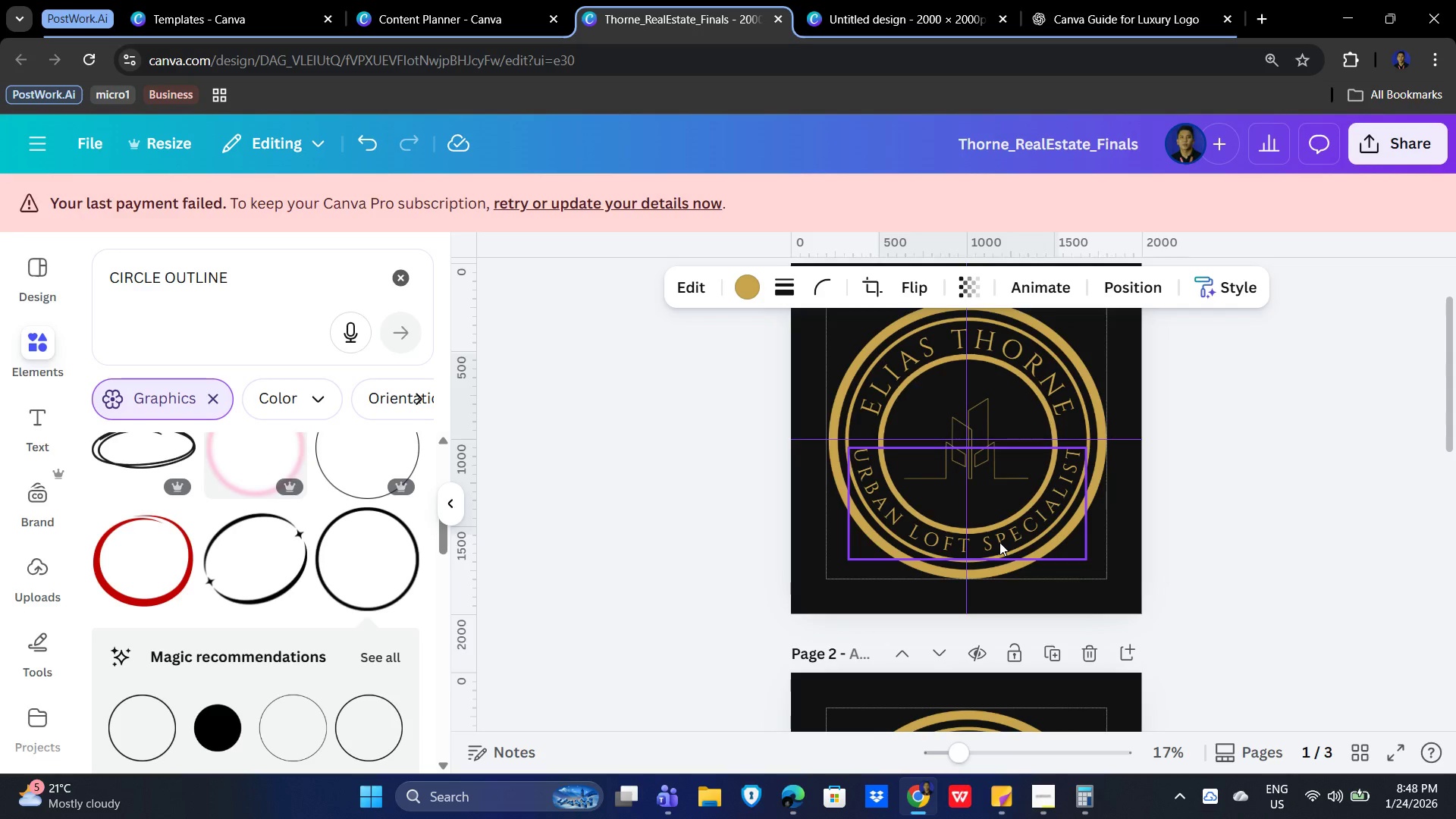 
key(ArrowLeft)
 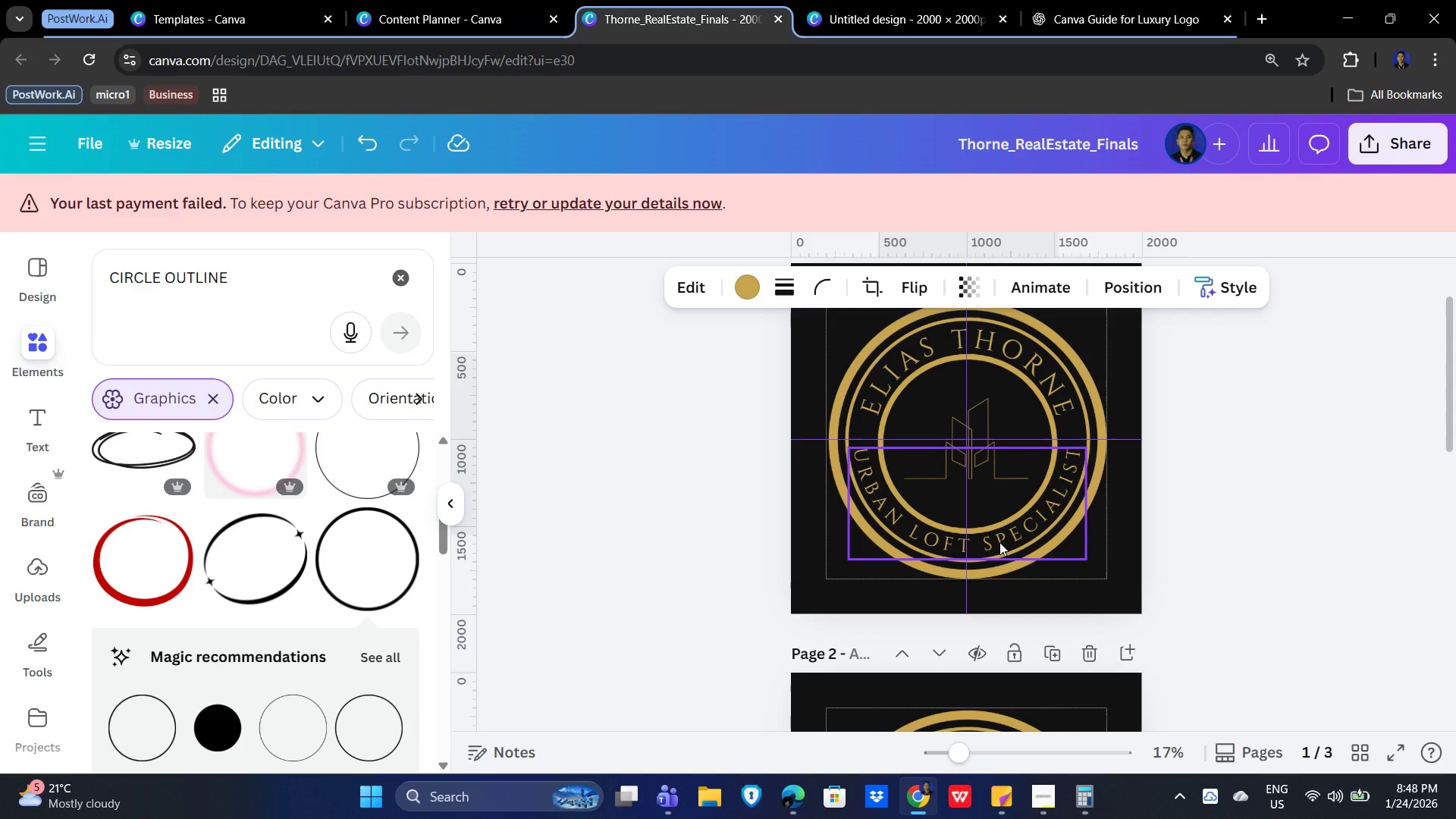 
key(ArrowLeft)
 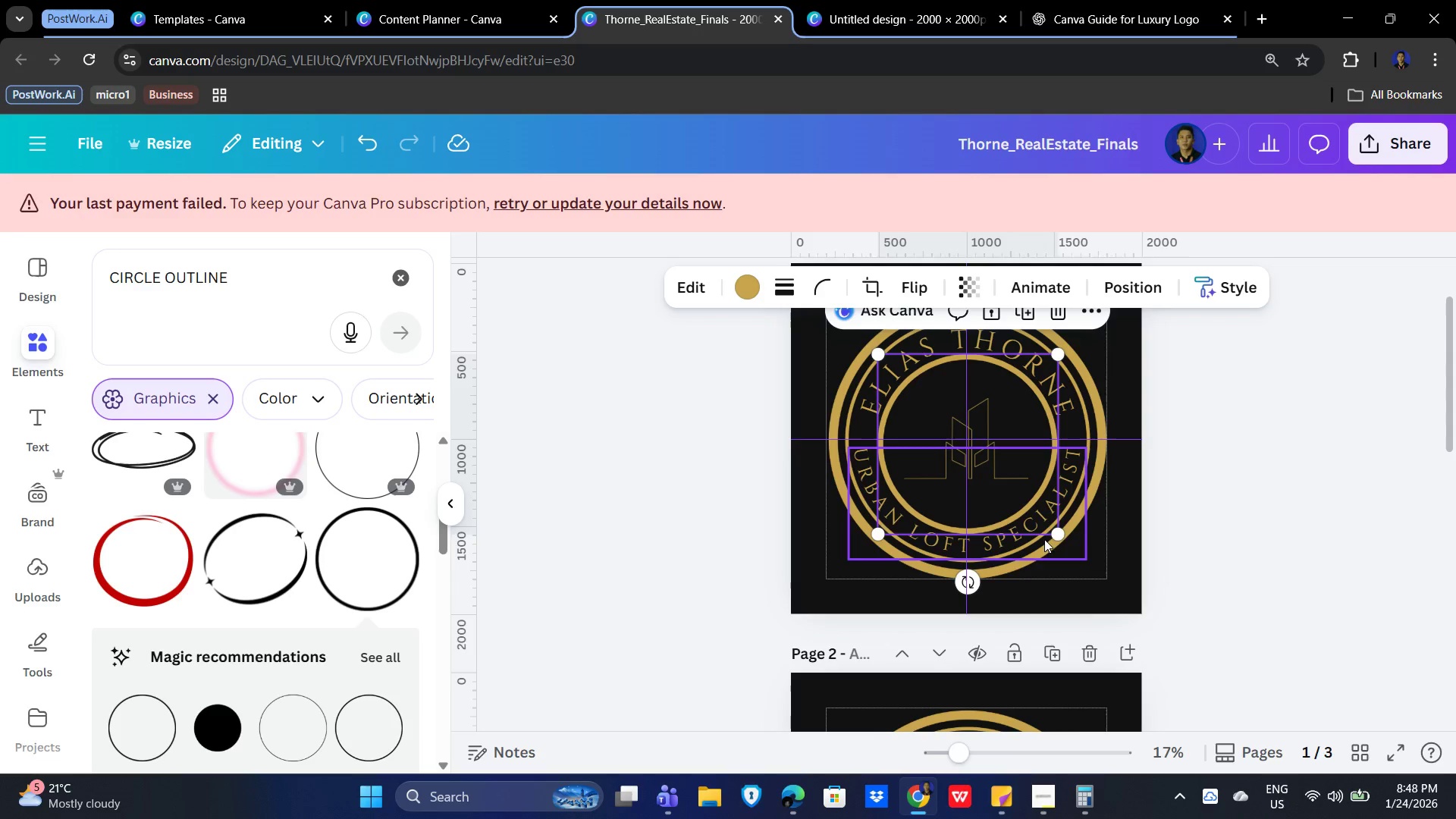 
left_click_drag(start_coordinate=[1062, 534], to_coordinate=[1056, 532])
 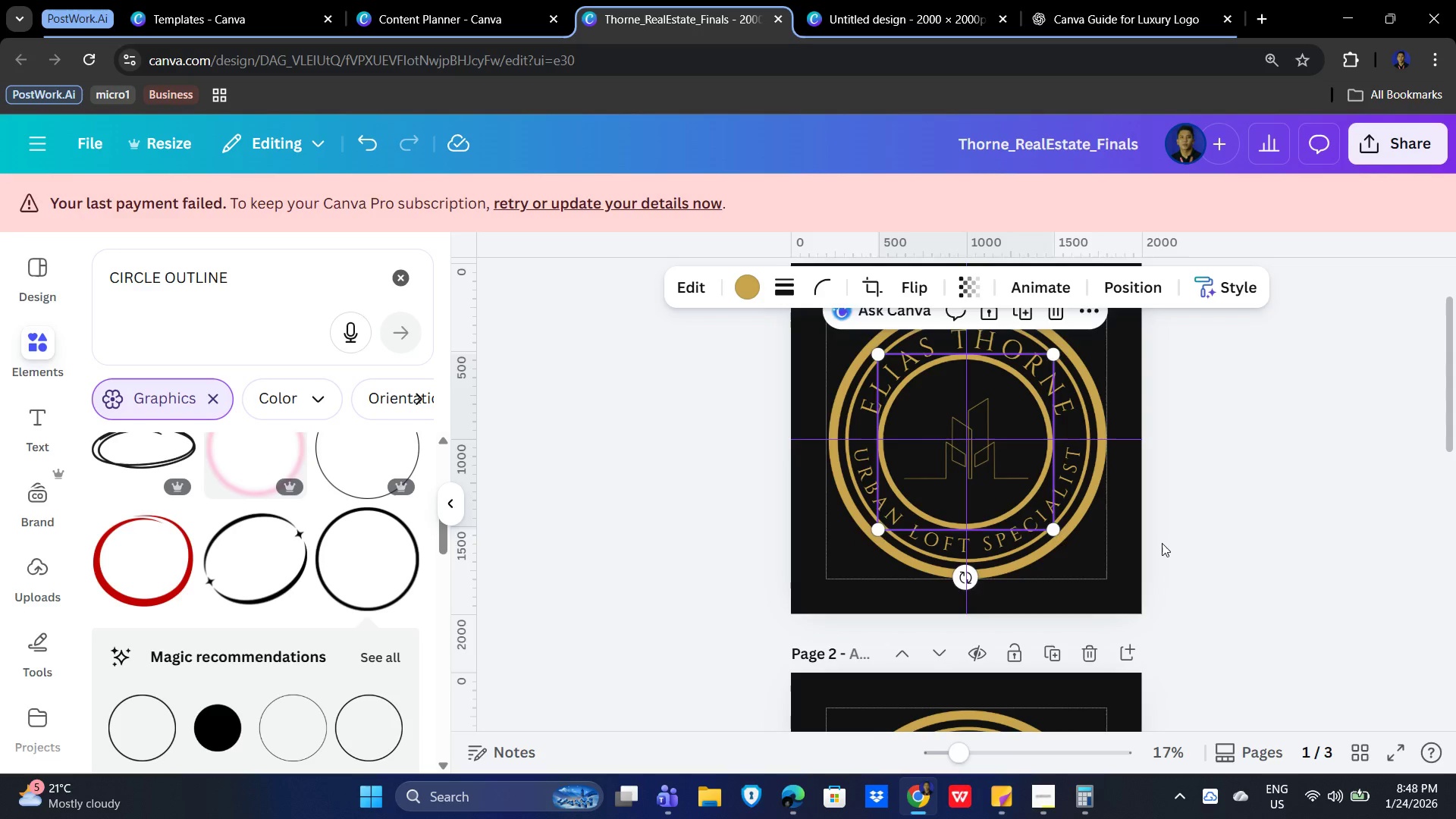 
key(ArrowRight)
 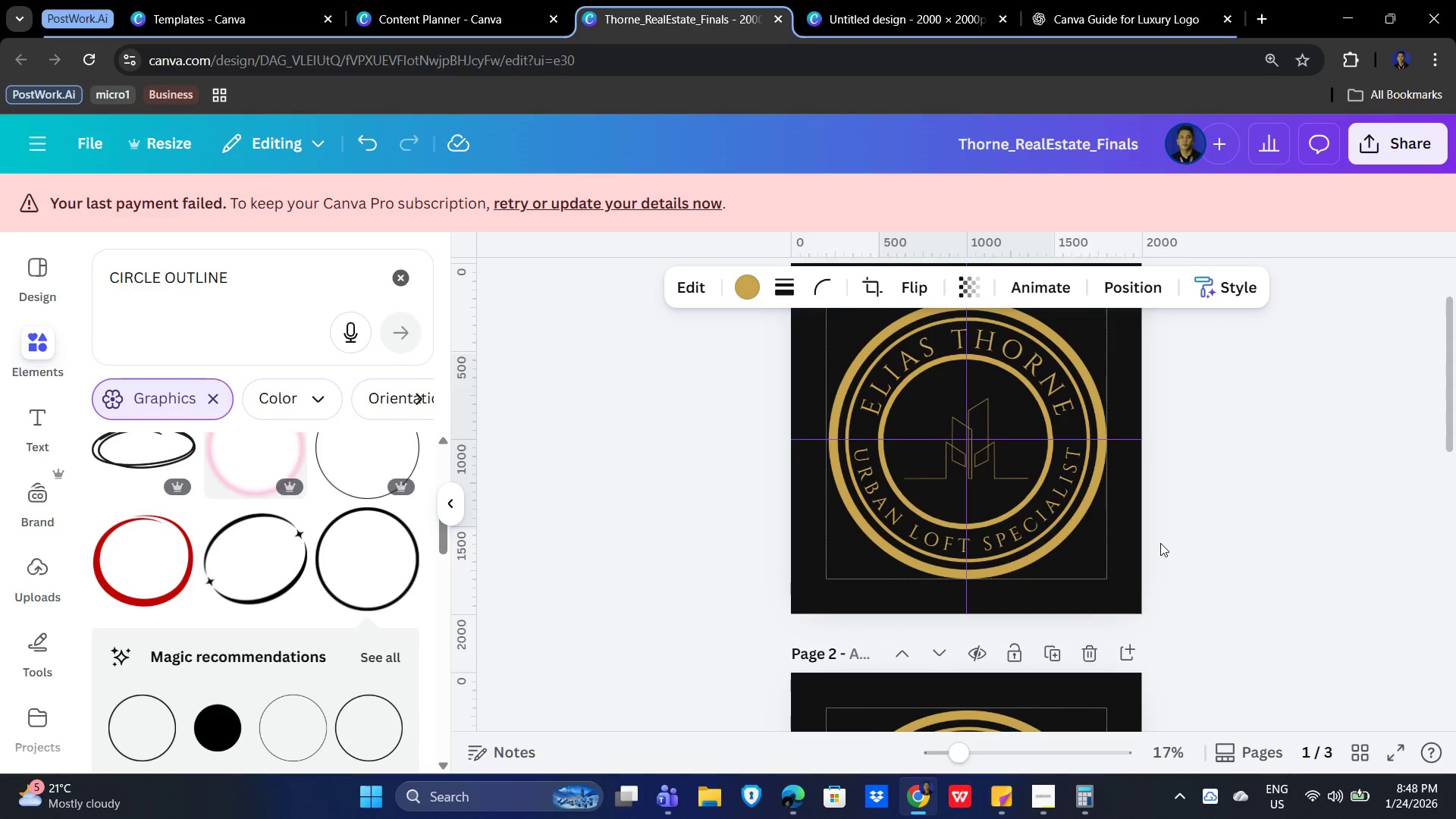 
key(ArrowRight)
 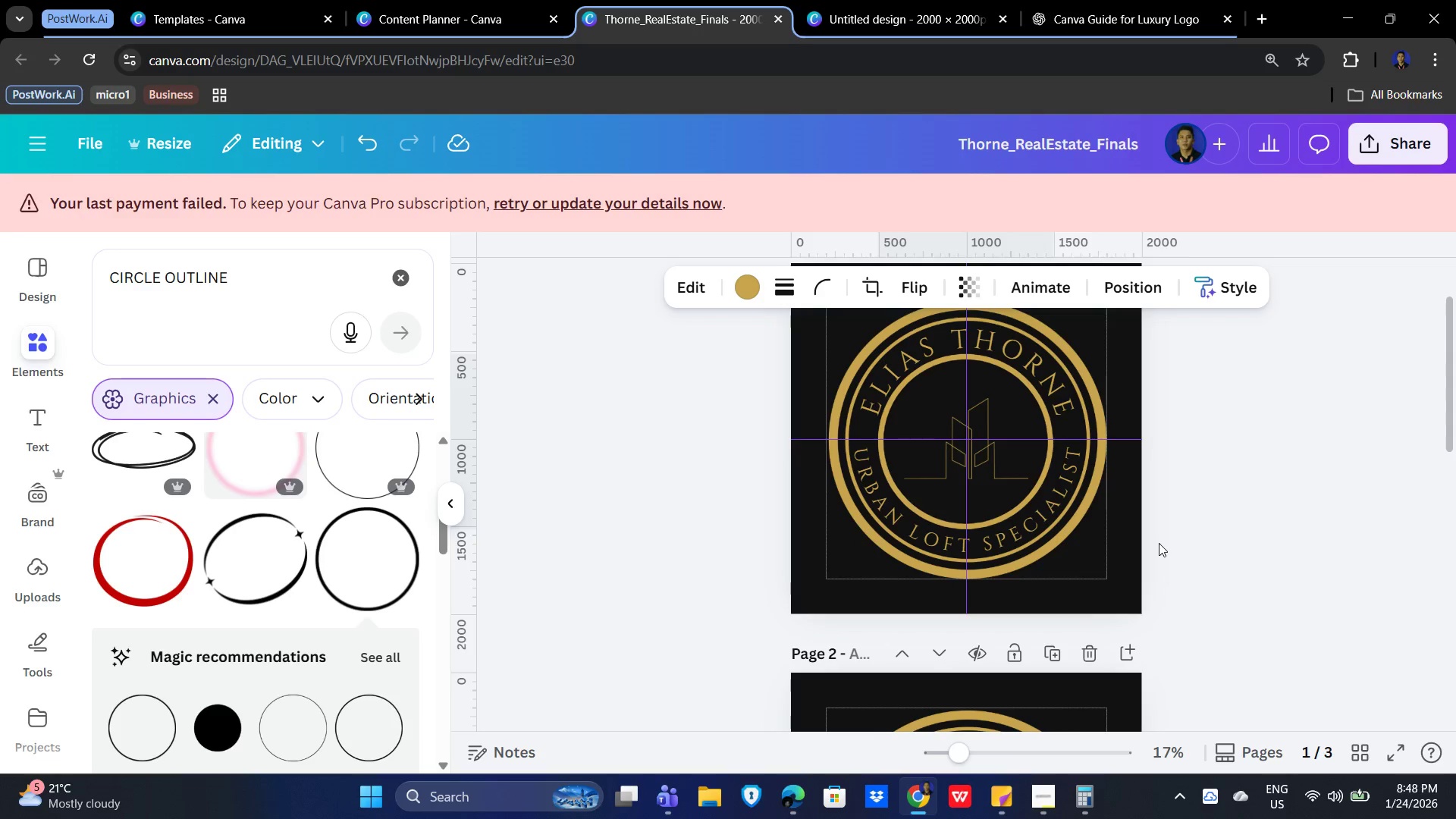 
key(ArrowRight)
 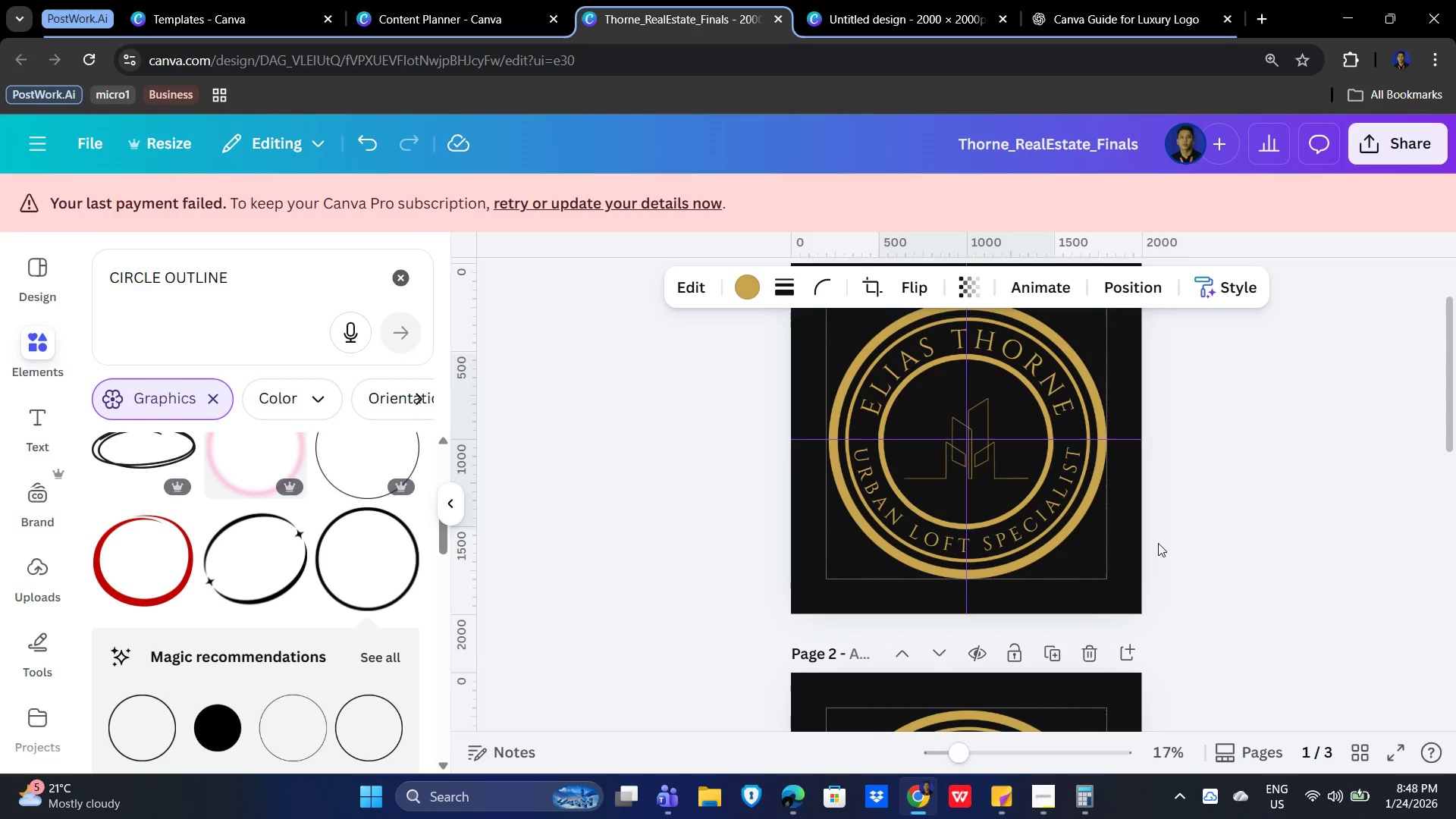 
key(ArrowRight)
 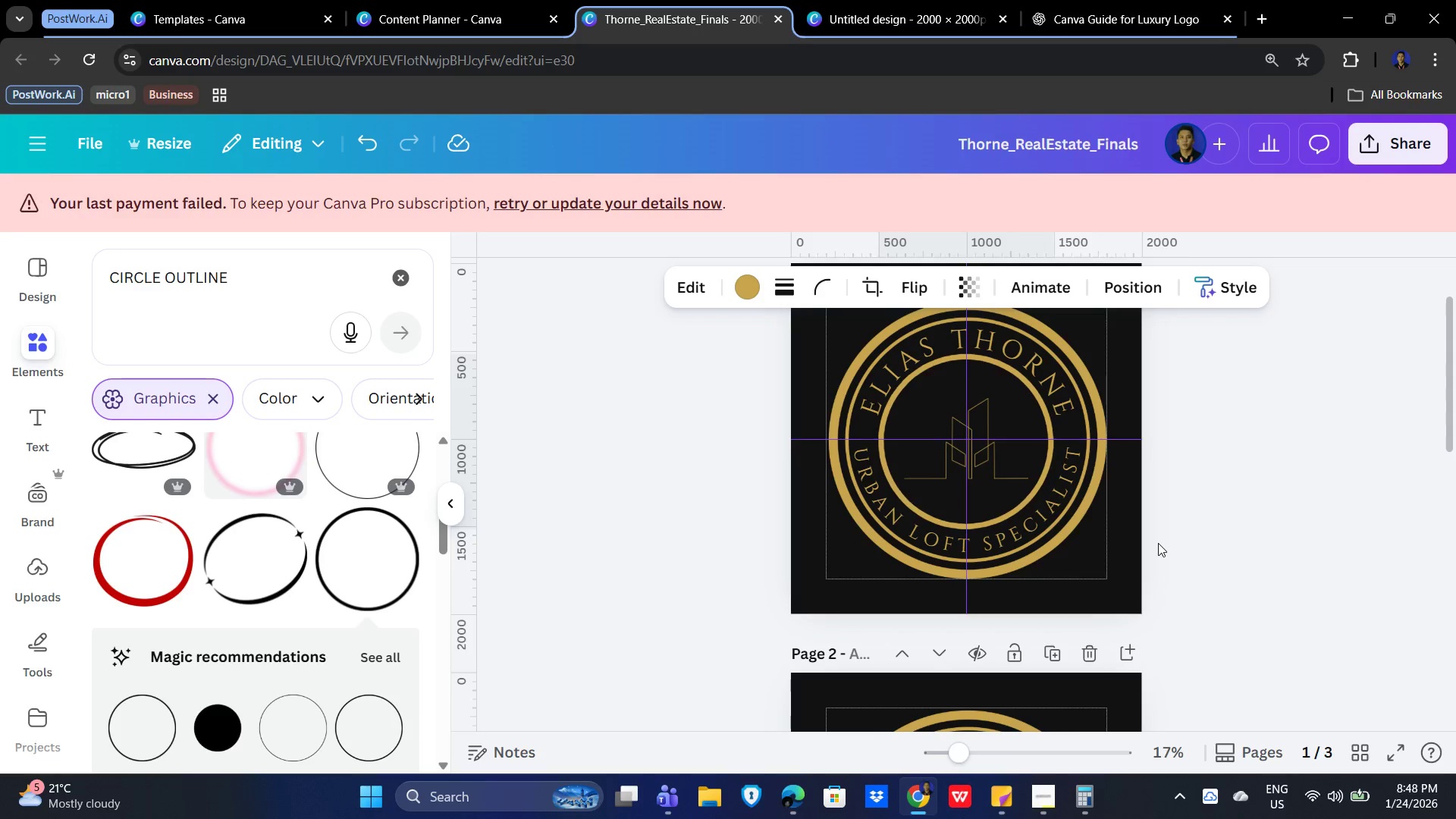 
key(ArrowRight)
 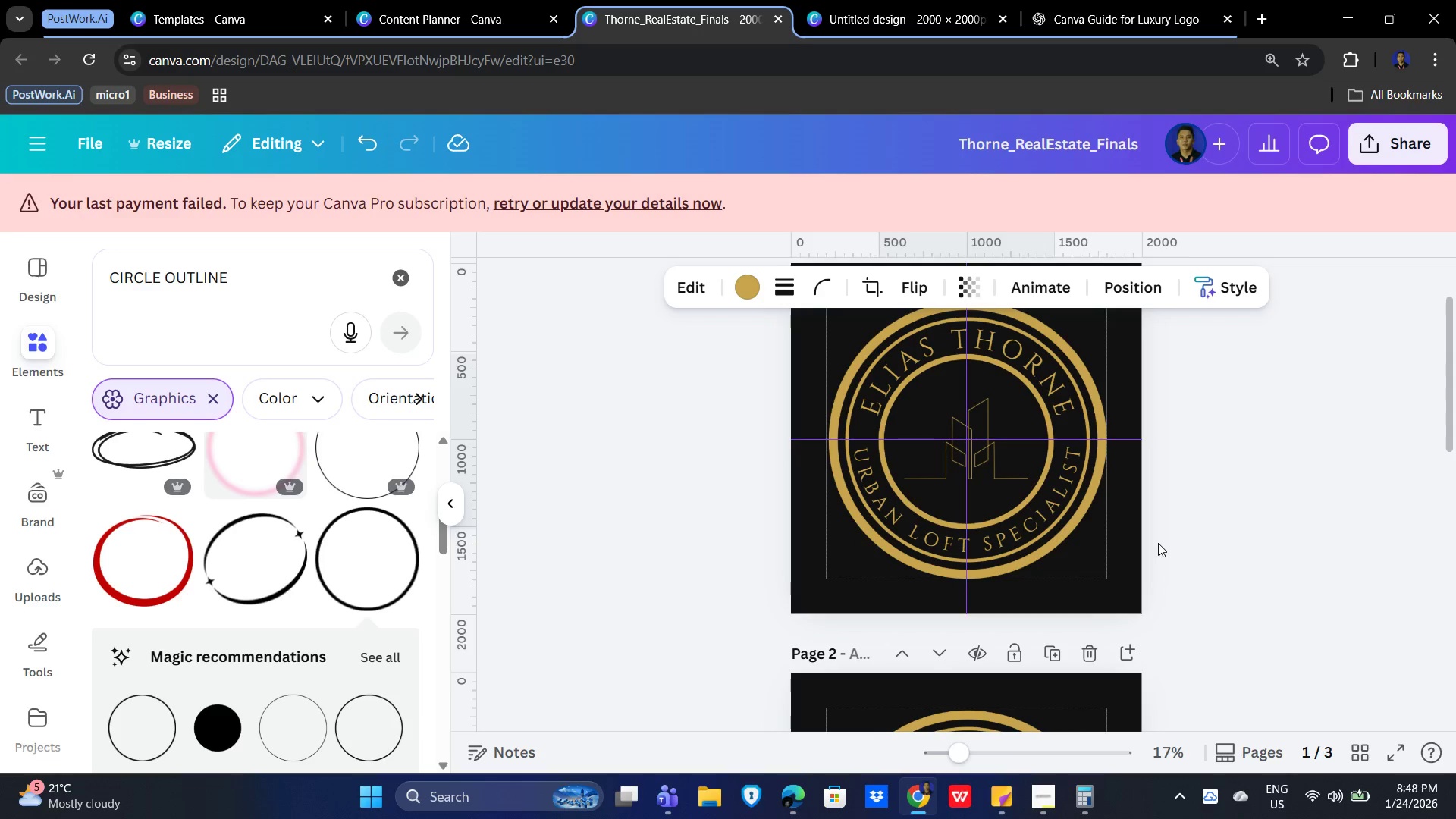 
key(ArrowRight)
 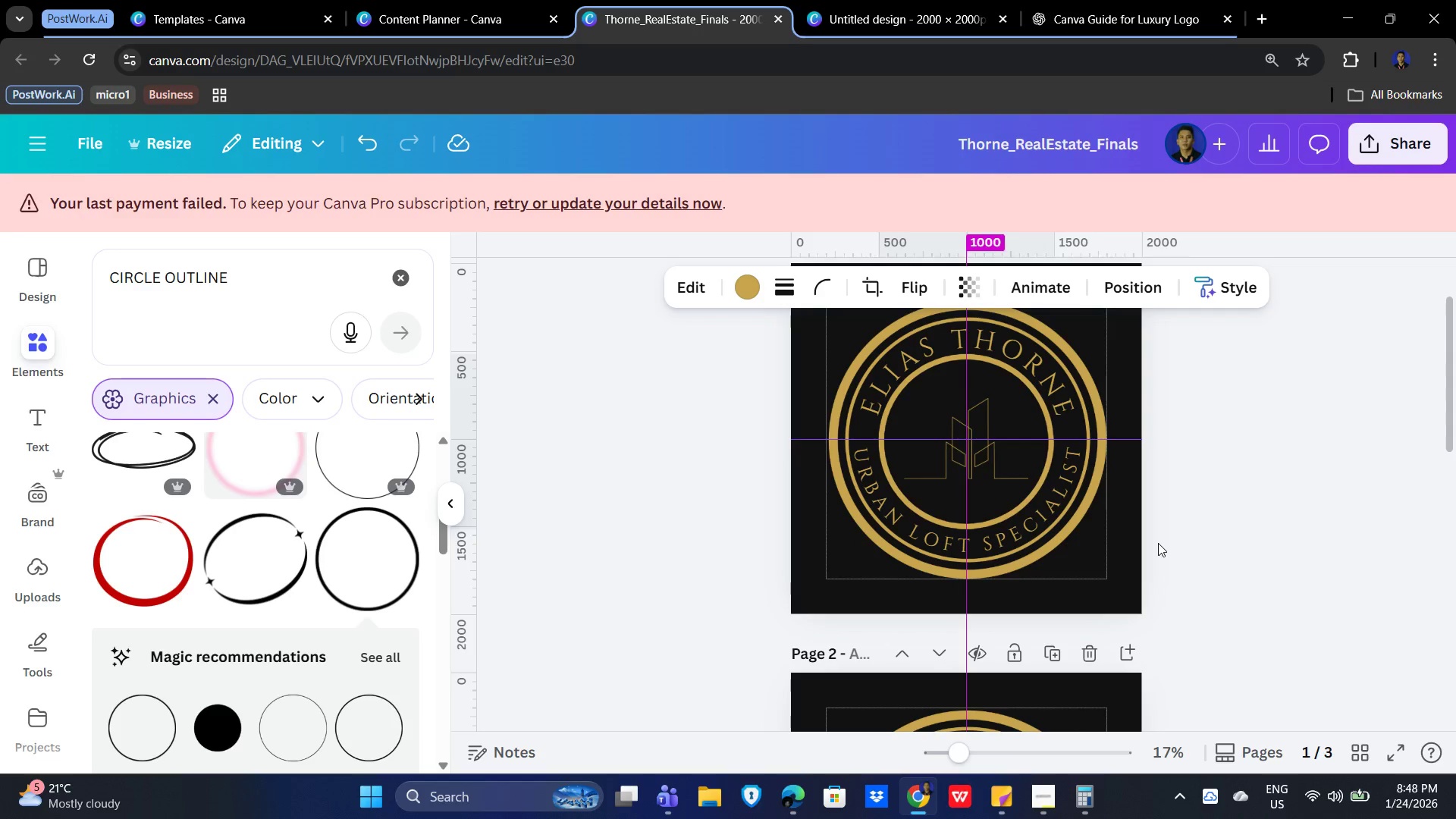 
key(ArrowRight)
 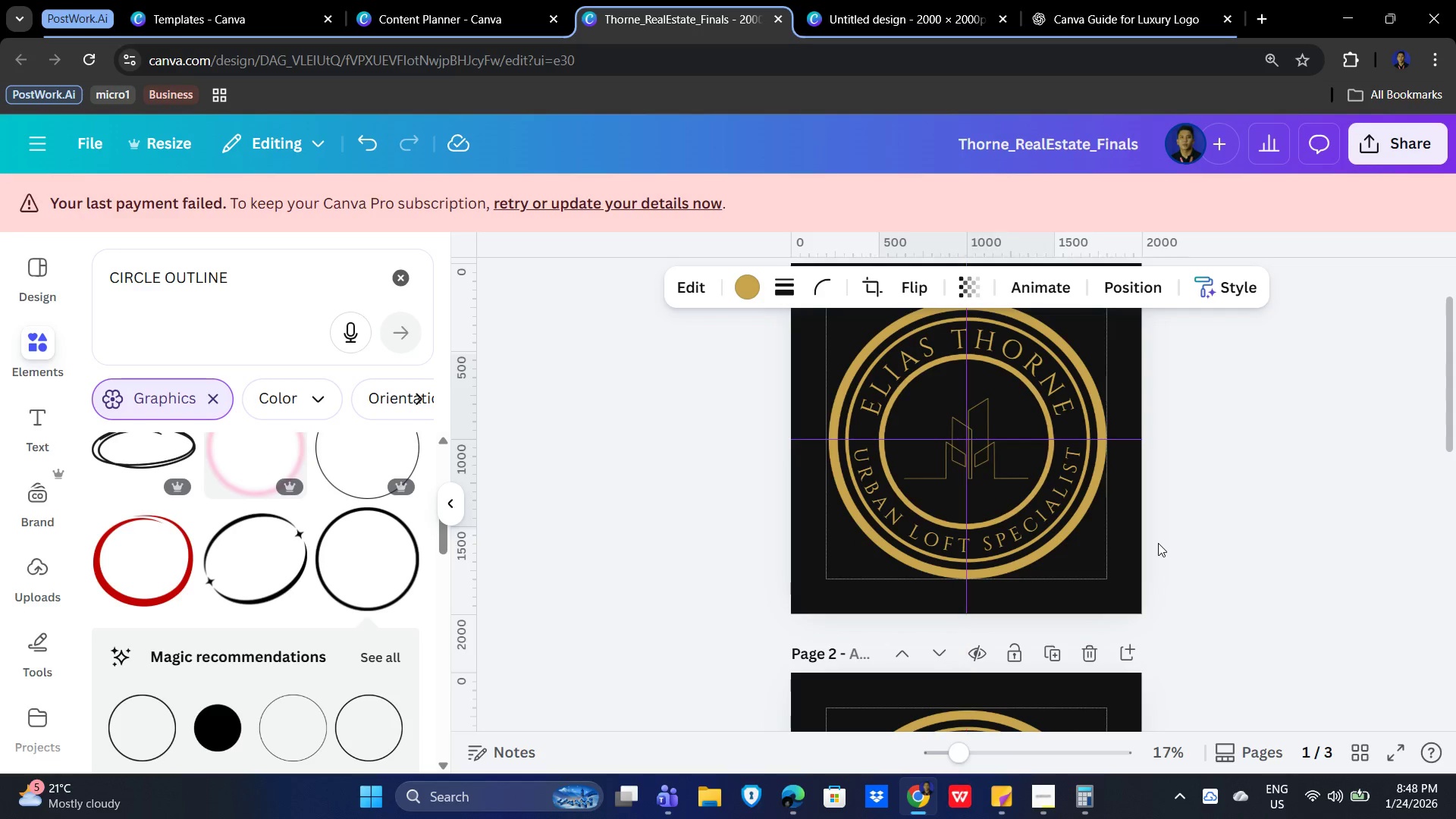 
key(ArrowRight)
 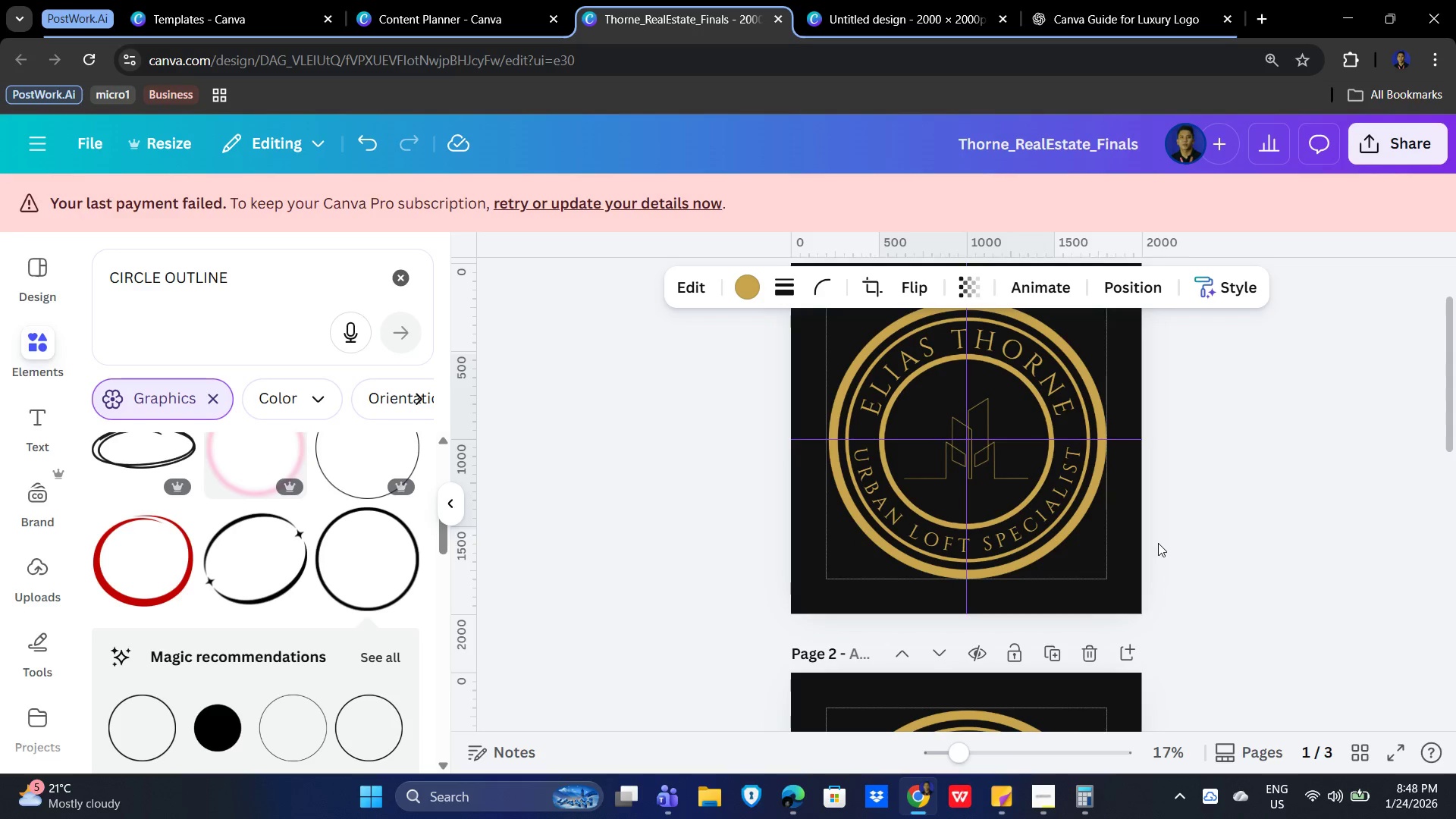 
key(ArrowRight)
 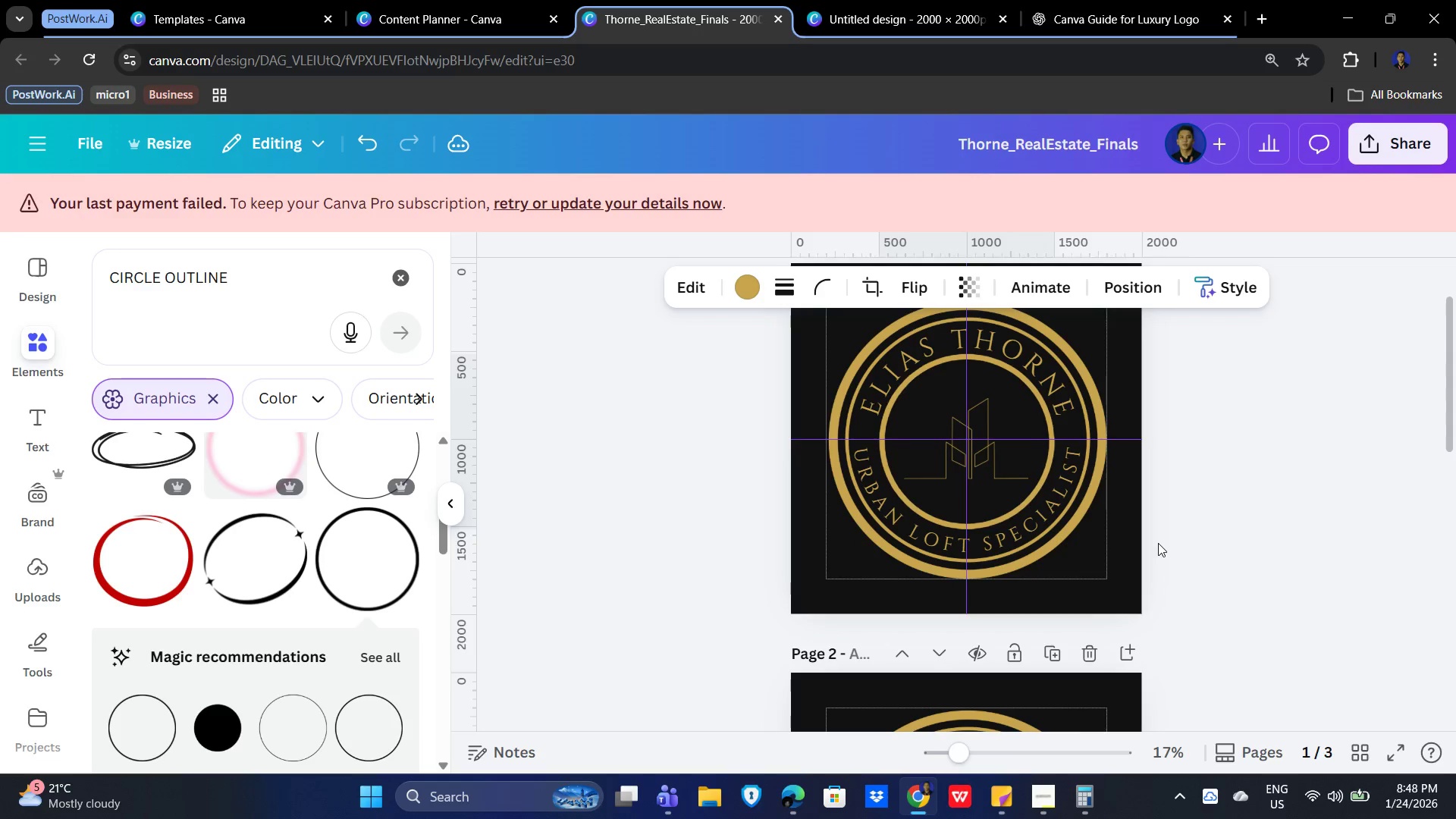 
hold_key(key=ArrowRight, duration=0.34)
 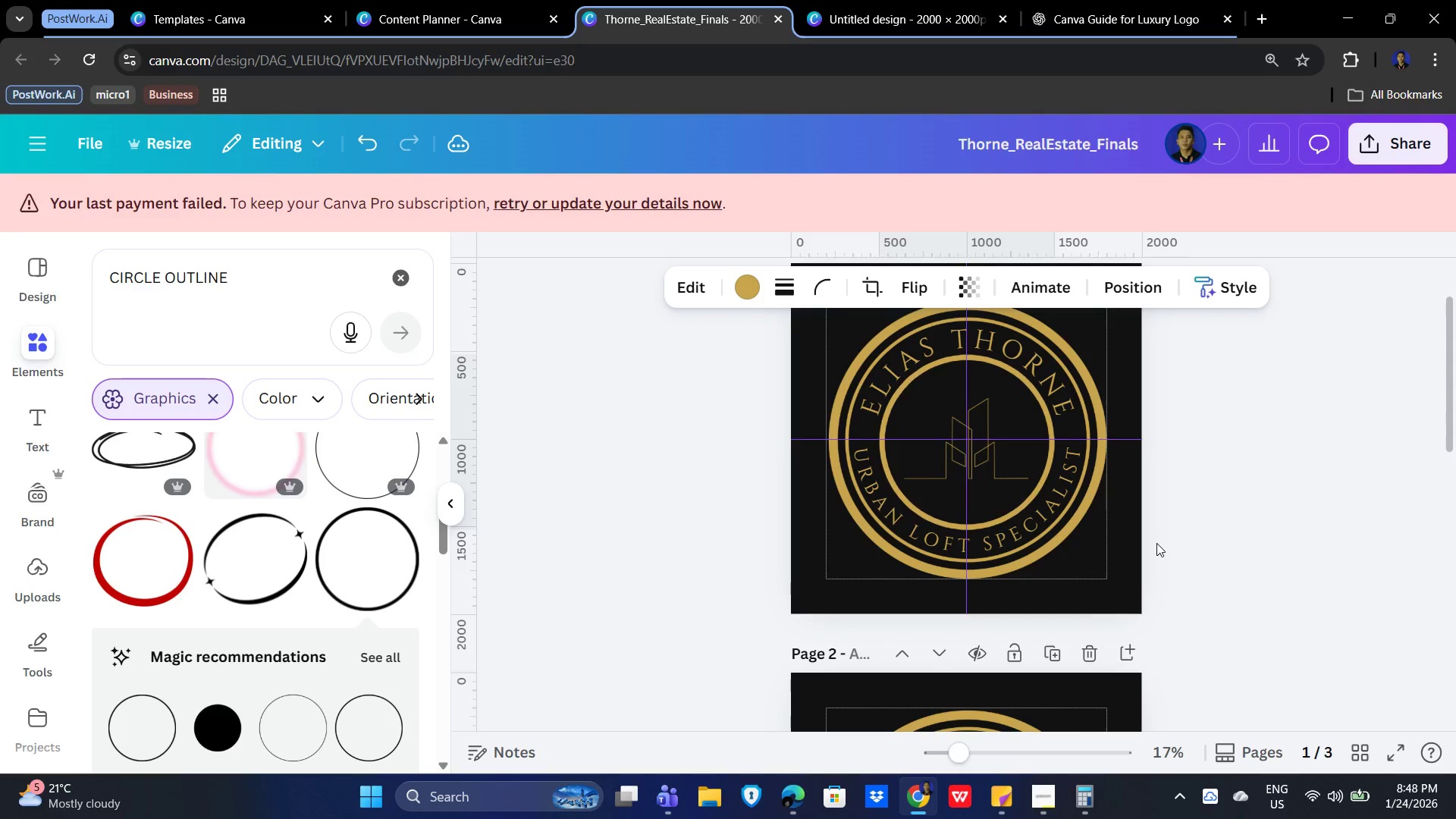 
key(ArrowDown)
 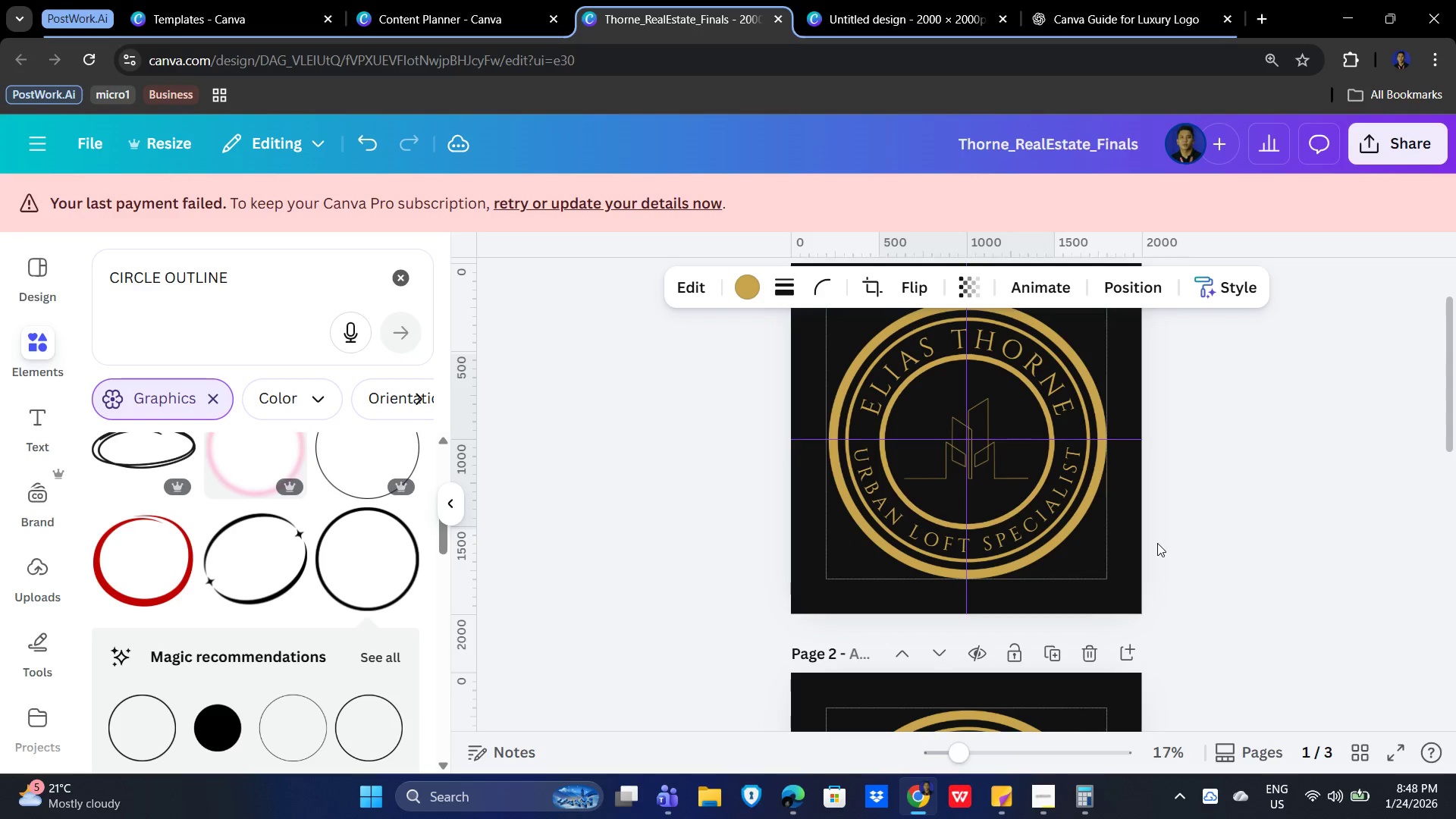 
key(ArrowDown)
 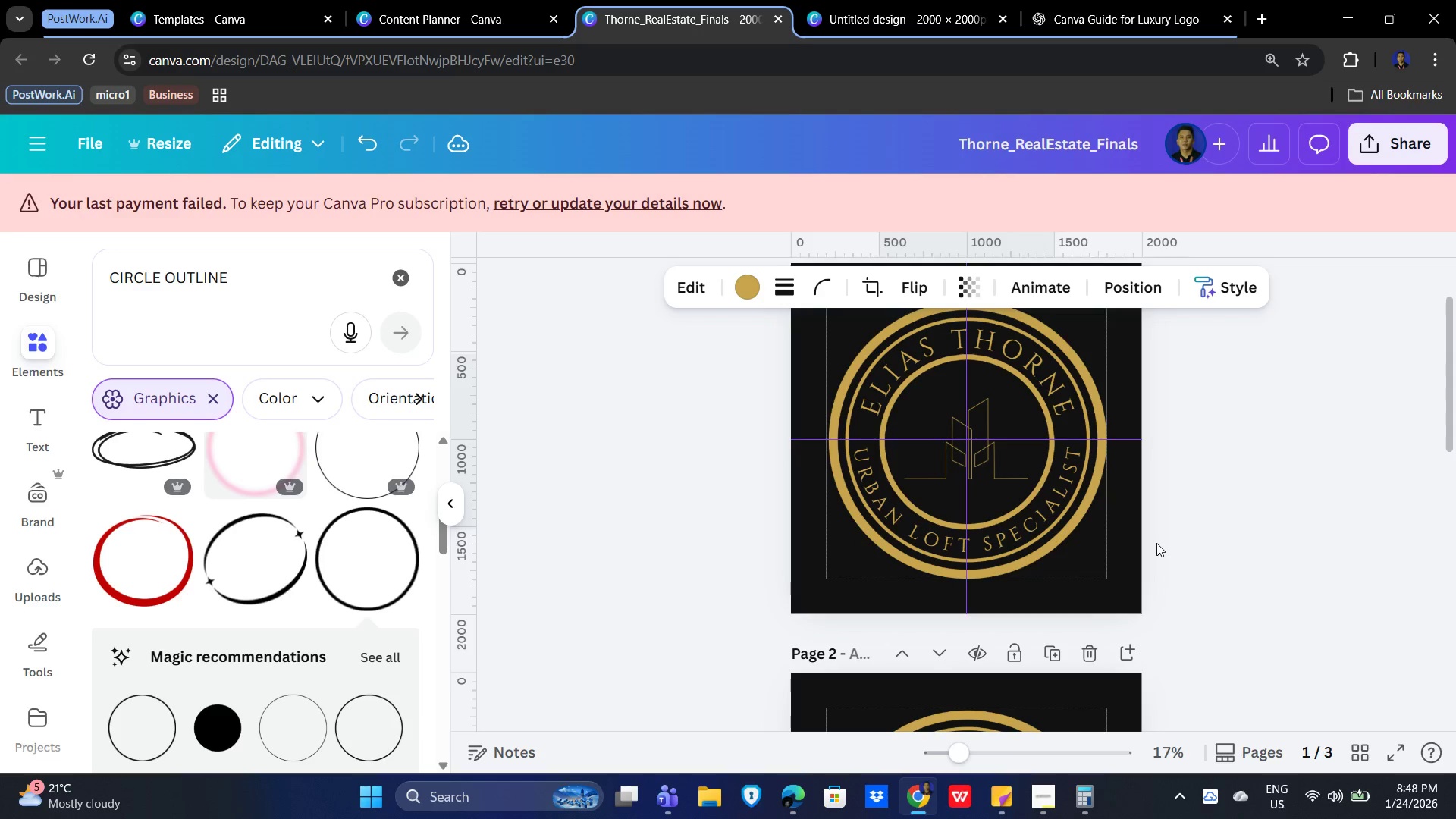 
key(ArrowDown)
 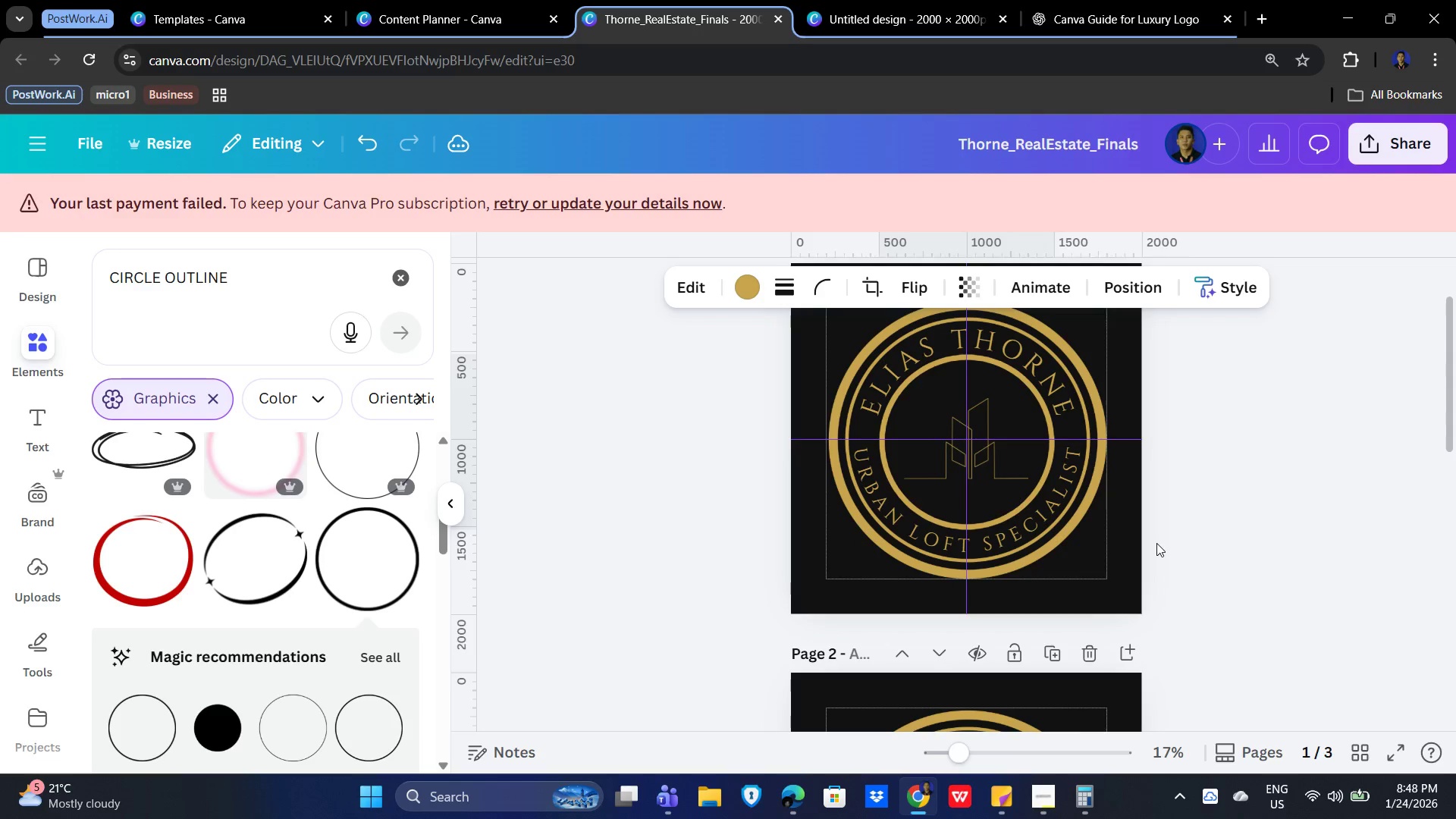 
key(ArrowDown)
 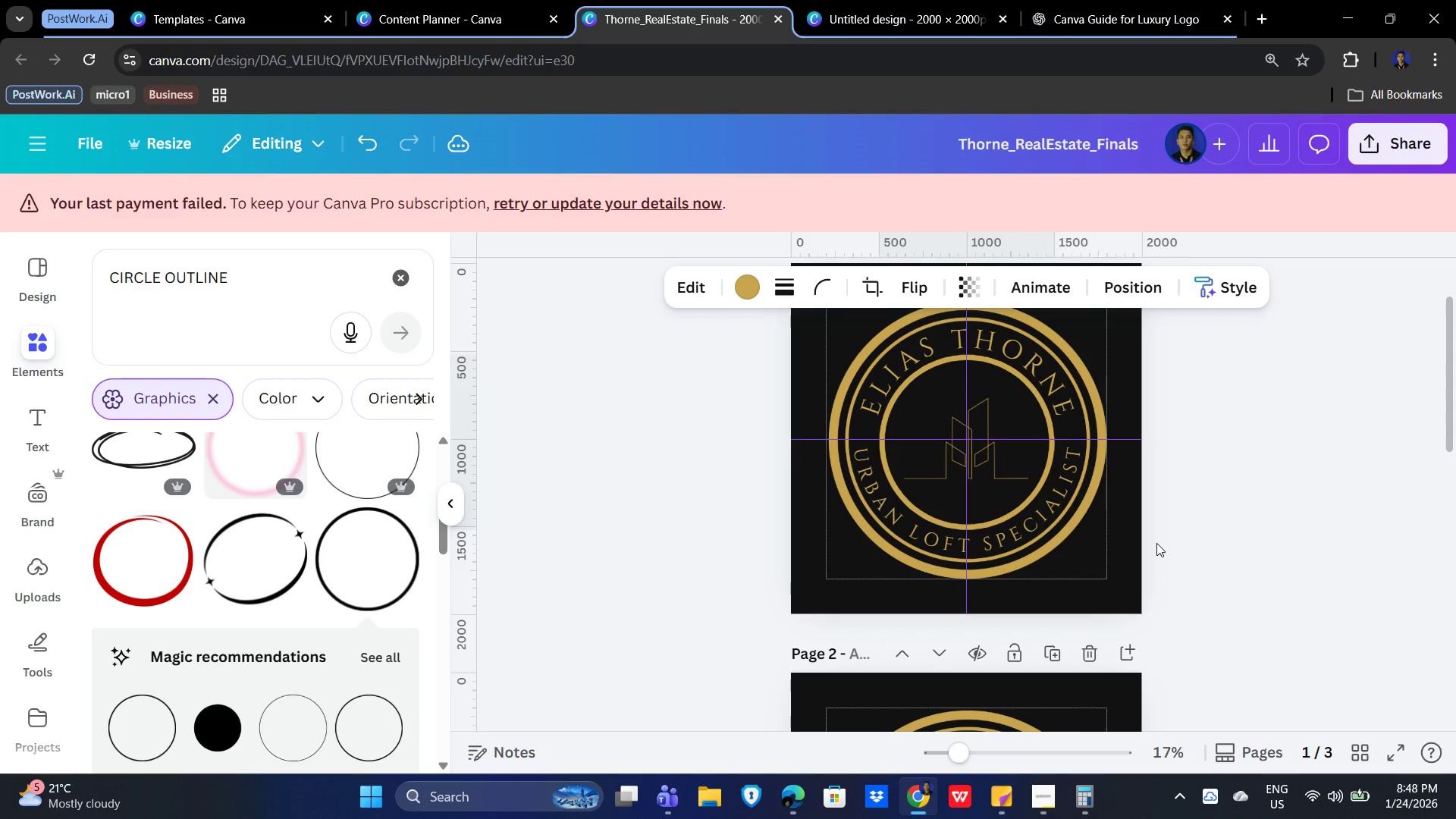 
key(ArrowDown)
 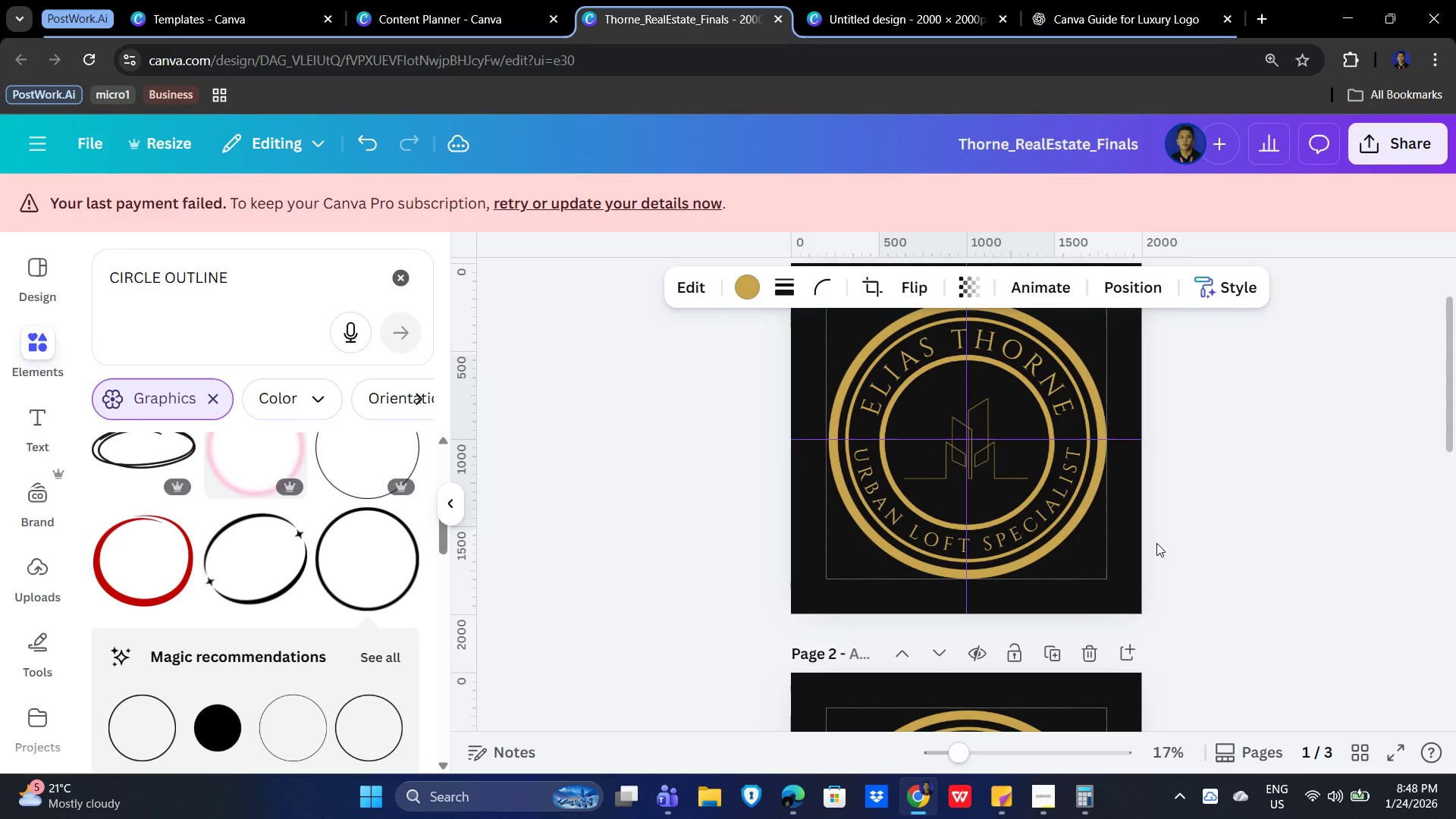 
key(ArrowDown)
 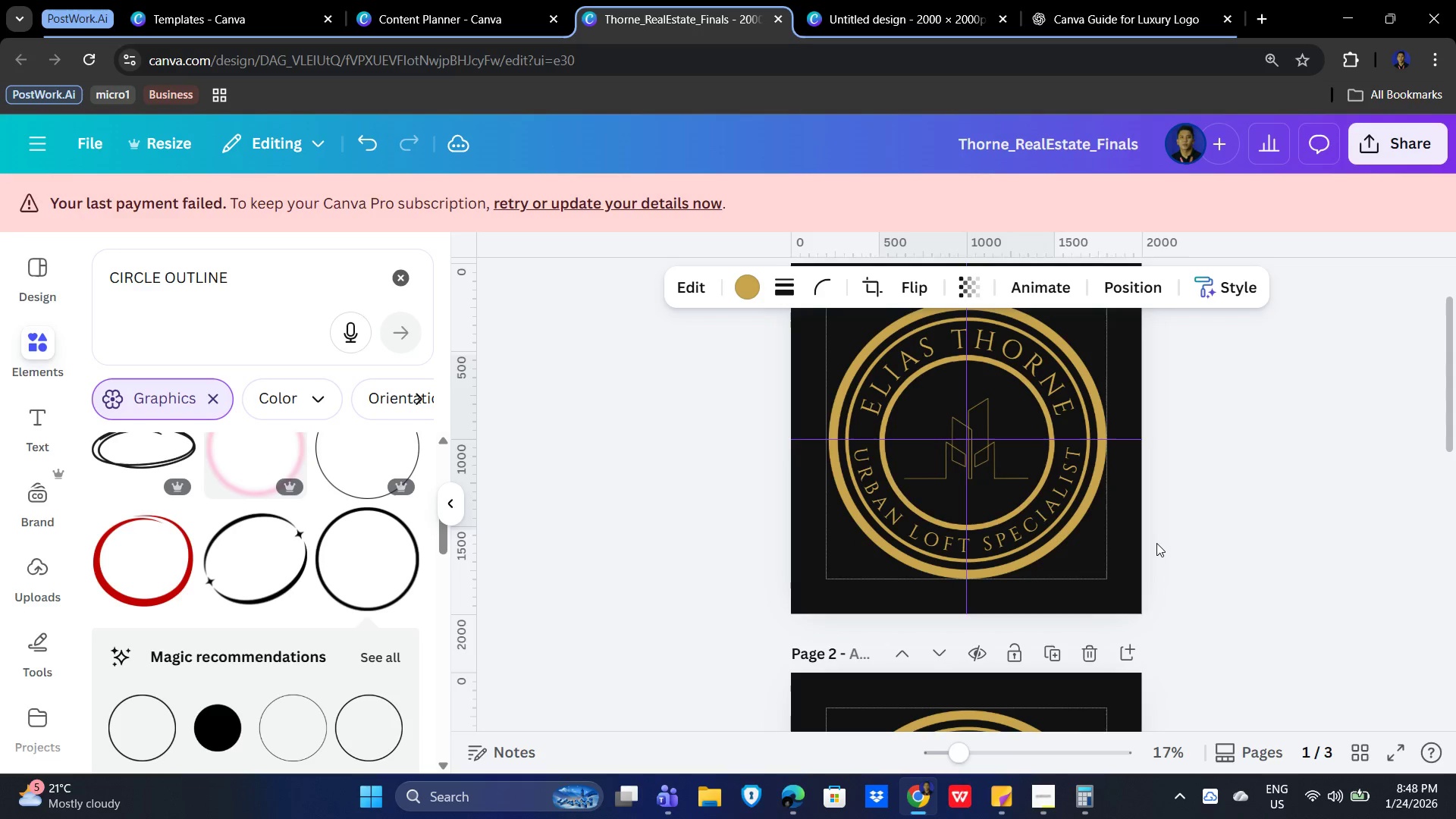 
key(ArrowDown)
 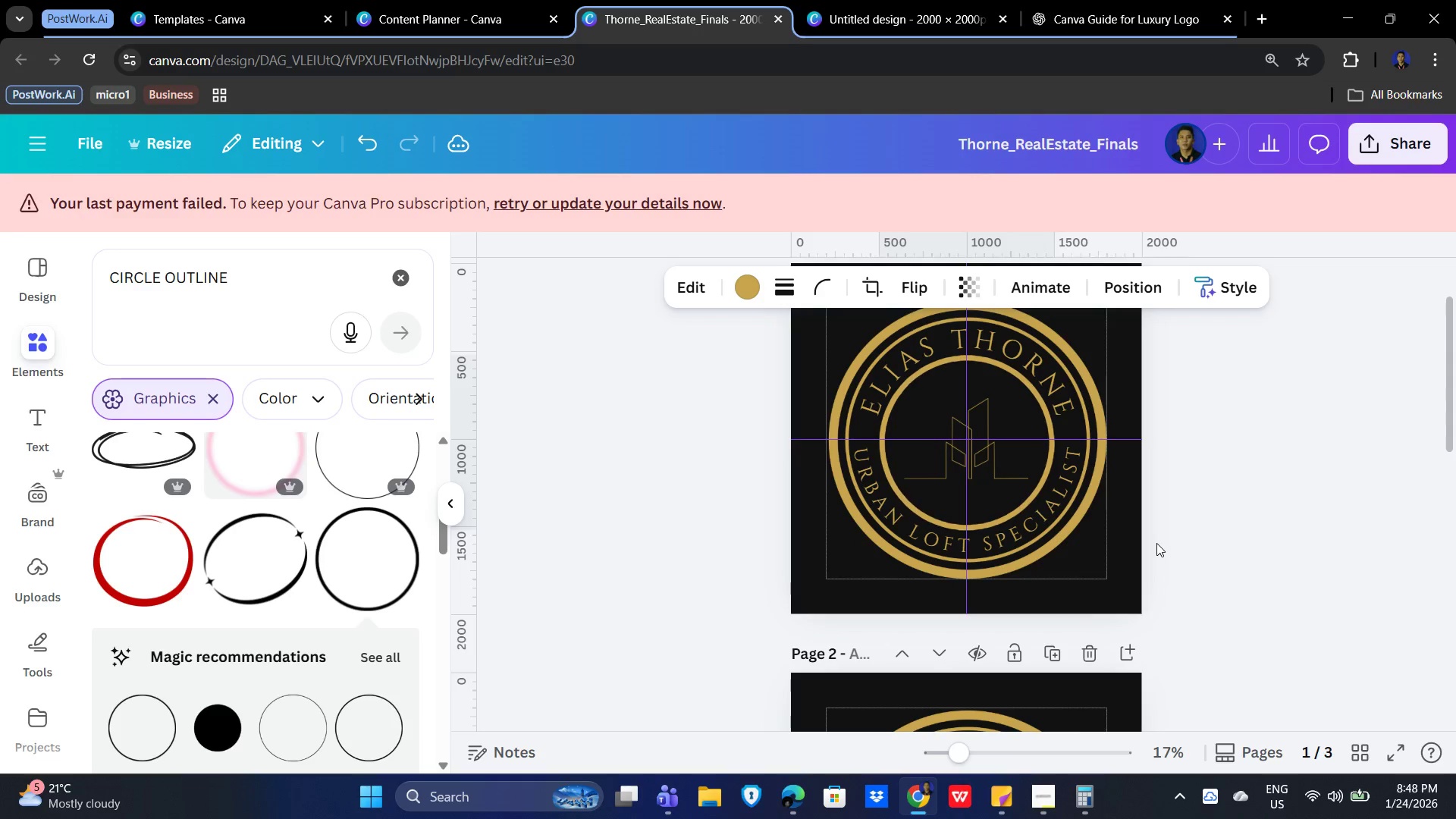 
key(ArrowDown)
 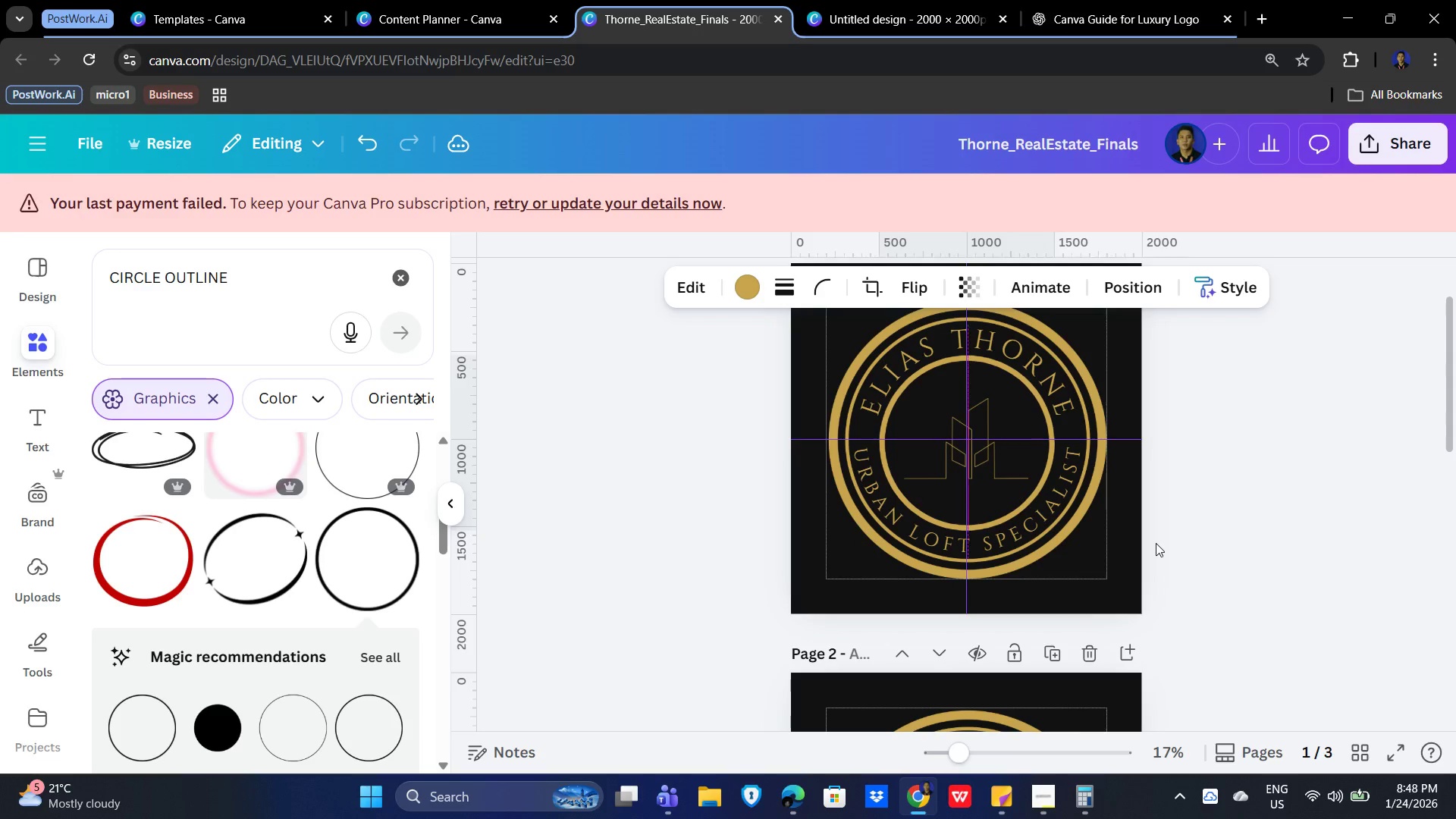 
key(ArrowRight)
 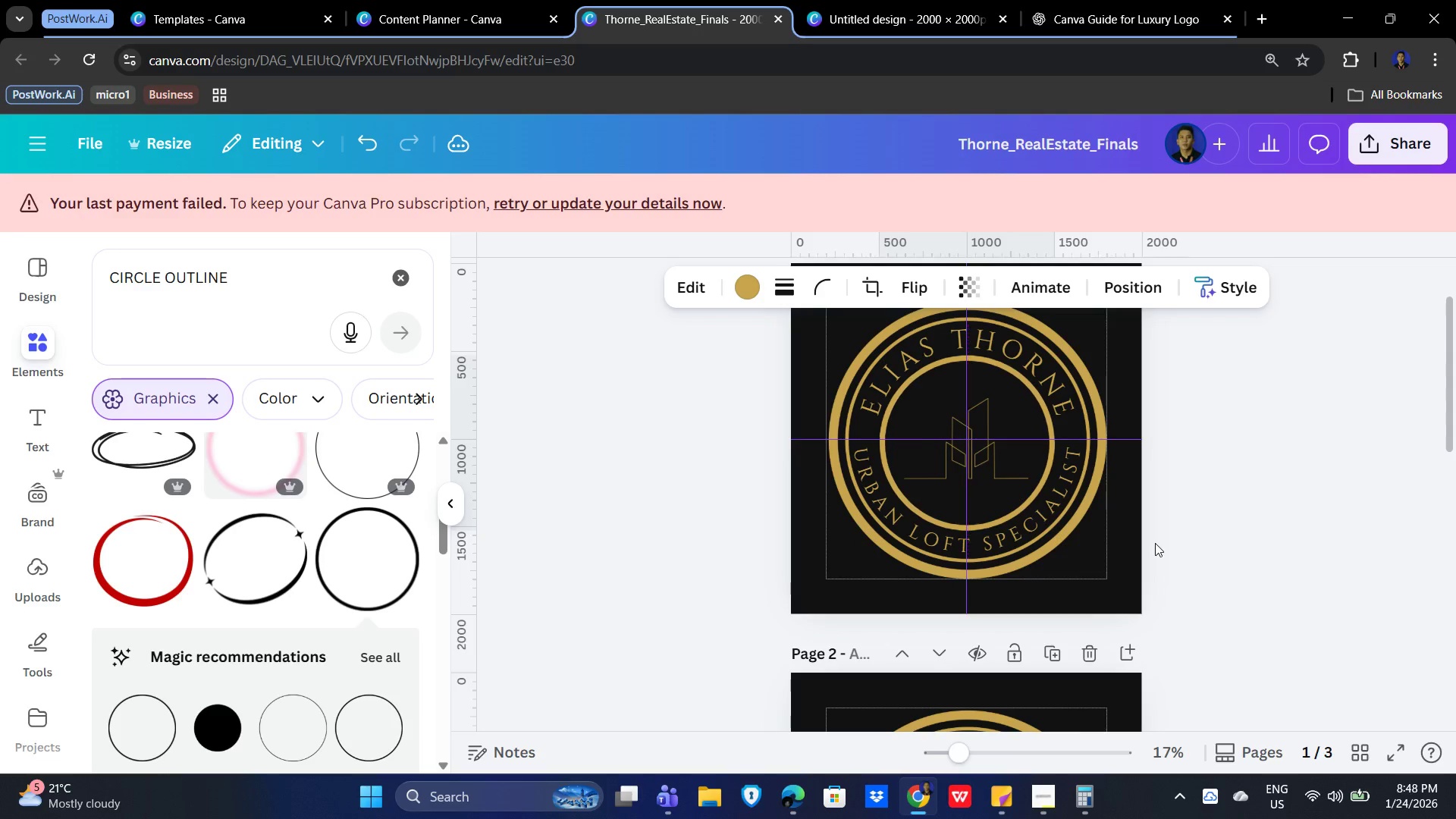 
key(ArrowRight)
 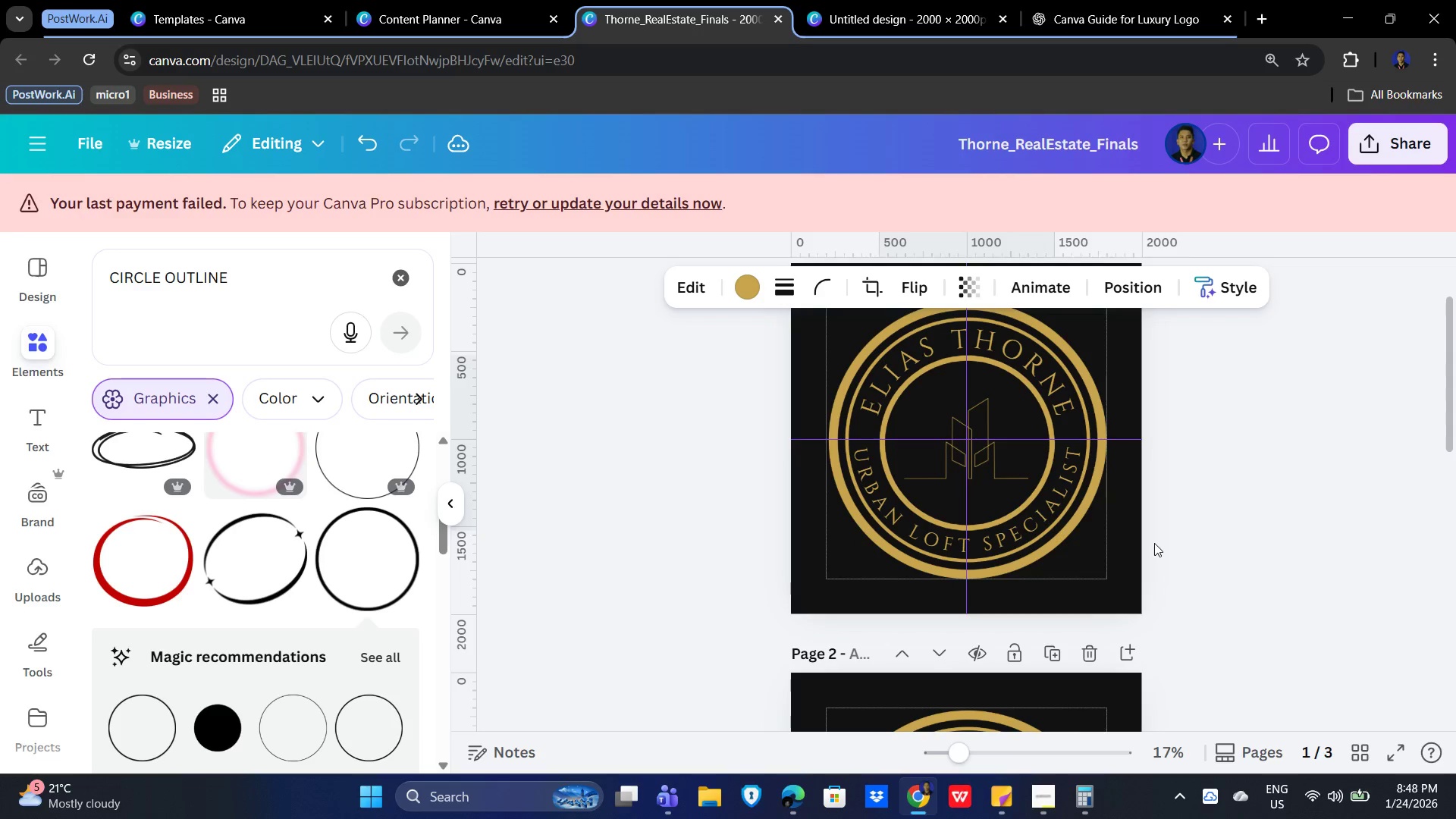 
key(ArrowRight)
 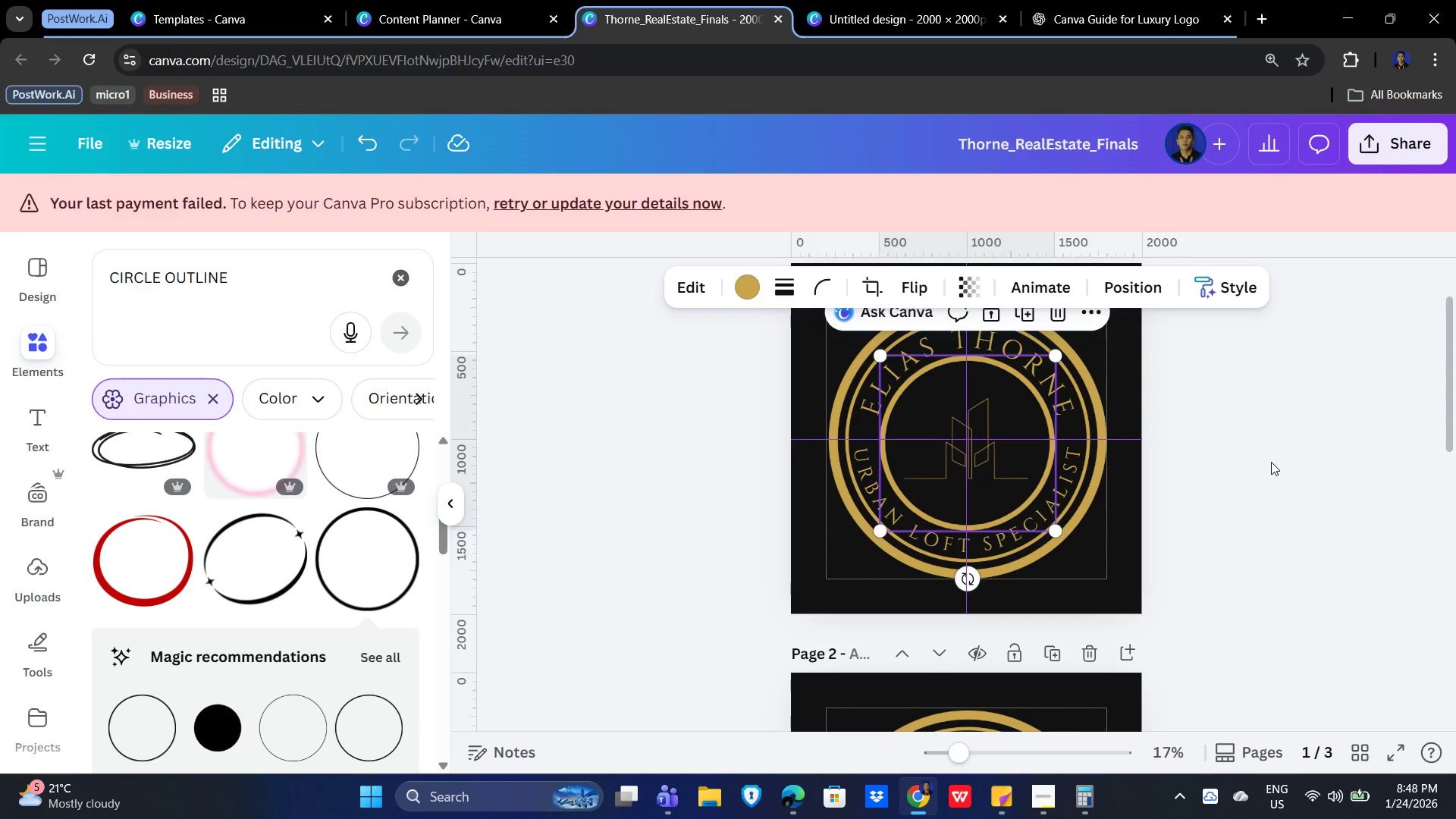 
left_click([1271, 462])
 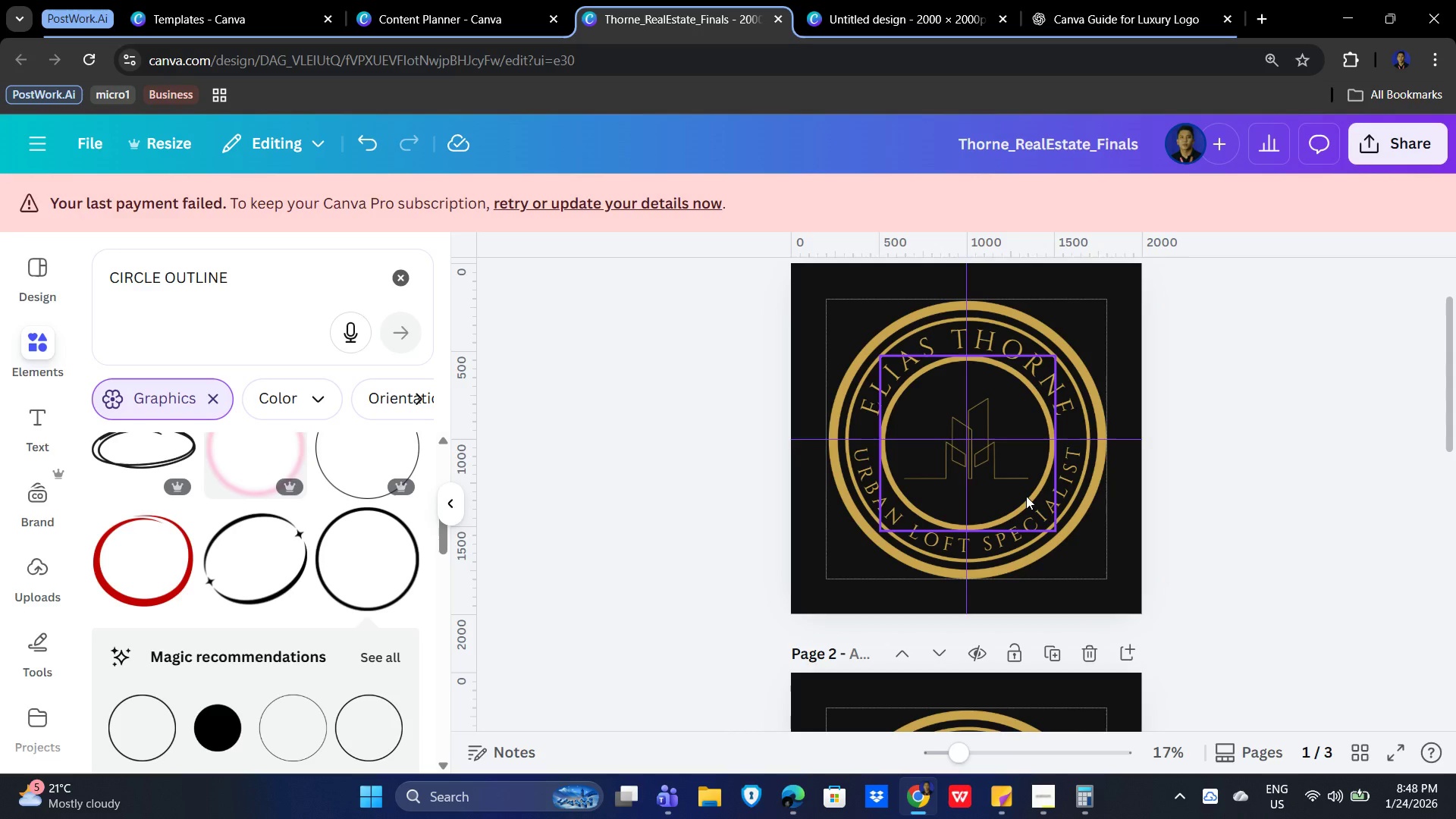 
left_click([1026, 496])
 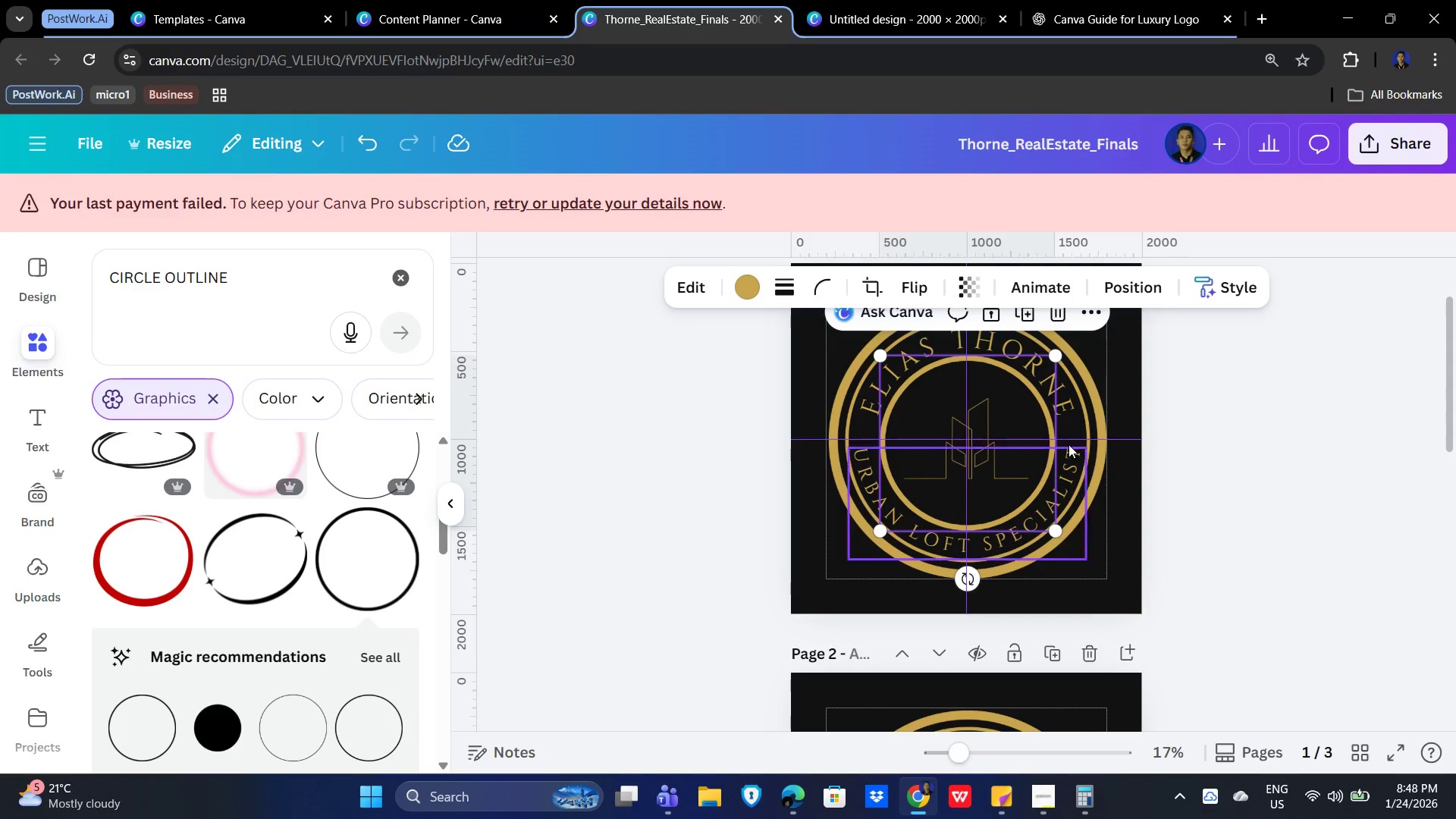 
hold_key(key=ShiftLeft, duration=1.52)
left_click([1089, 397])
 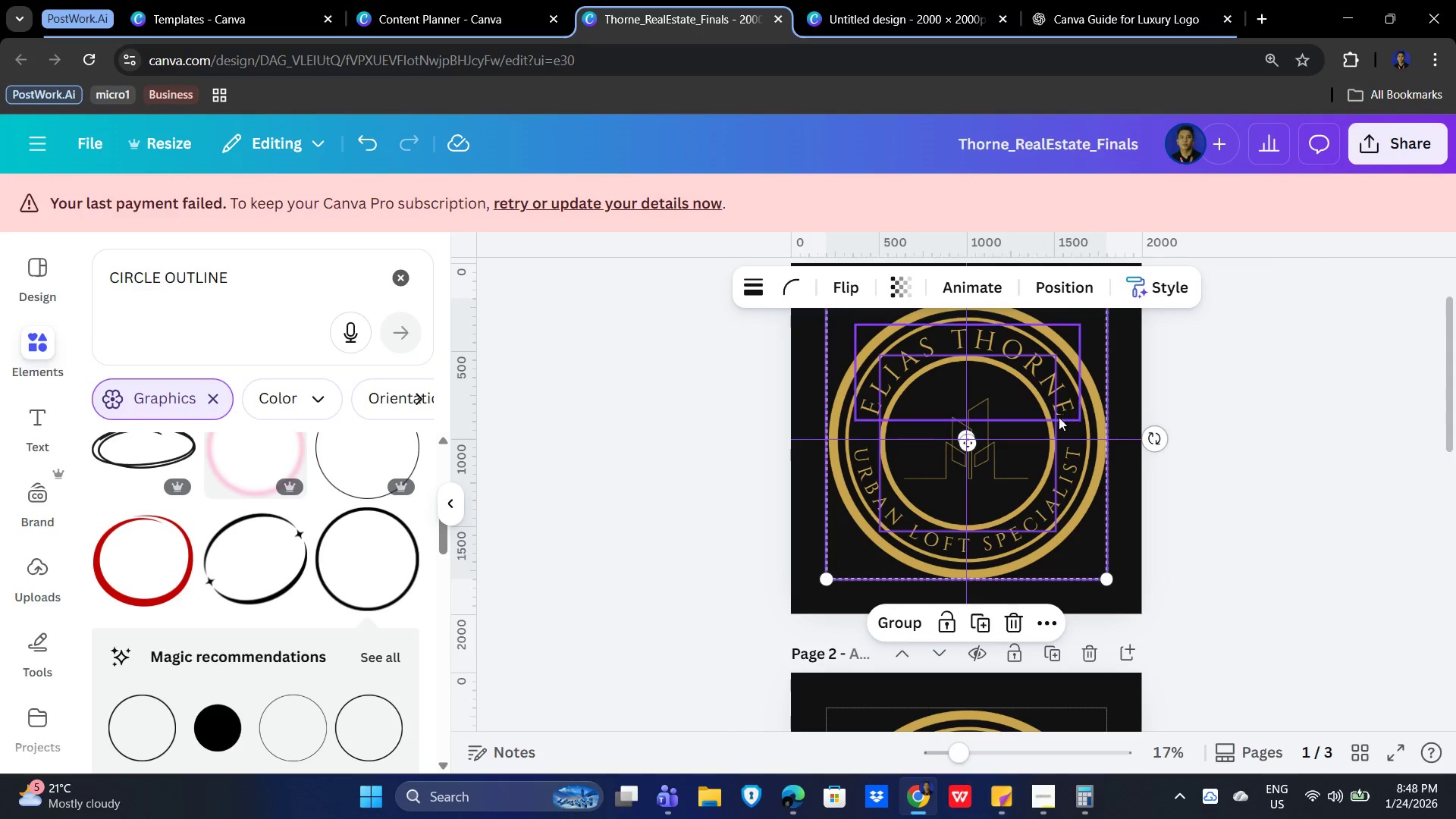 
hold_key(key=ShiftLeft, duration=1.51)
left_click([990, 464])
 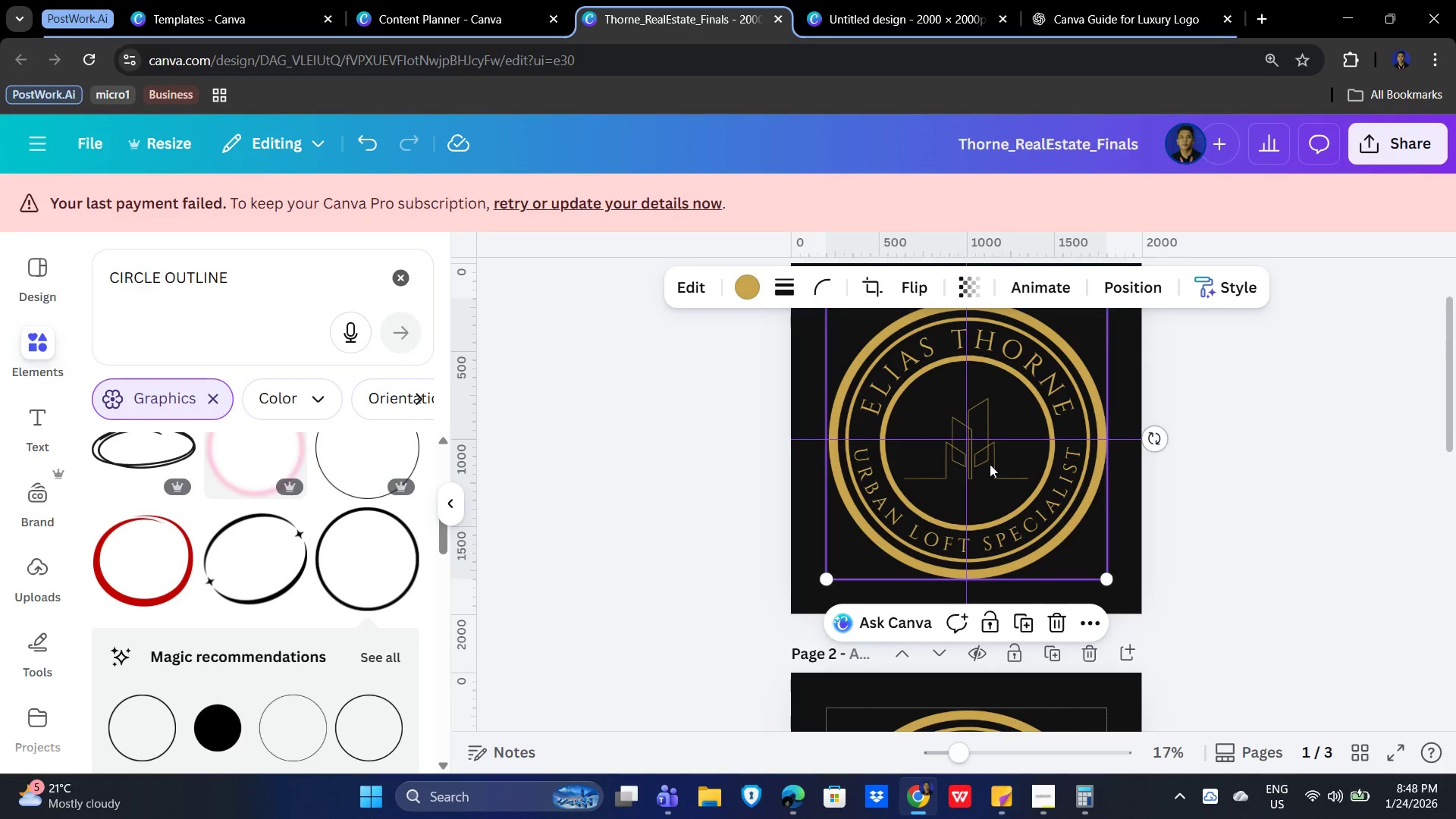 
key(Shift+ShiftLeft)
 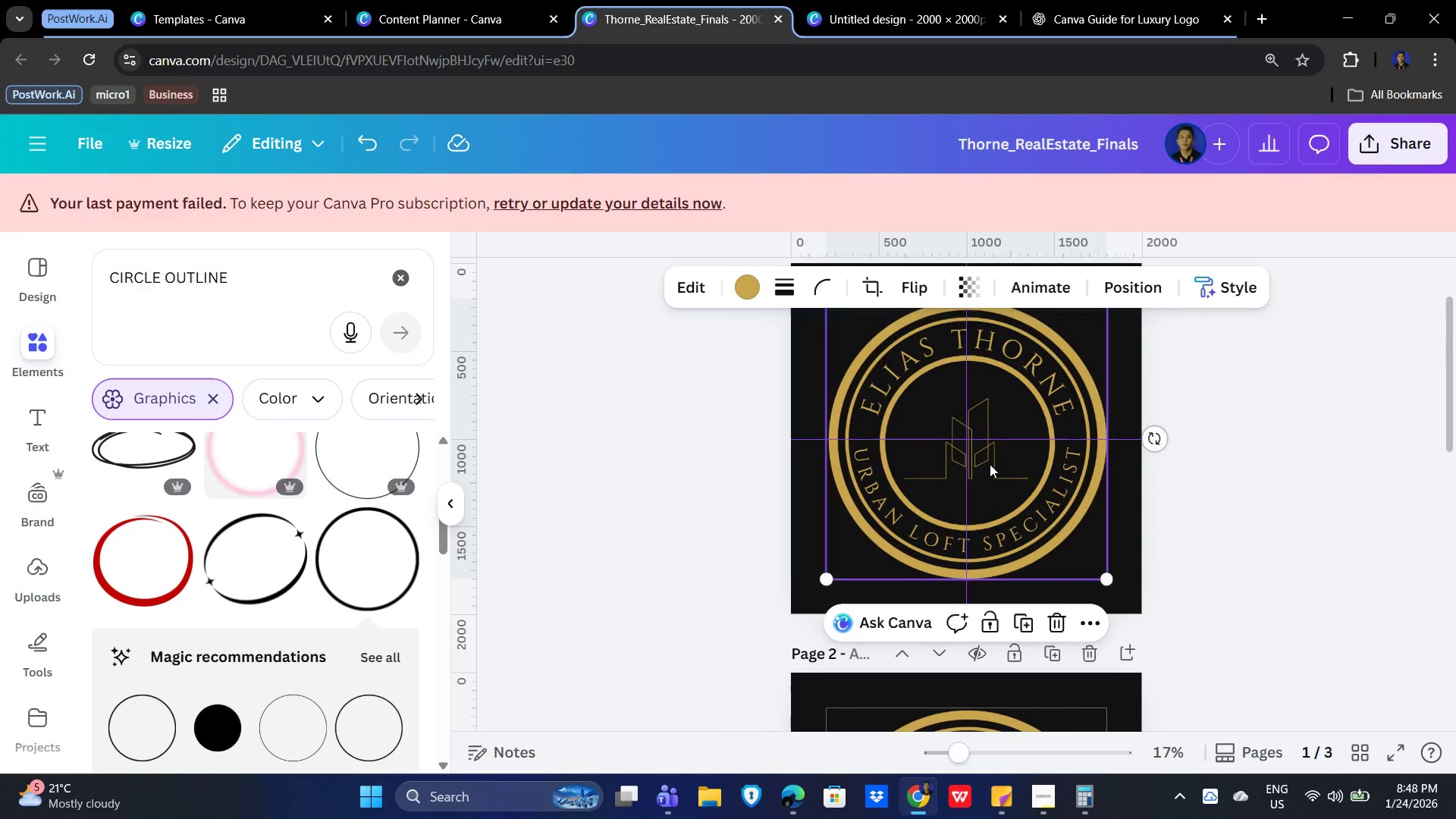 
left_click([990, 464])
 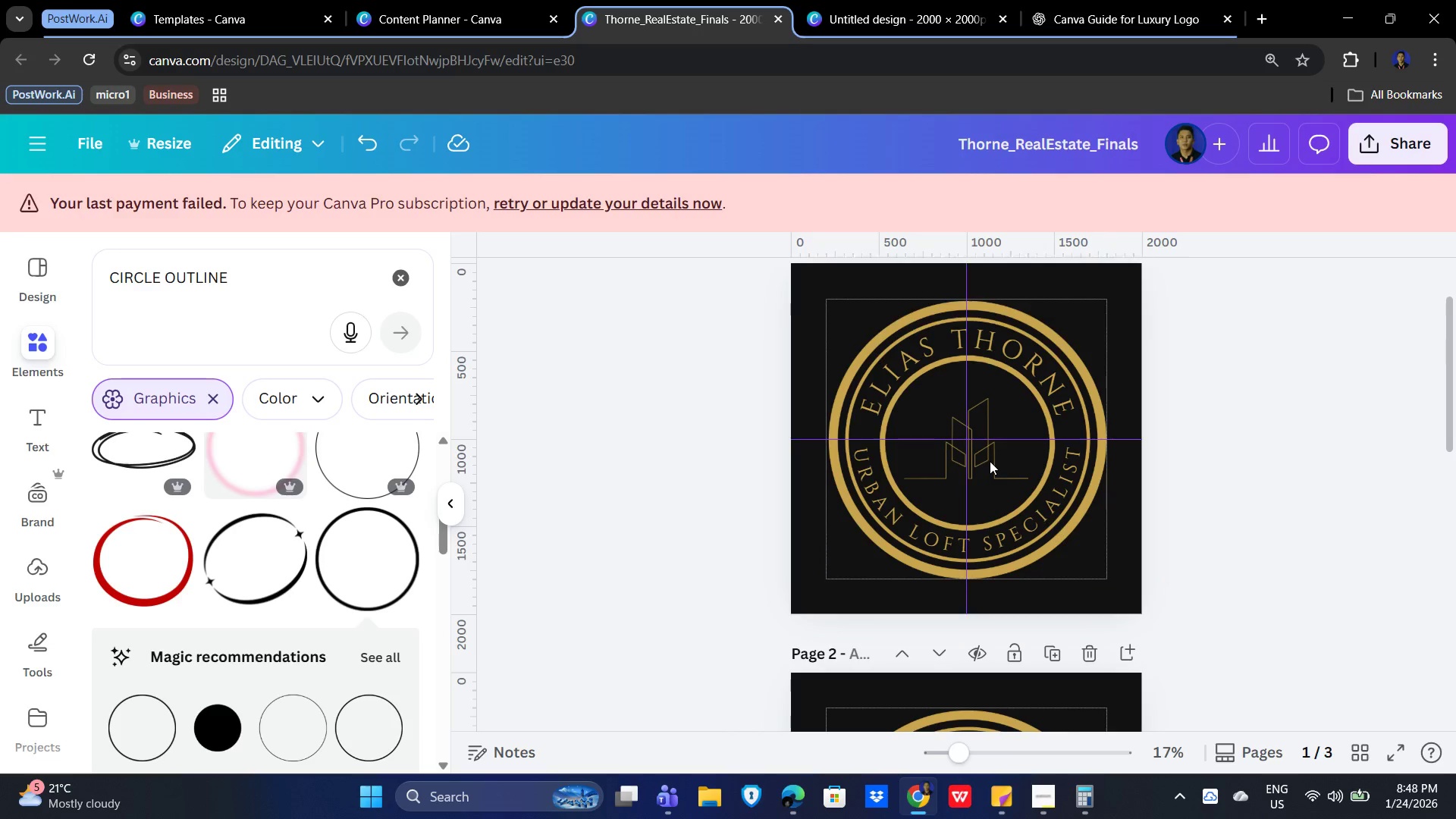 
left_click([990, 461])
 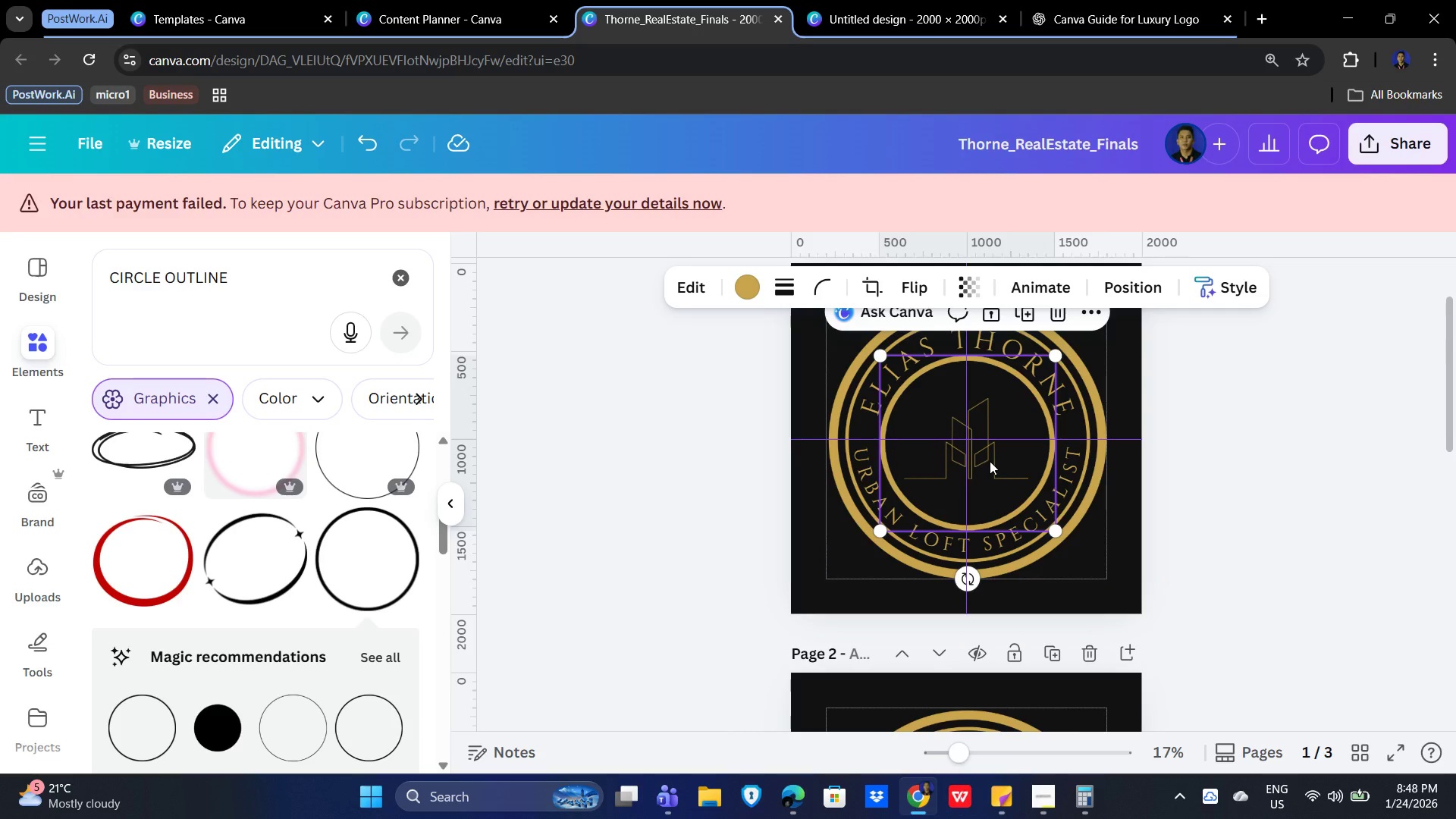 
hold_key(key=ShiftLeft, duration=1.44)
 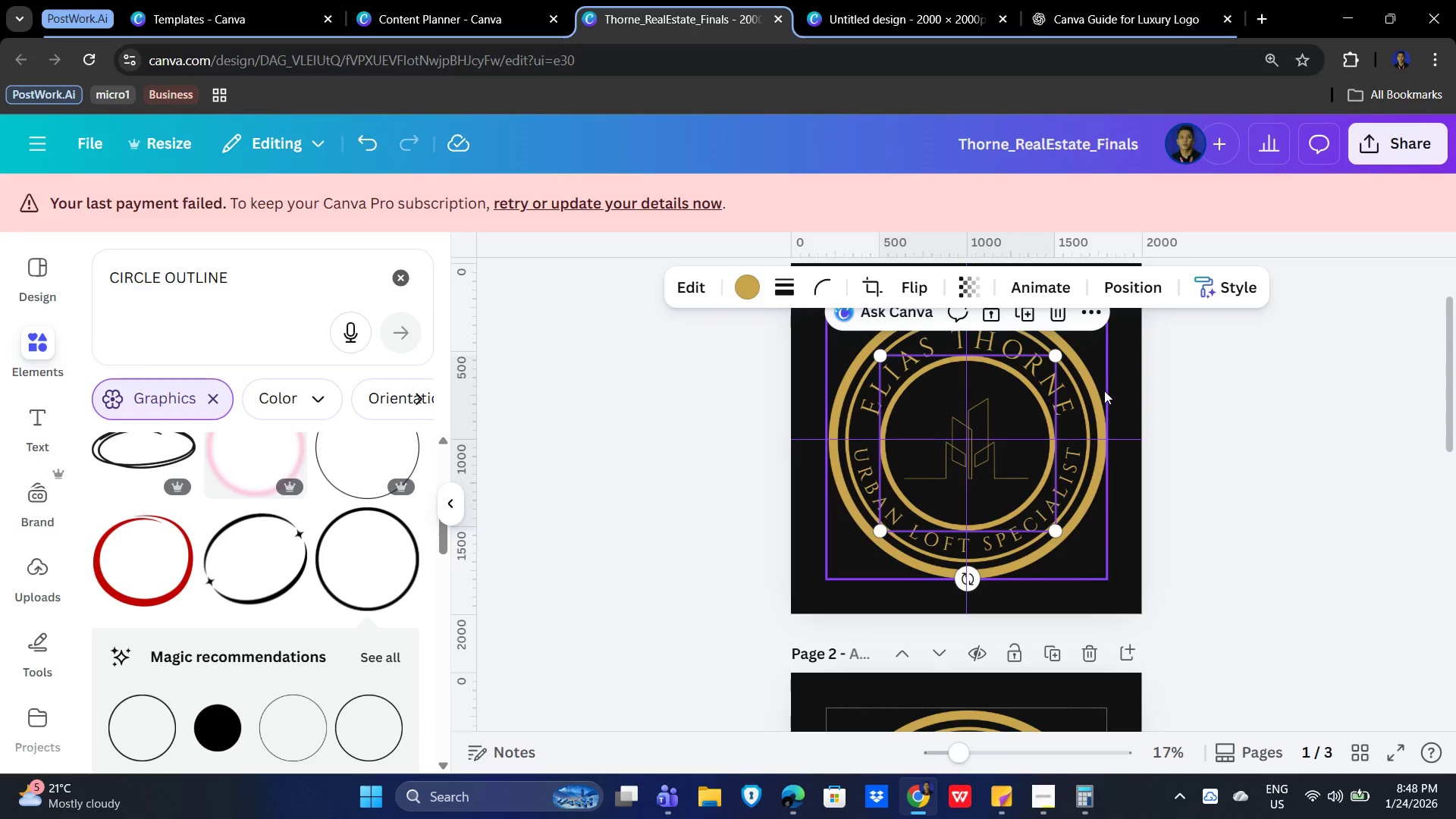 
key(Control+C)
 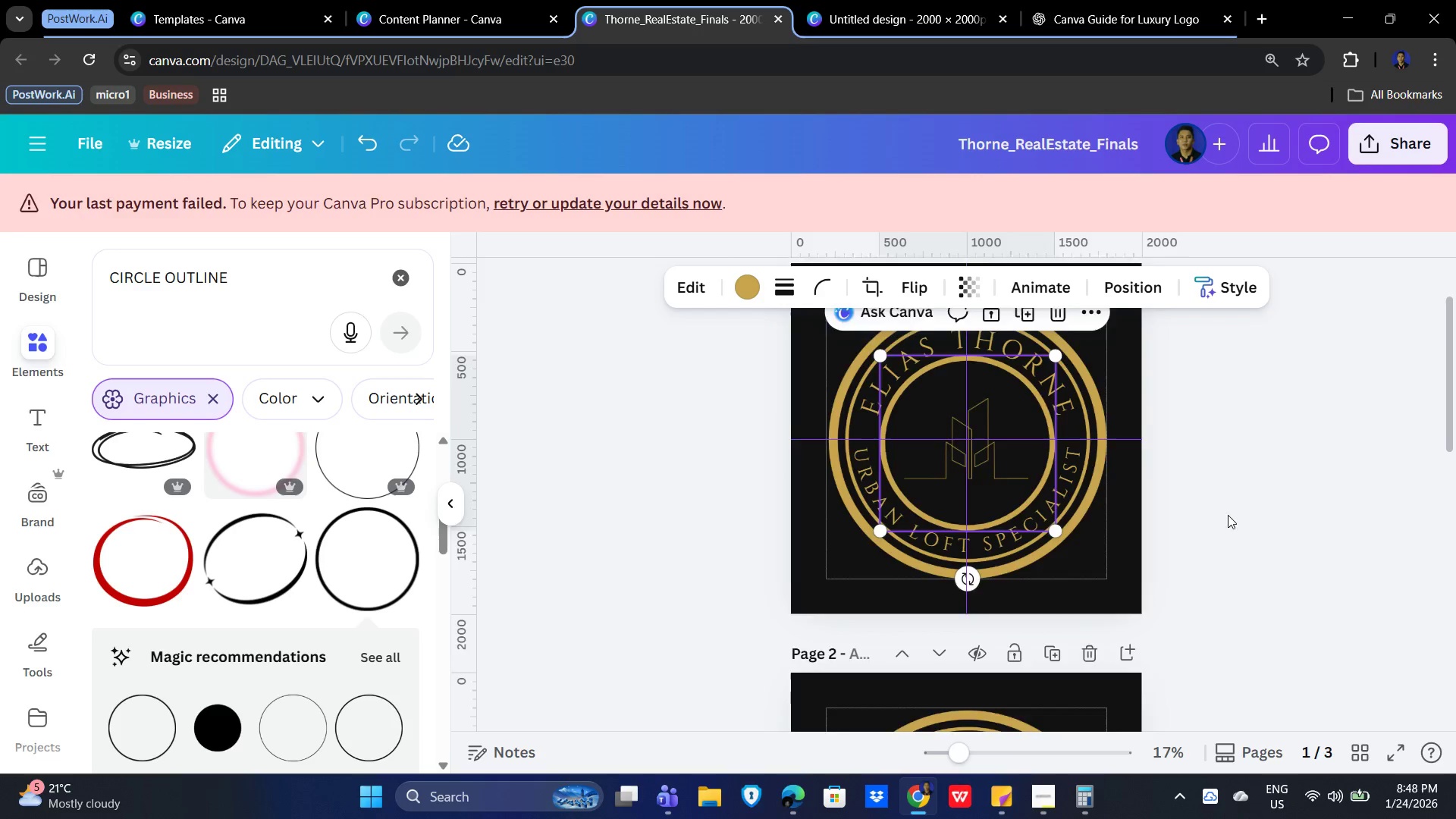 
scroll: coordinate [1197, 564], scroll_direction: down, amount: 10.0
 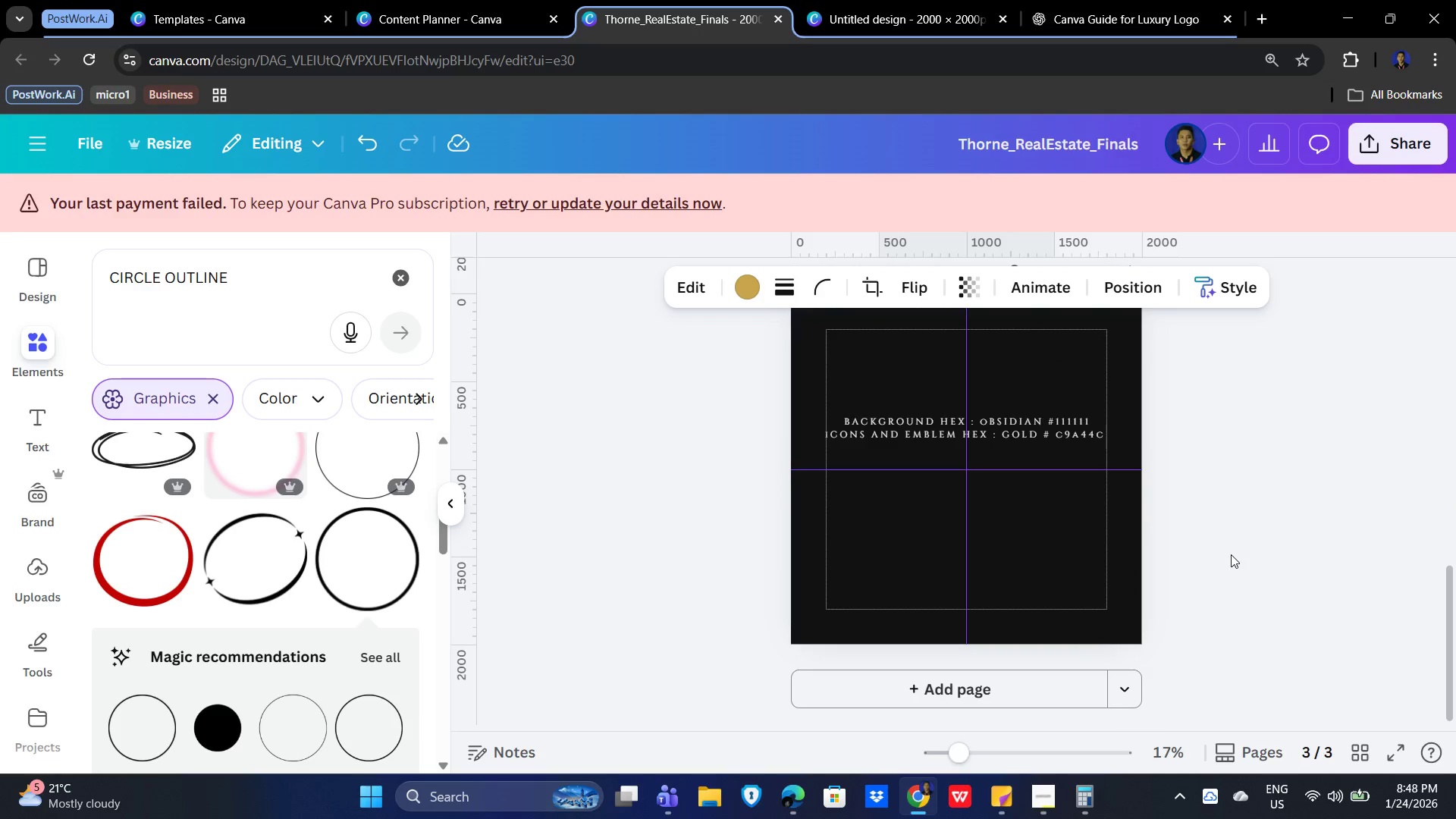 
scroll: coordinate [1235, 556], scroll_direction: up, amount: 8.0
 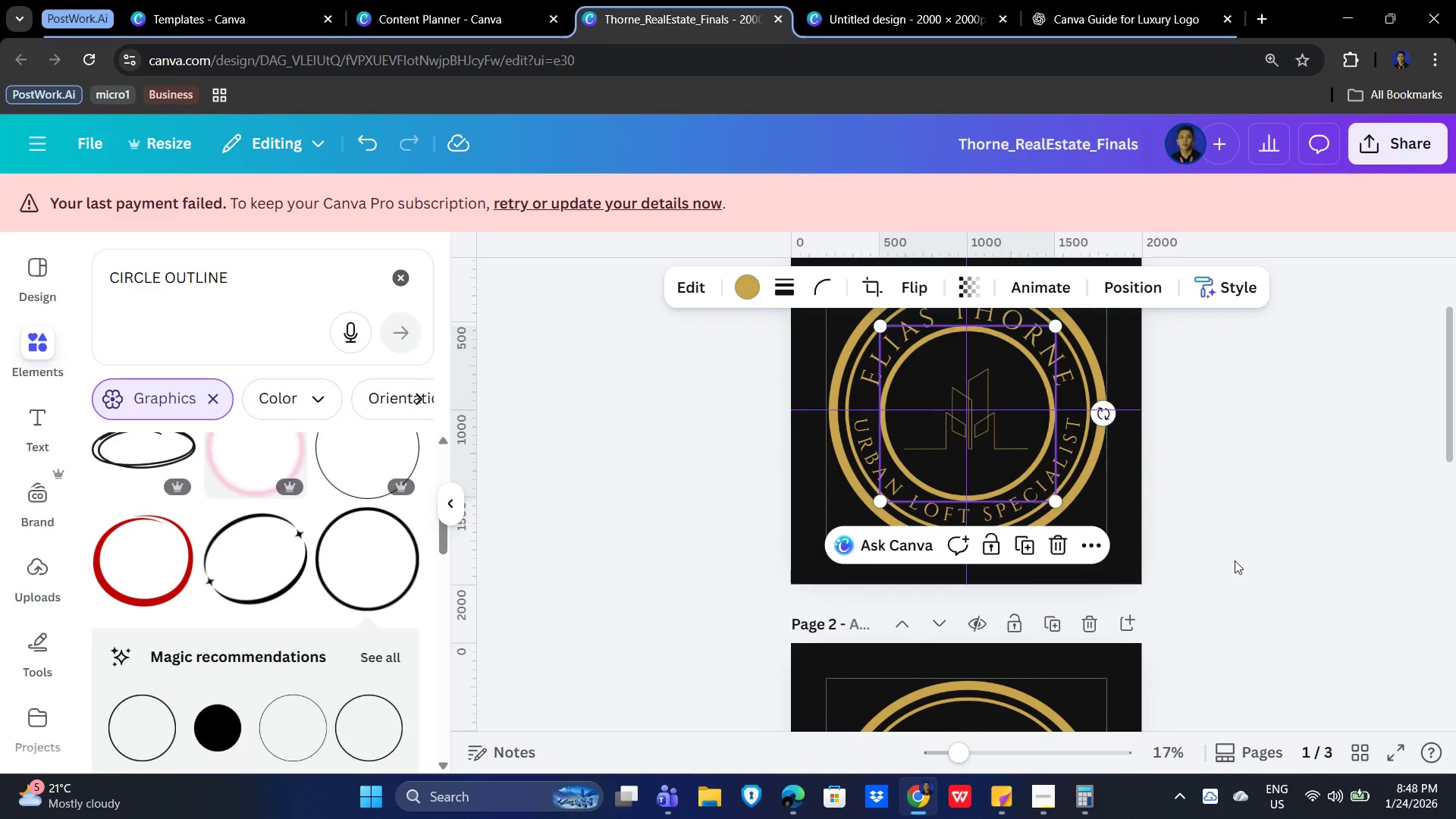 
scroll: coordinate [1235, 563], scroll_direction: down, amount: 3.0
 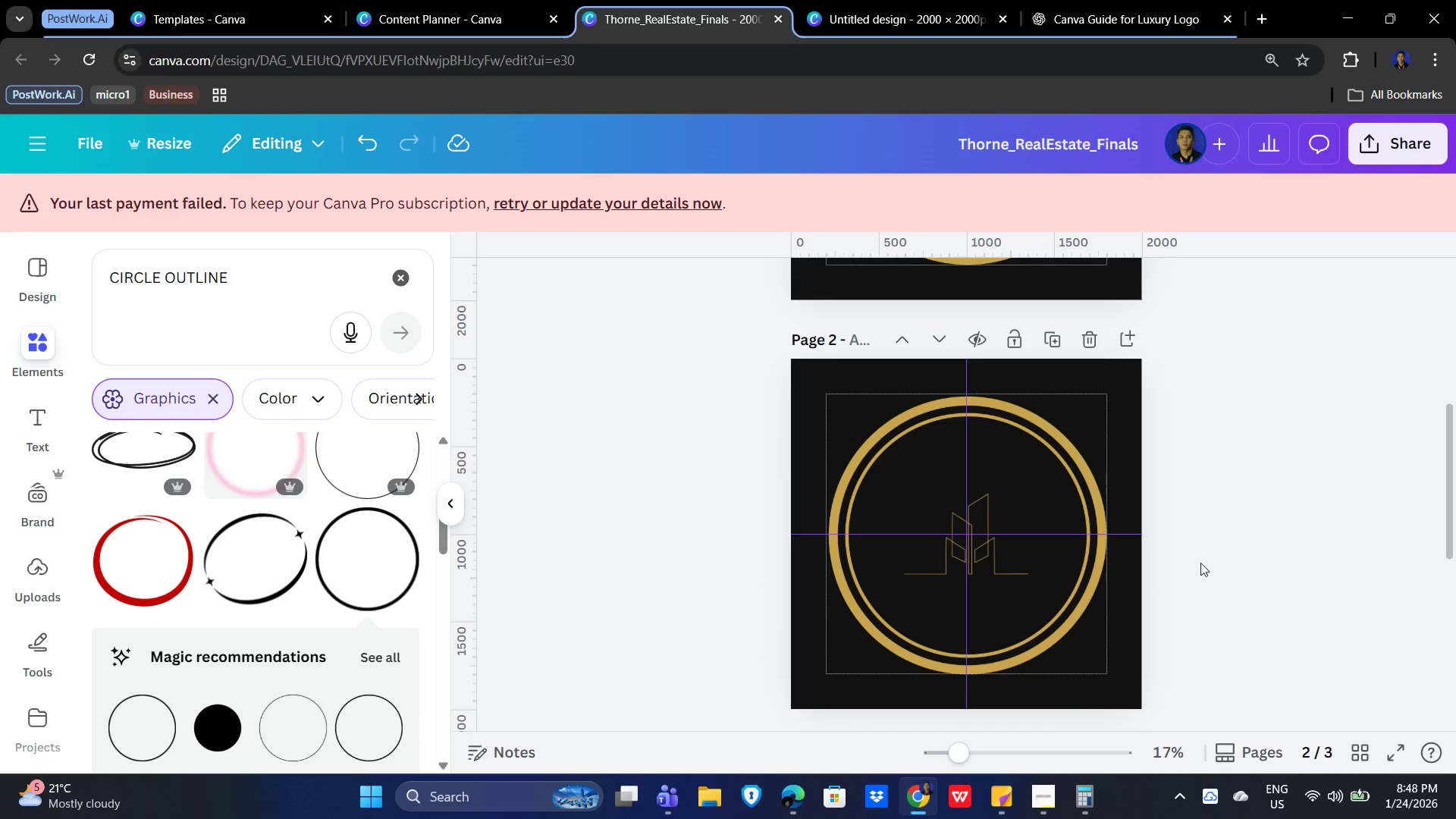 
key(Control+V)
 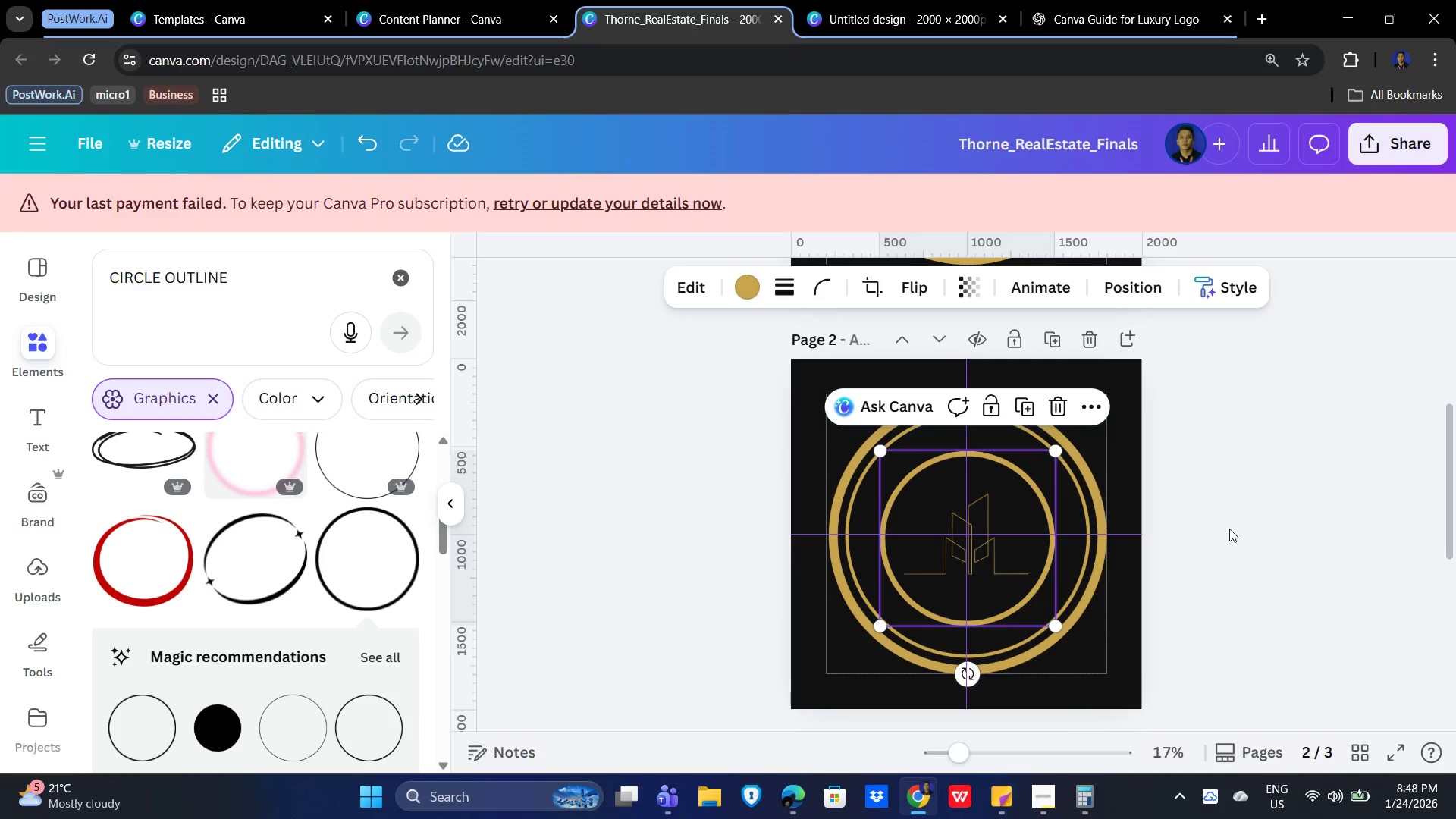 
left_click([1229, 529])
 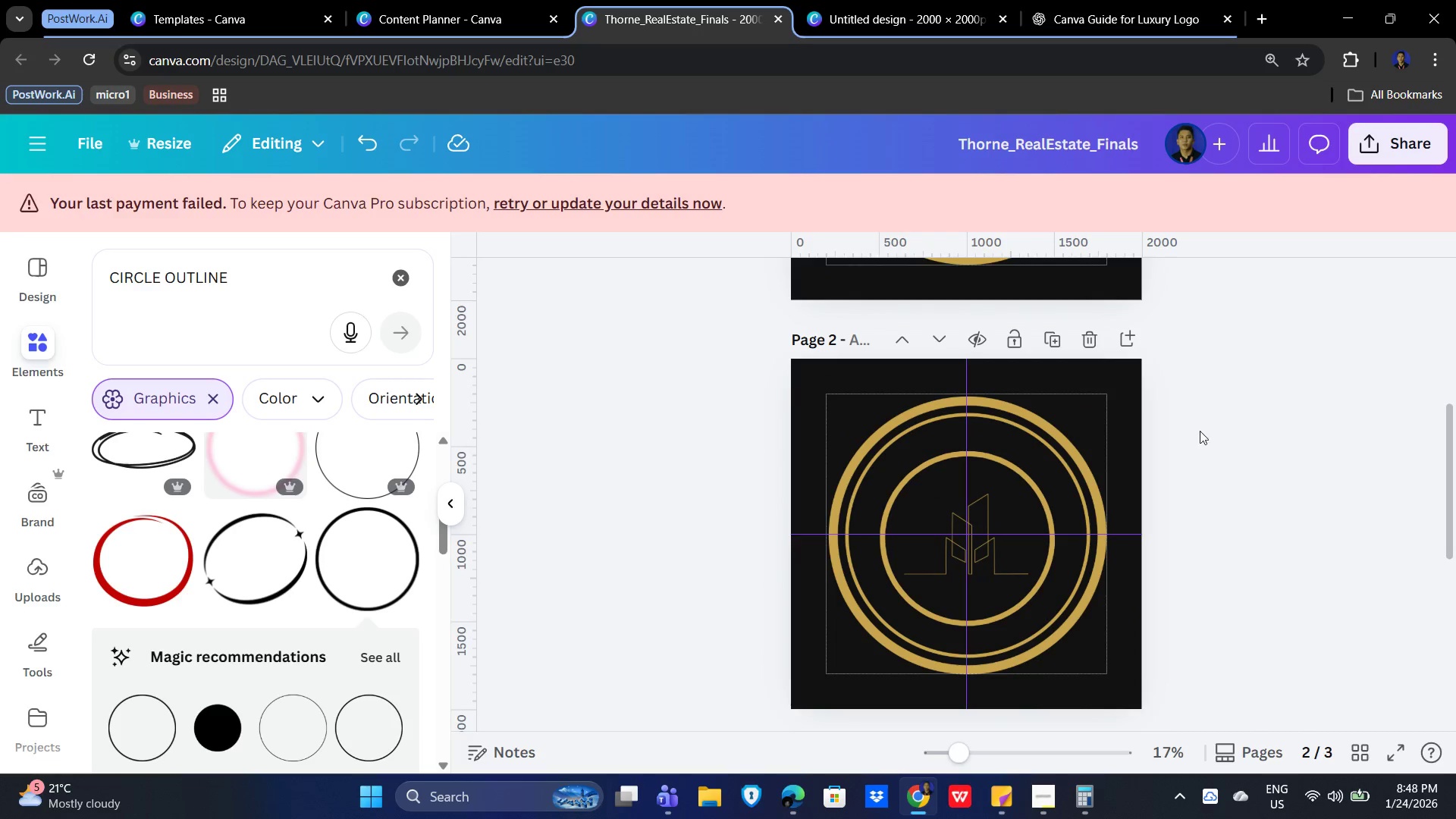 
left_click_drag(start_coordinate=[1196, 429], to_coordinate=[787, 674])
 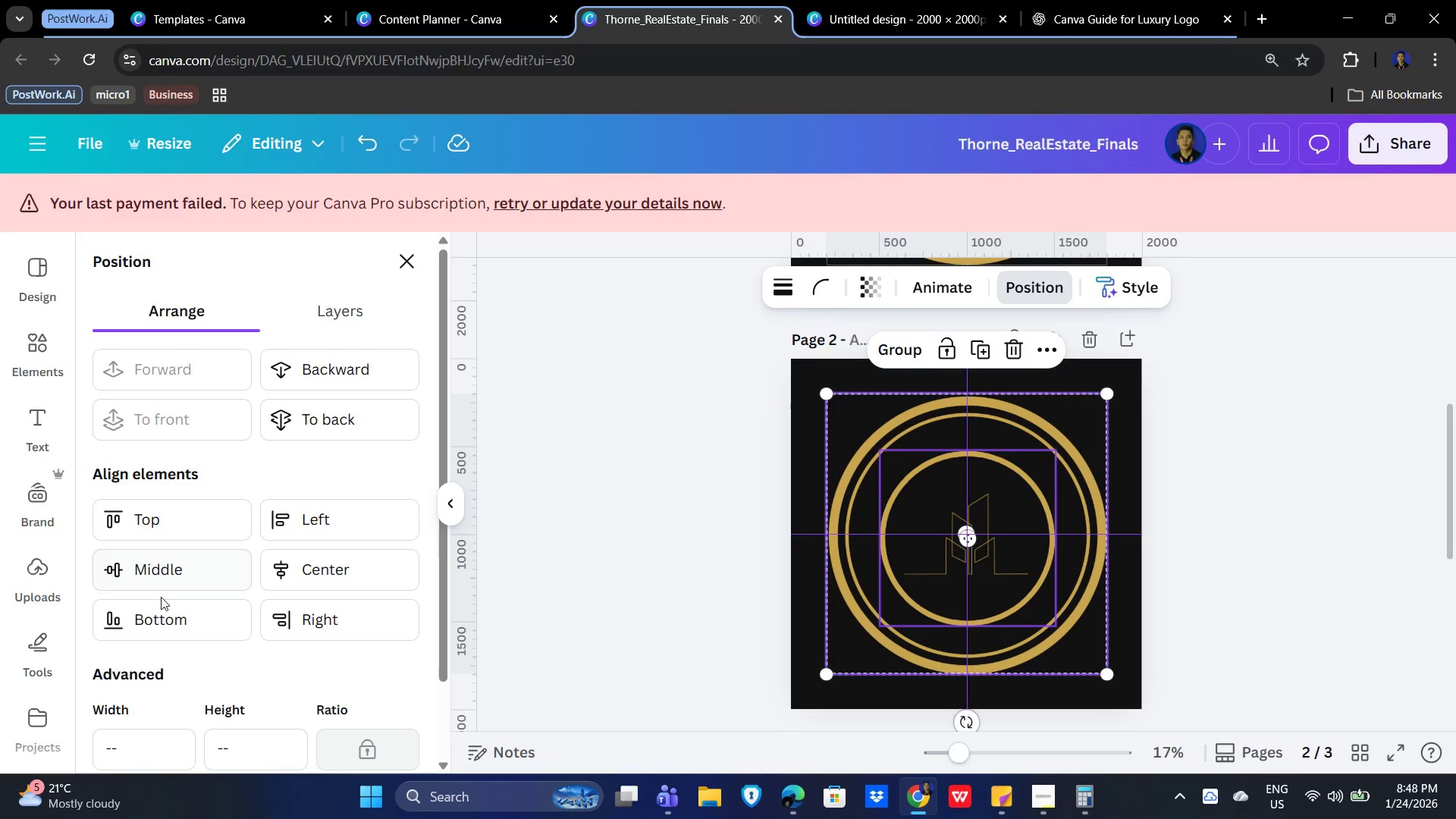 
left_click([159, 563])
 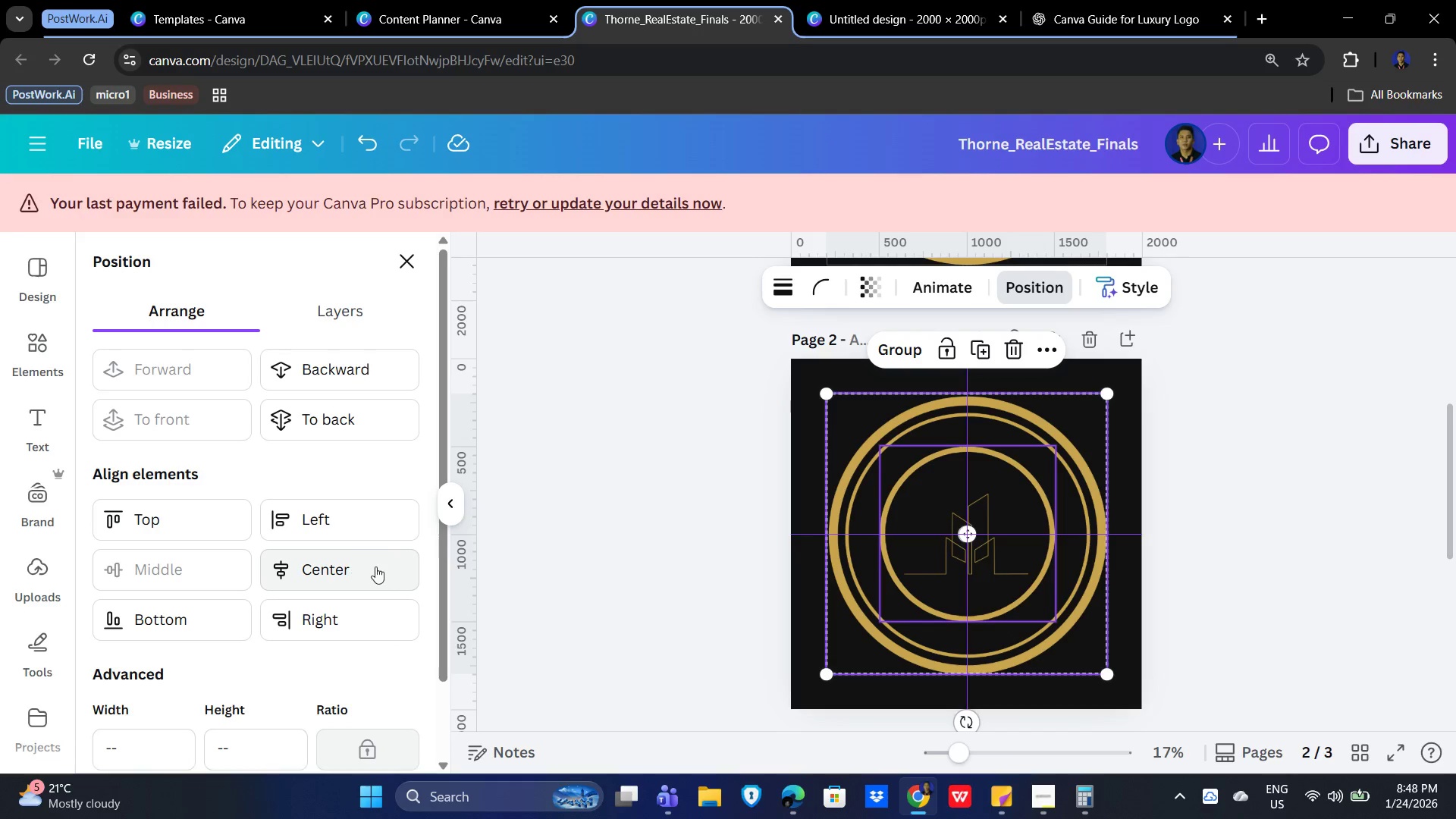 
left_click([347, 569])
 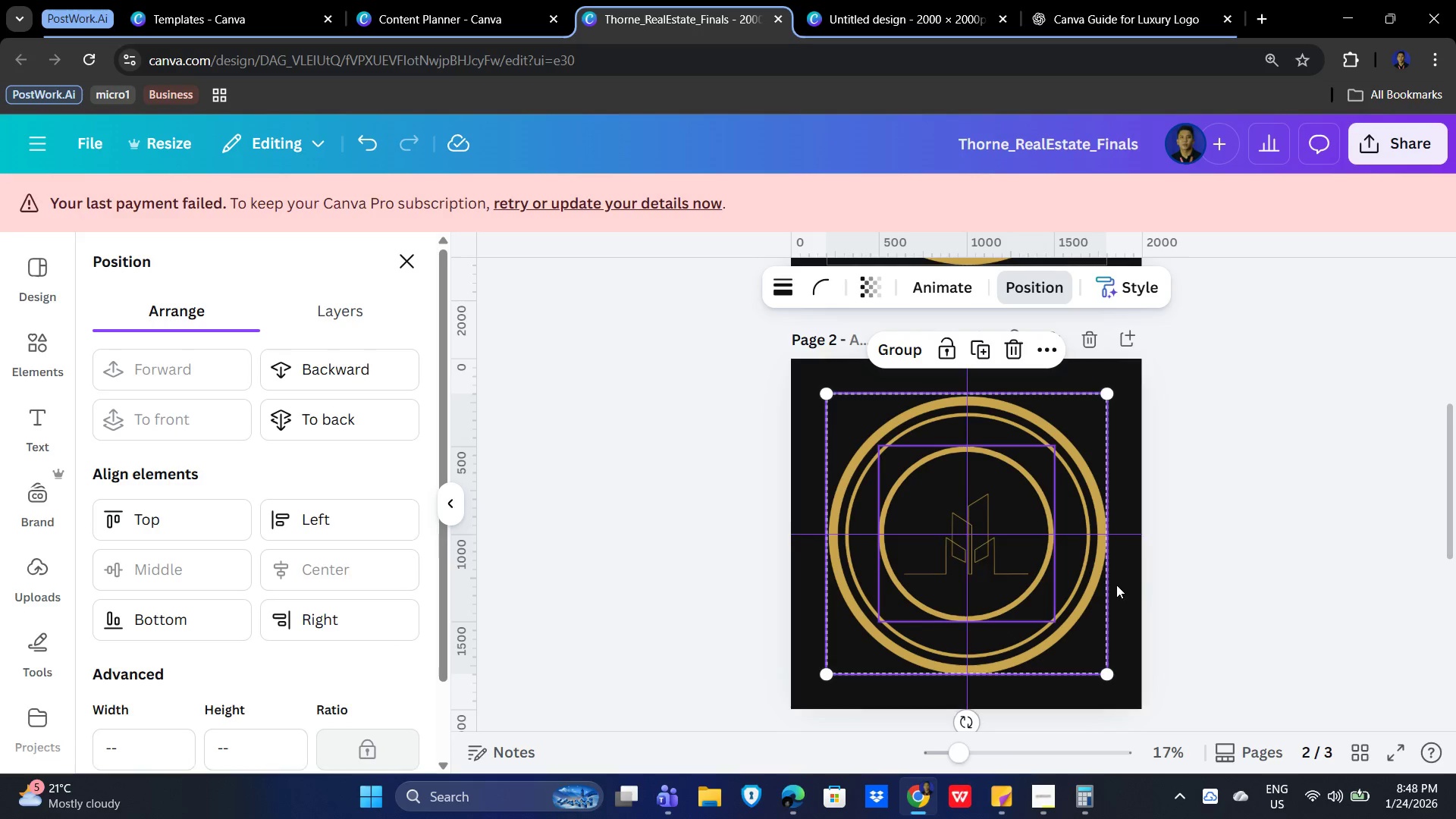 
left_click([1215, 567])
 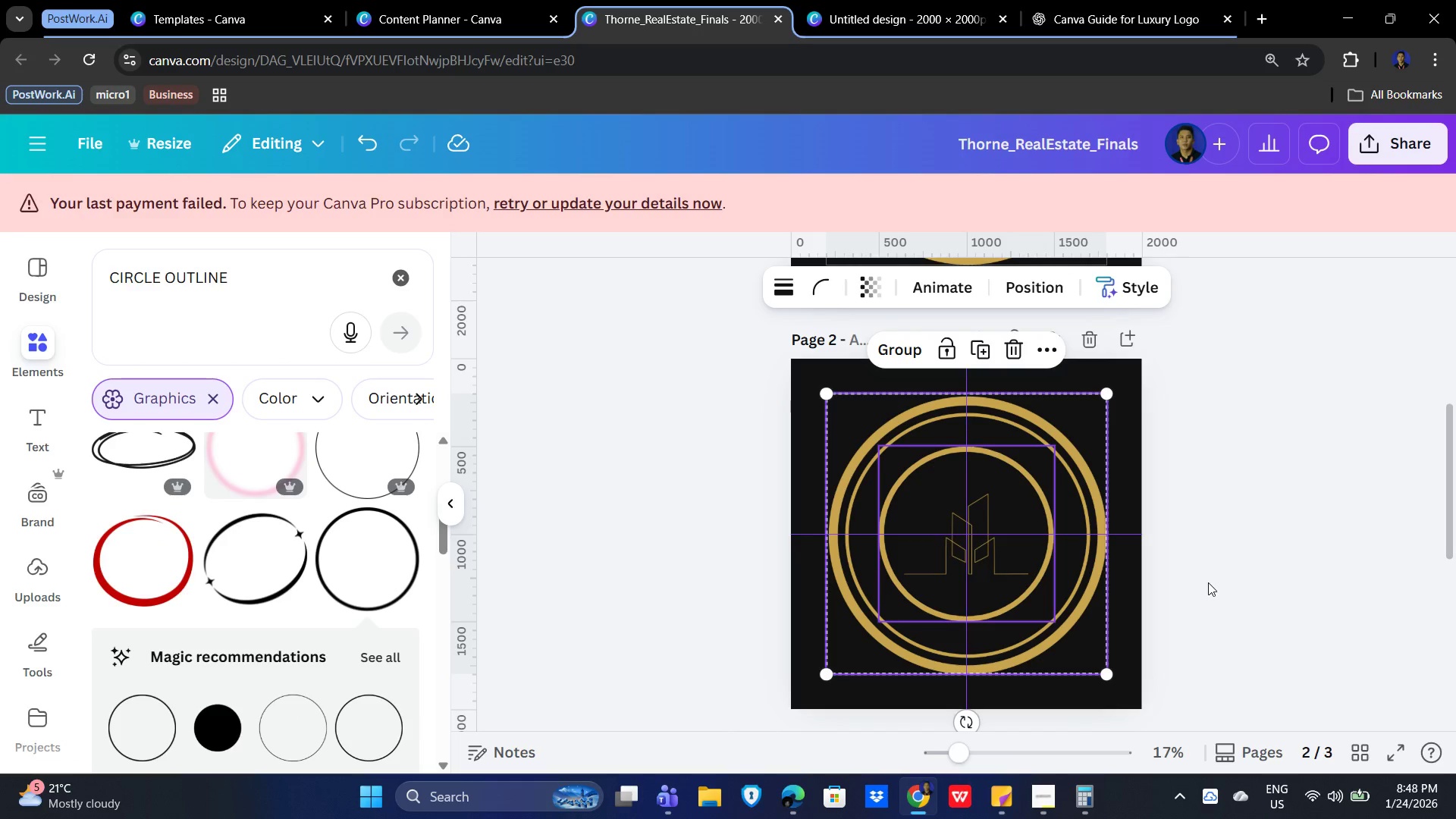 
scroll: coordinate [1214, 596], scroll_direction: up, amount: 4.0
 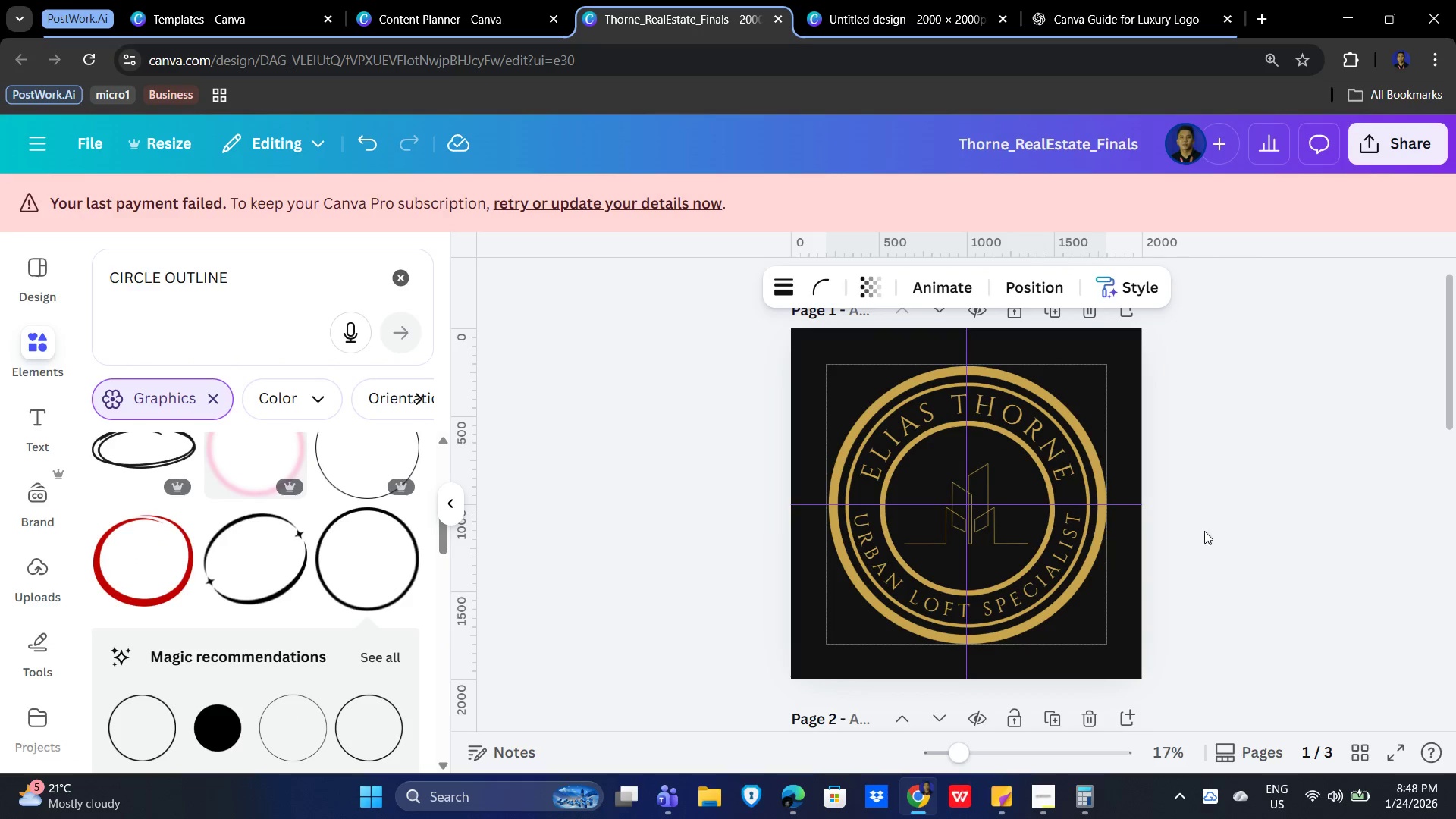 
left_click([1204, 522])
 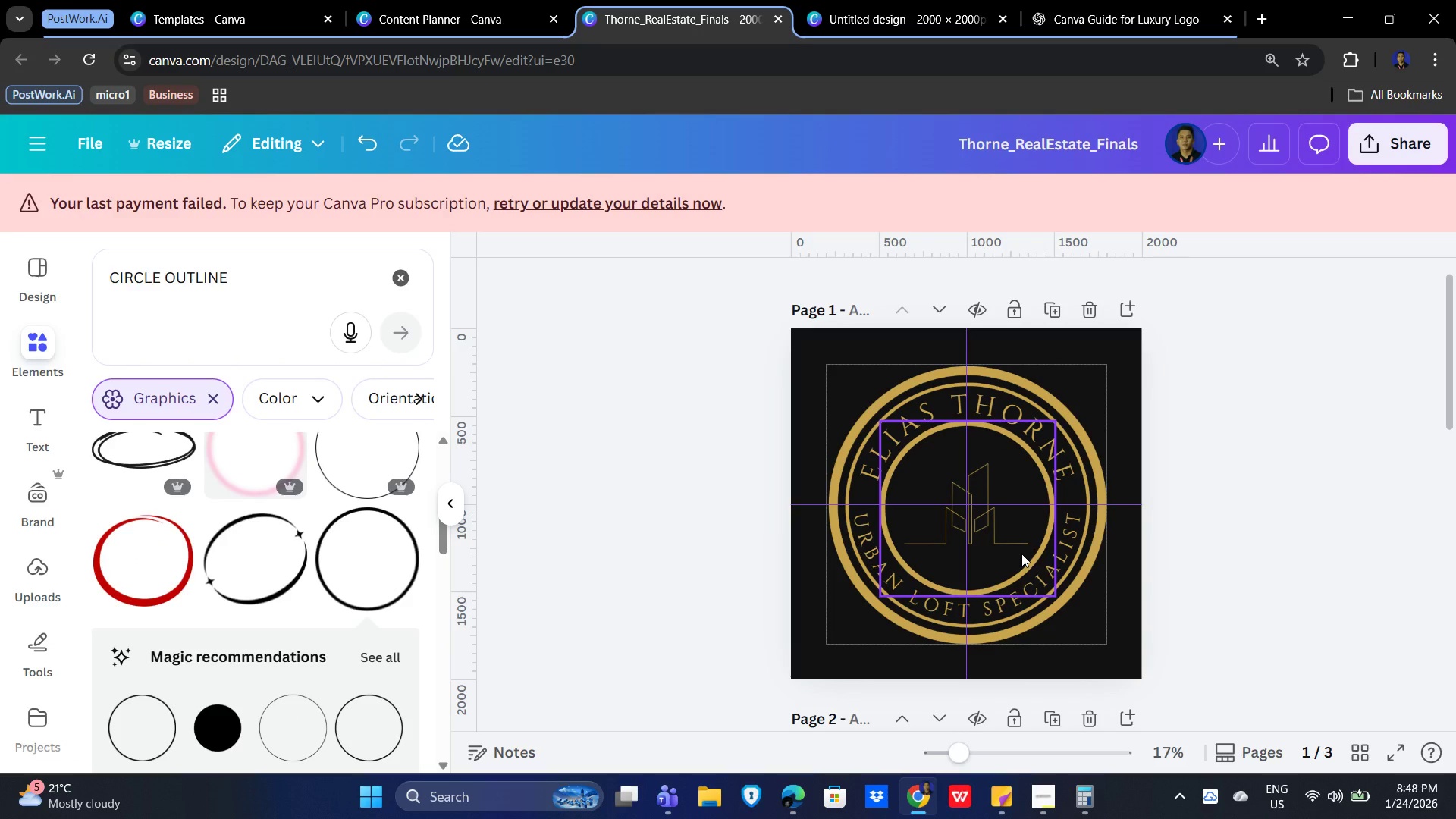 
left_click([1021, 554])
 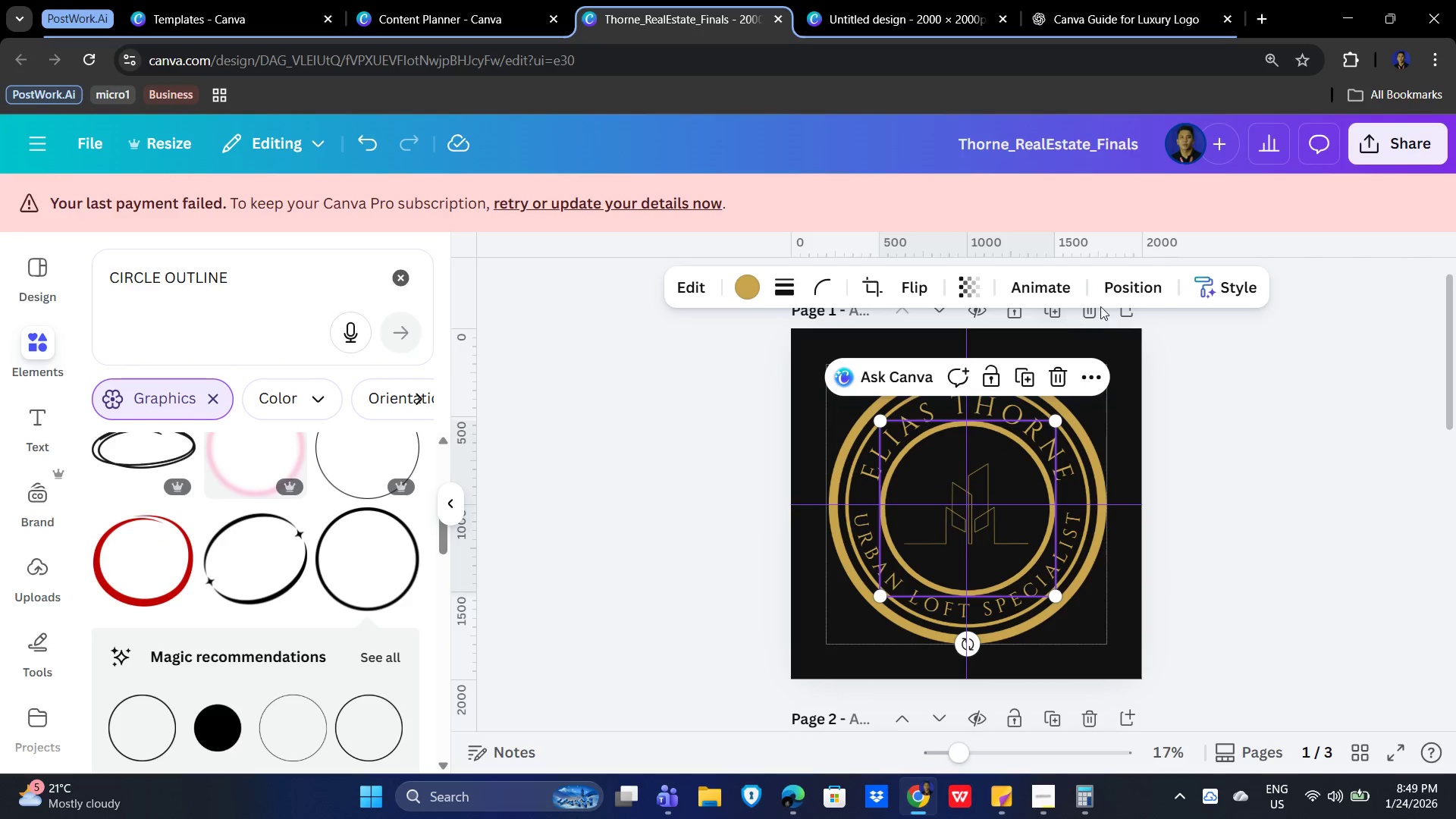 
left_click([1141, 281])
 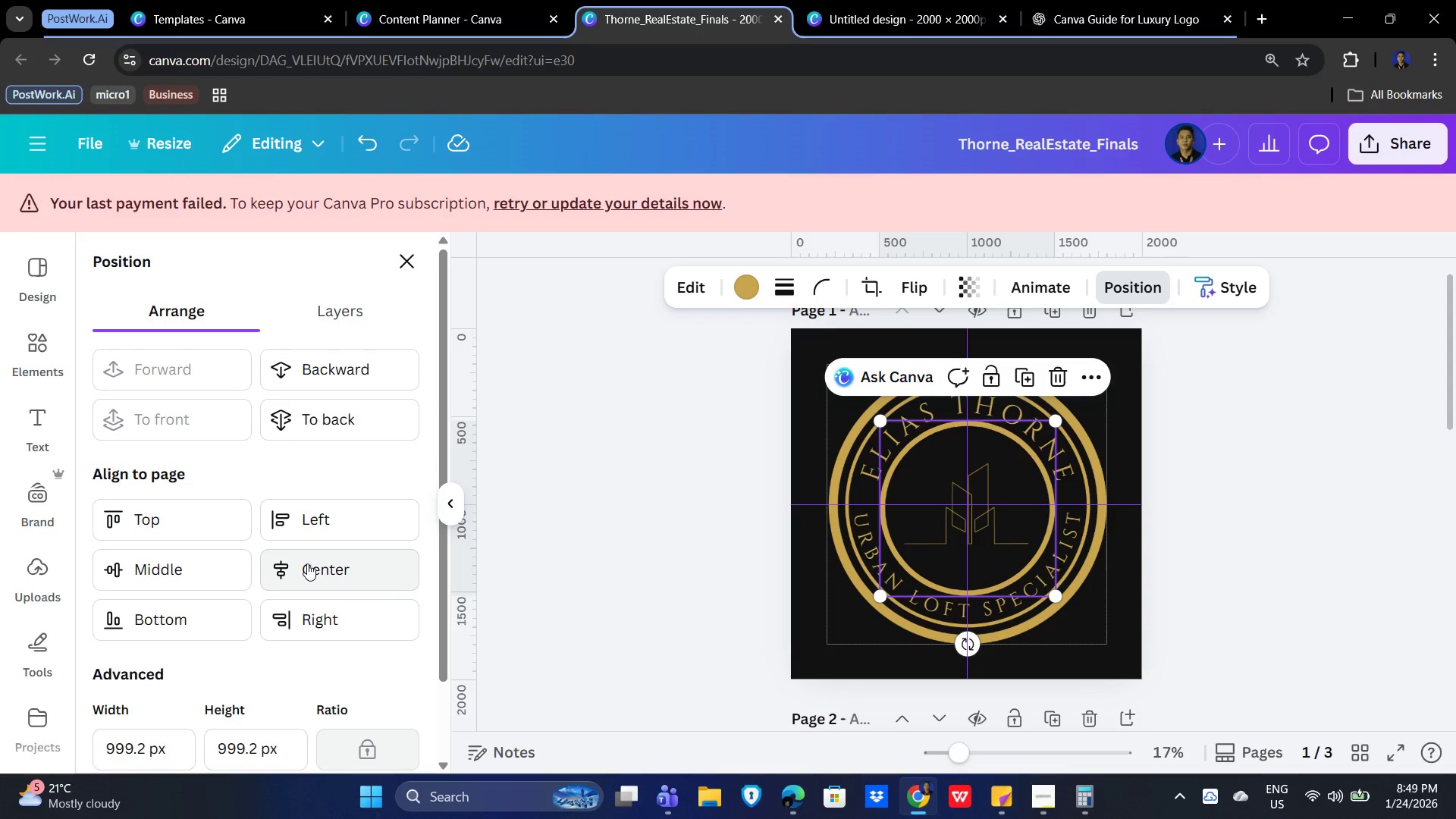 
double_click([175, 563])
 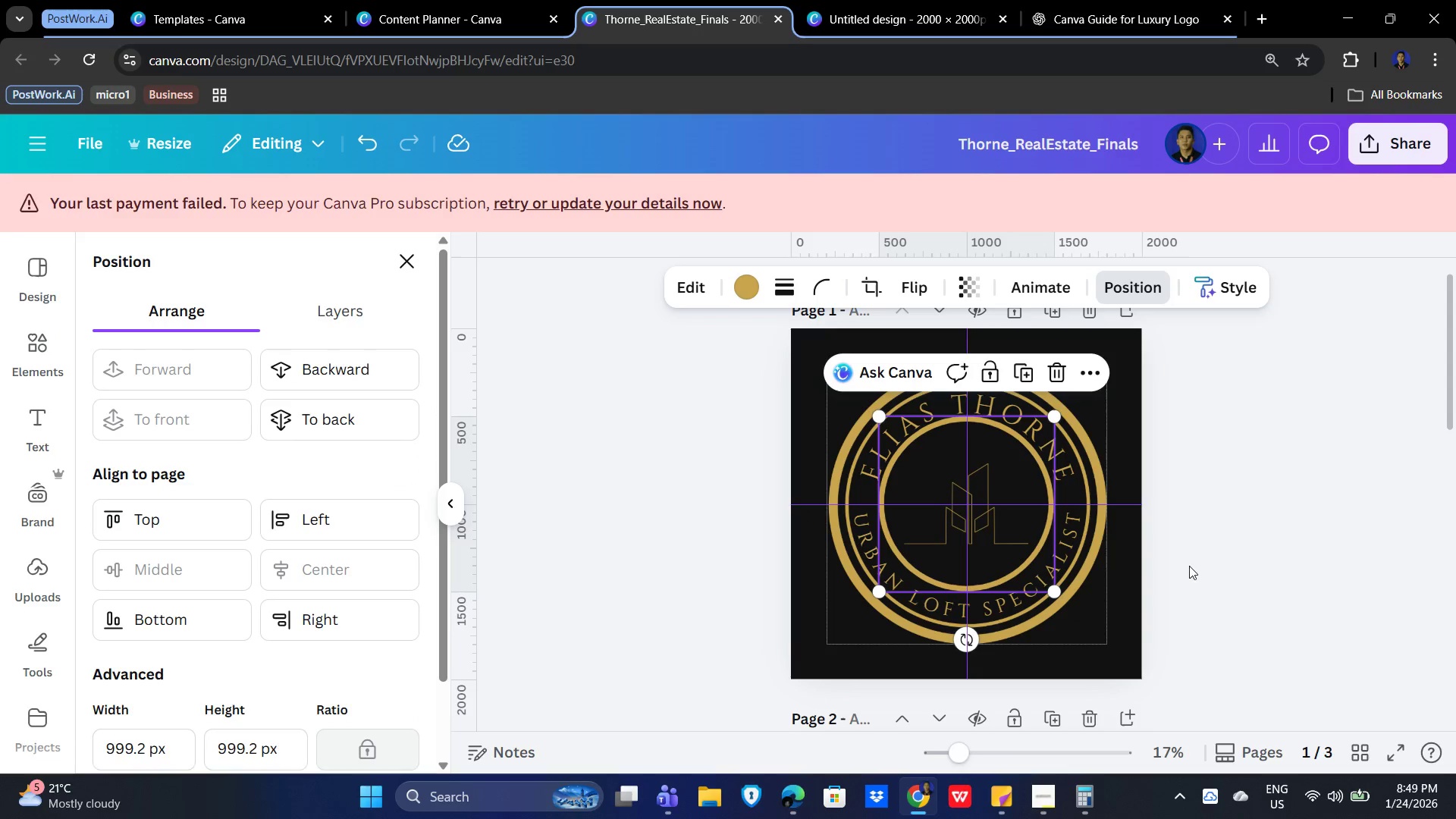 
left_click([1206, 563])
 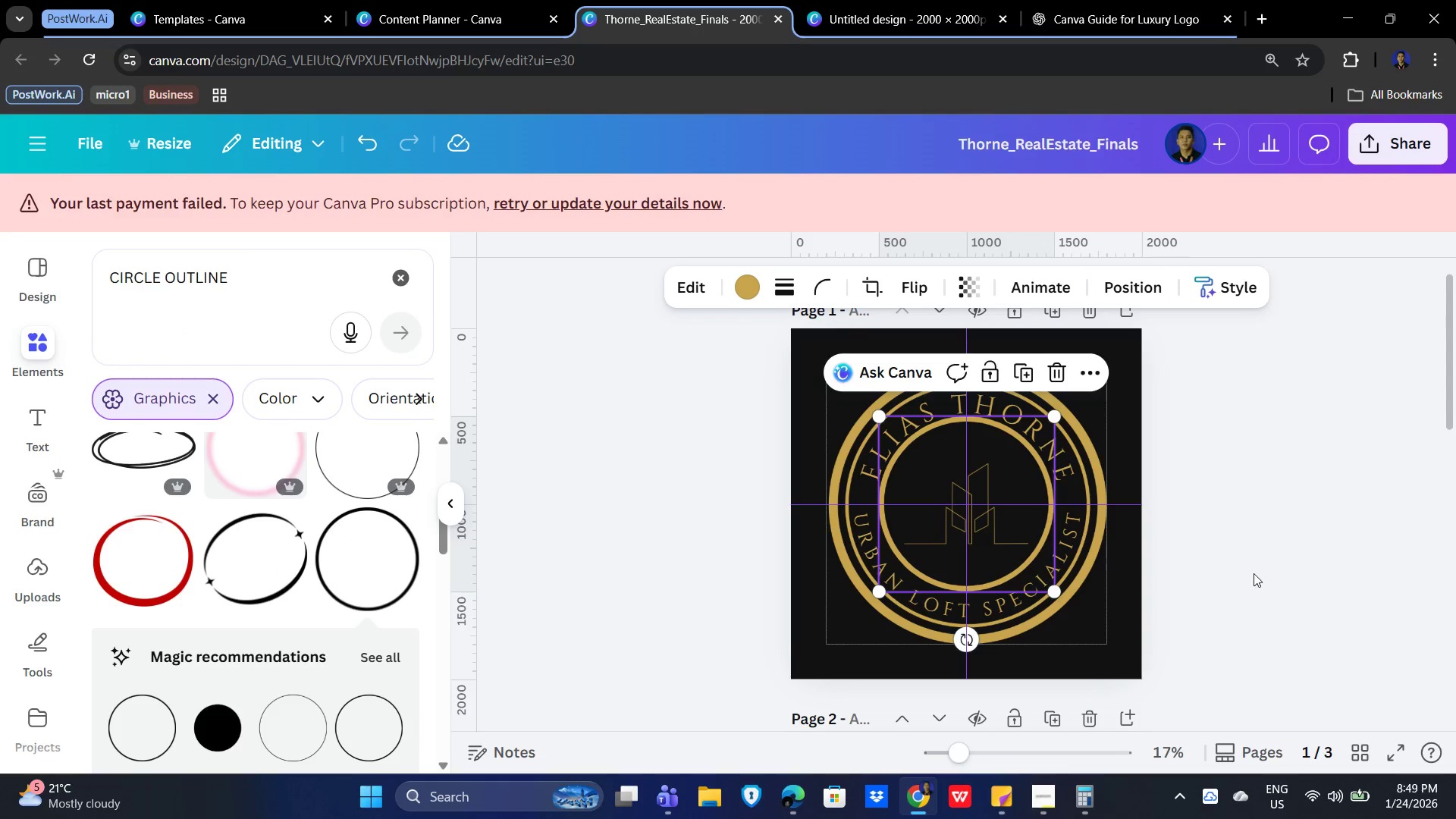 
left_click([1254, 575])
 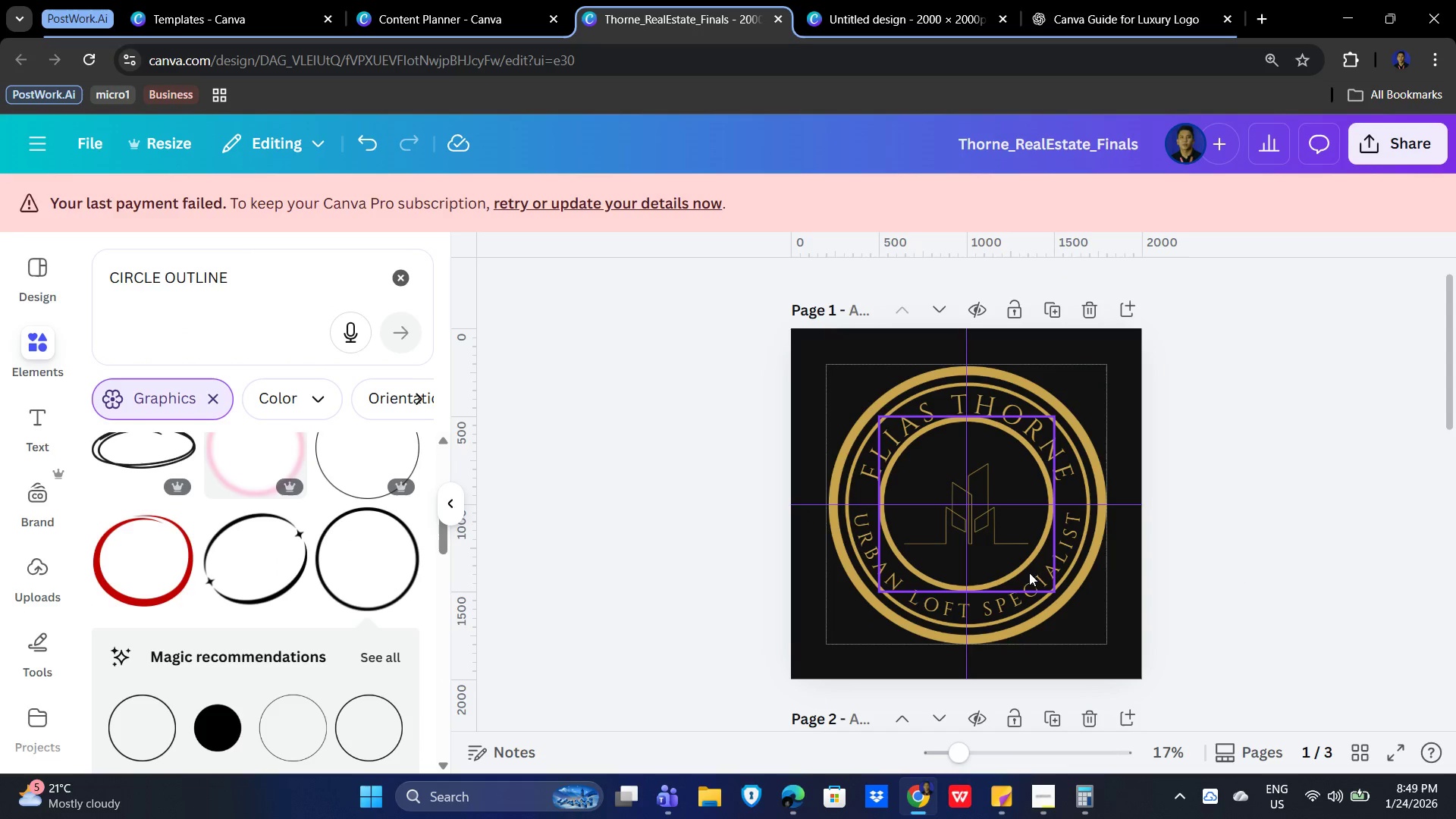 
left_click([1028, 566])
 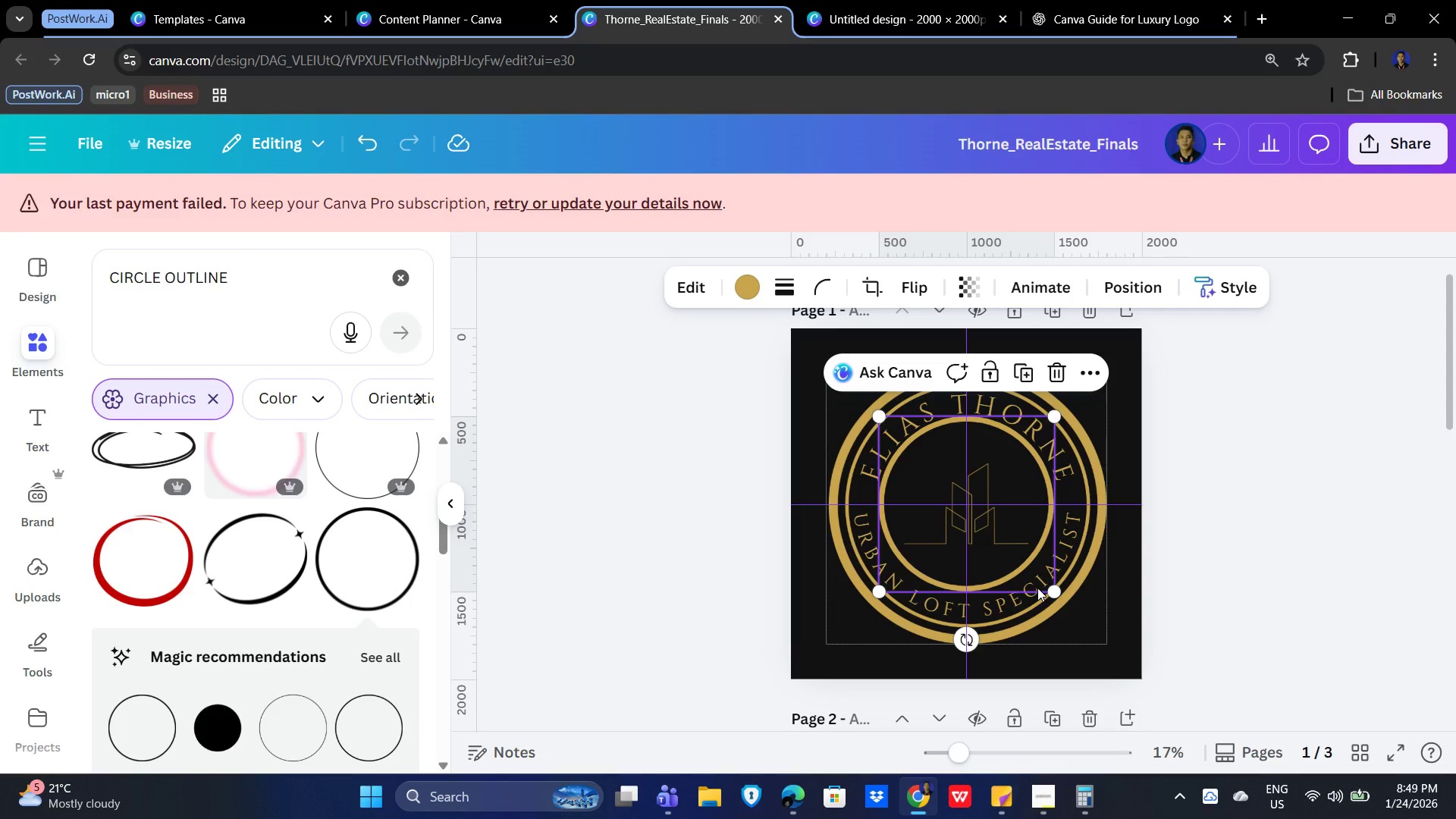 
key(ArrowDown)
 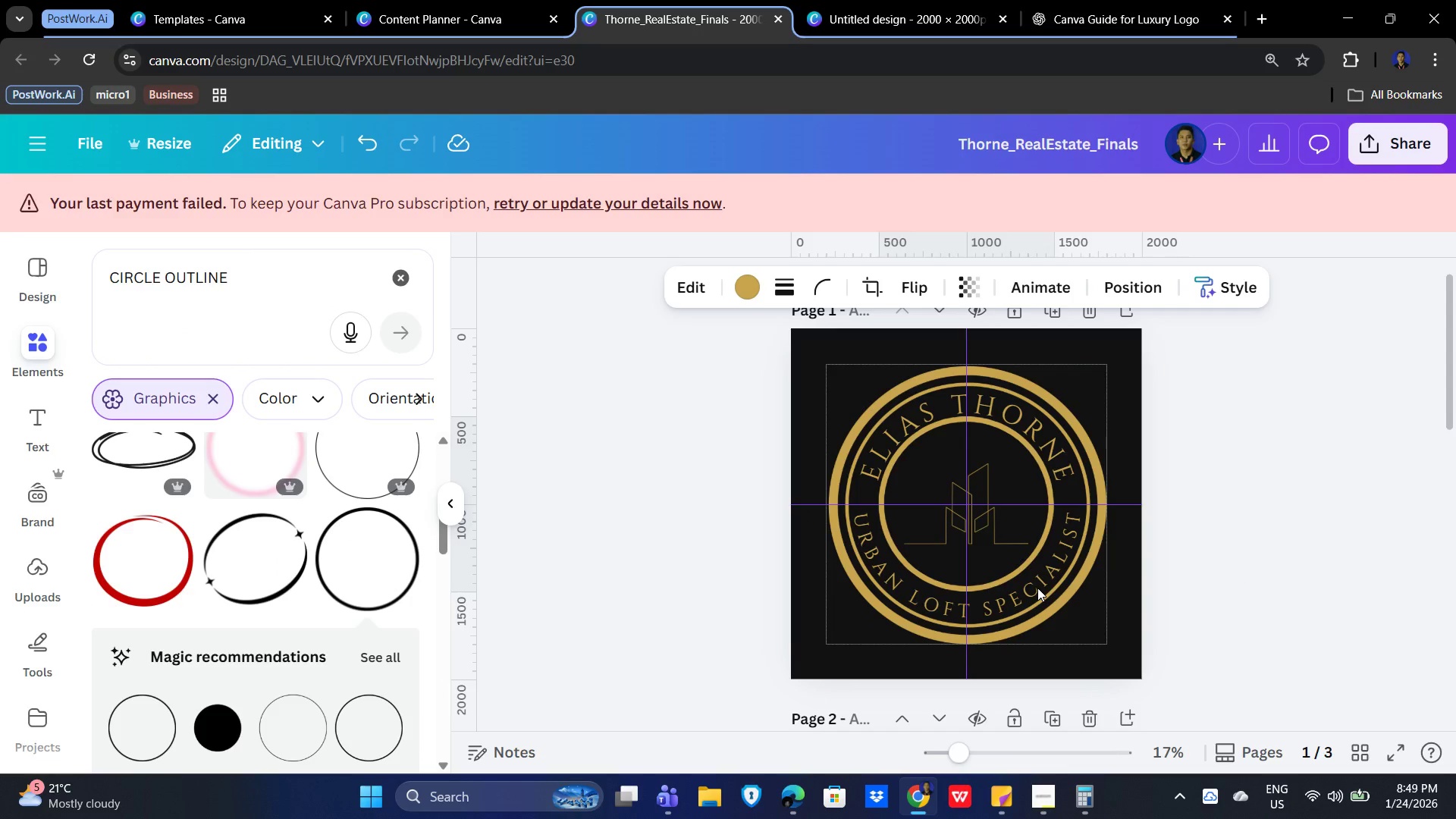 
key(ArrowDown)
 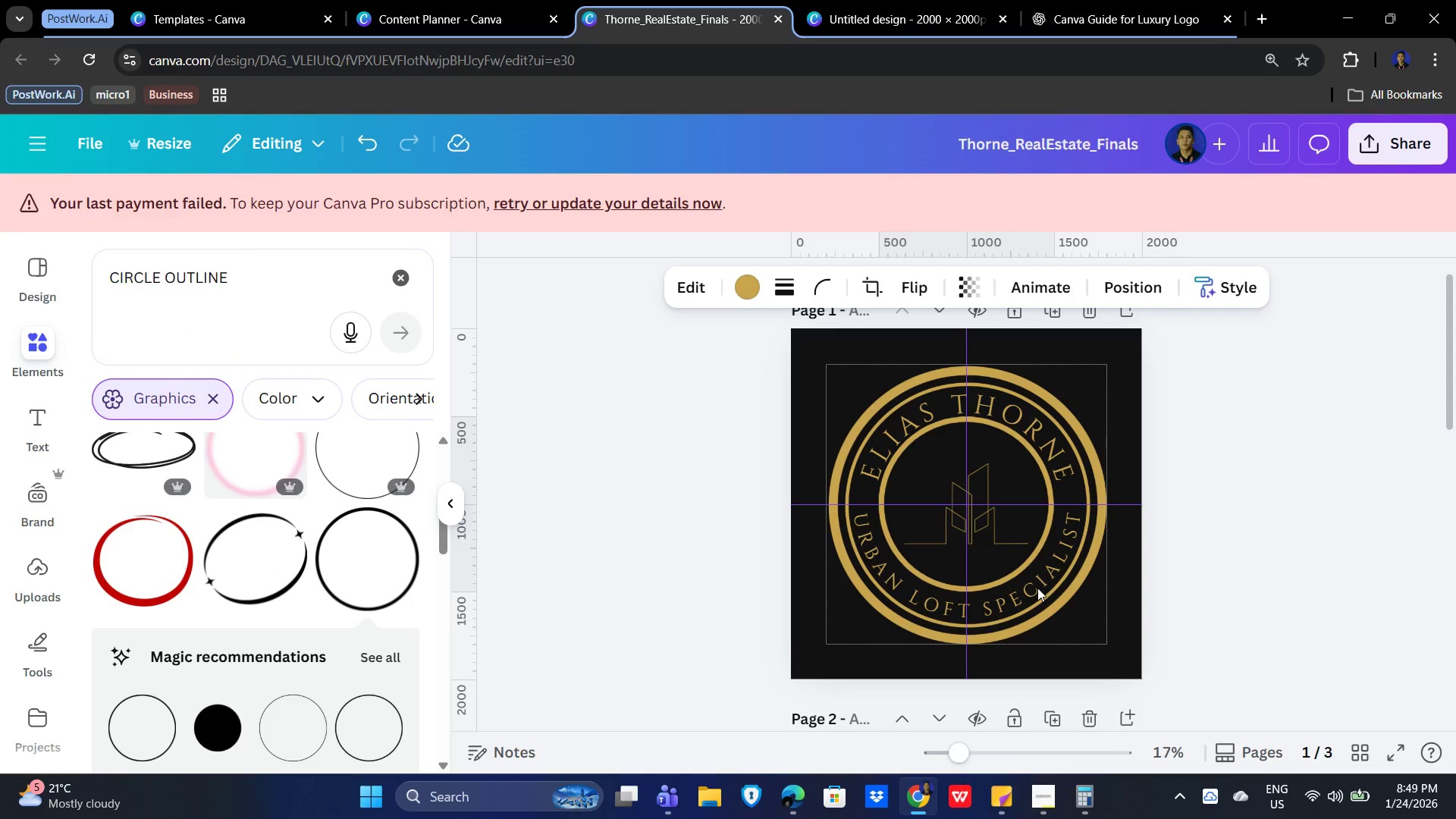 
key(ArrowDown)
 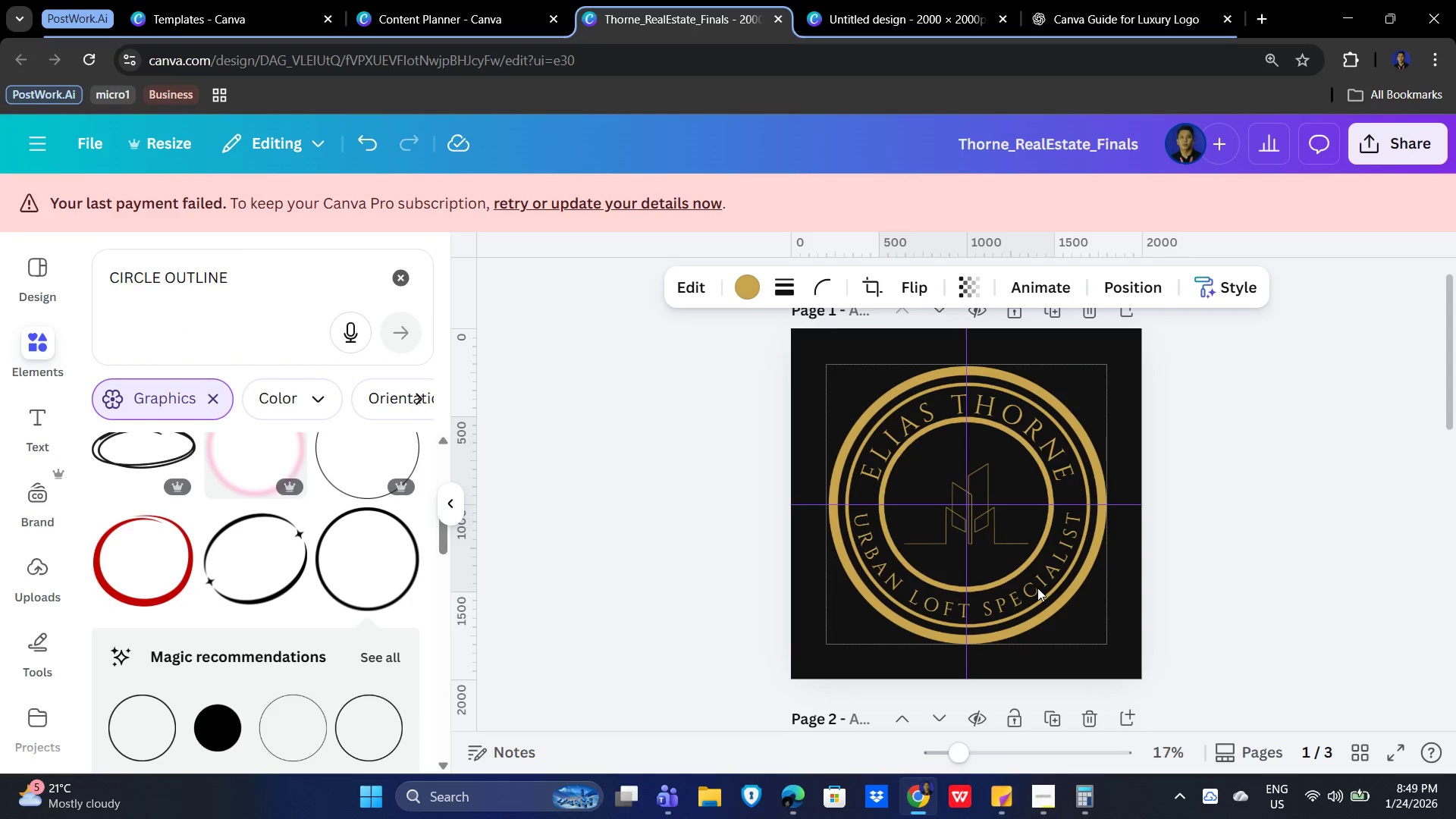 
key(ArrowDown)
 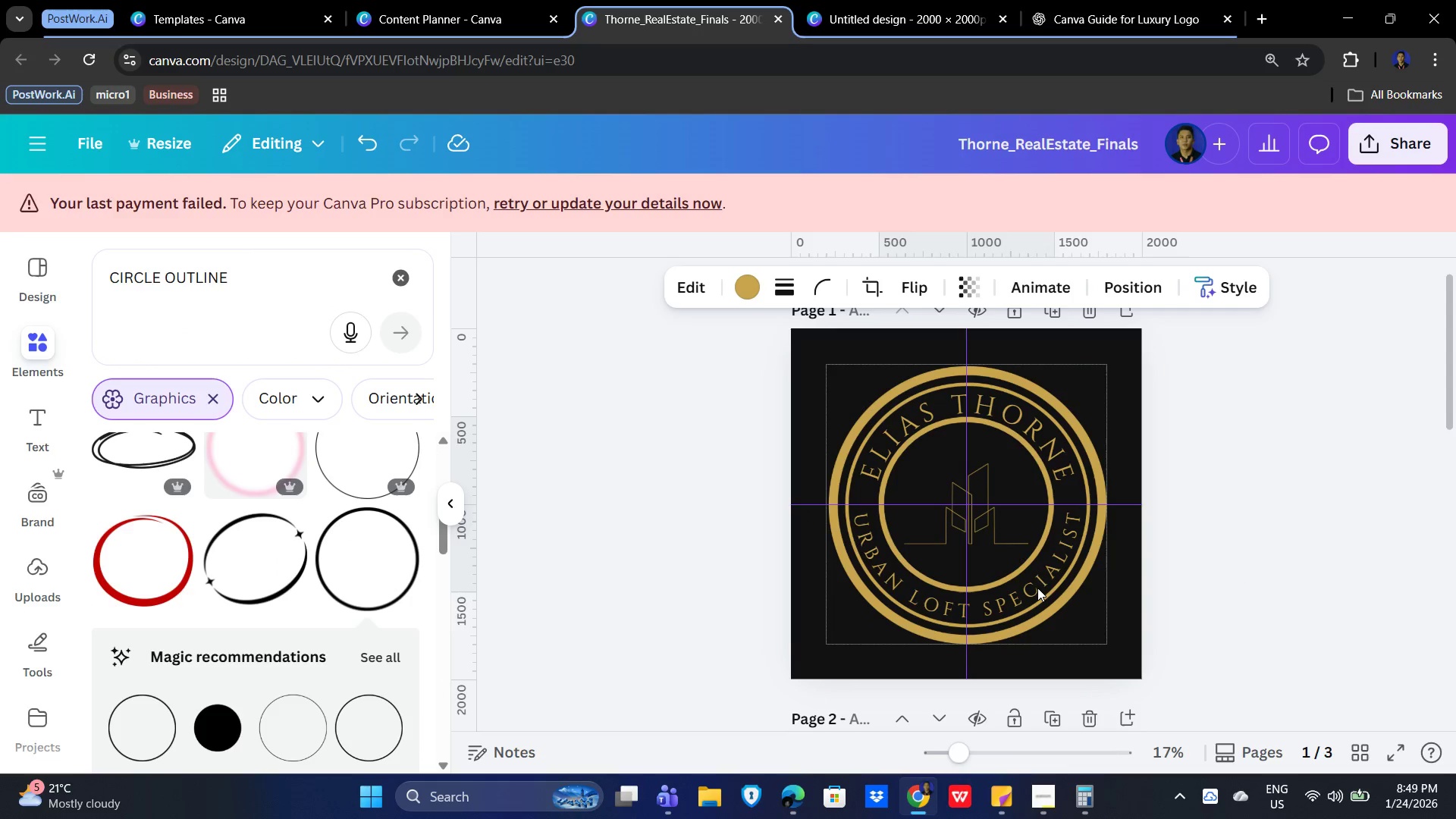 
key(ArrowDown)
 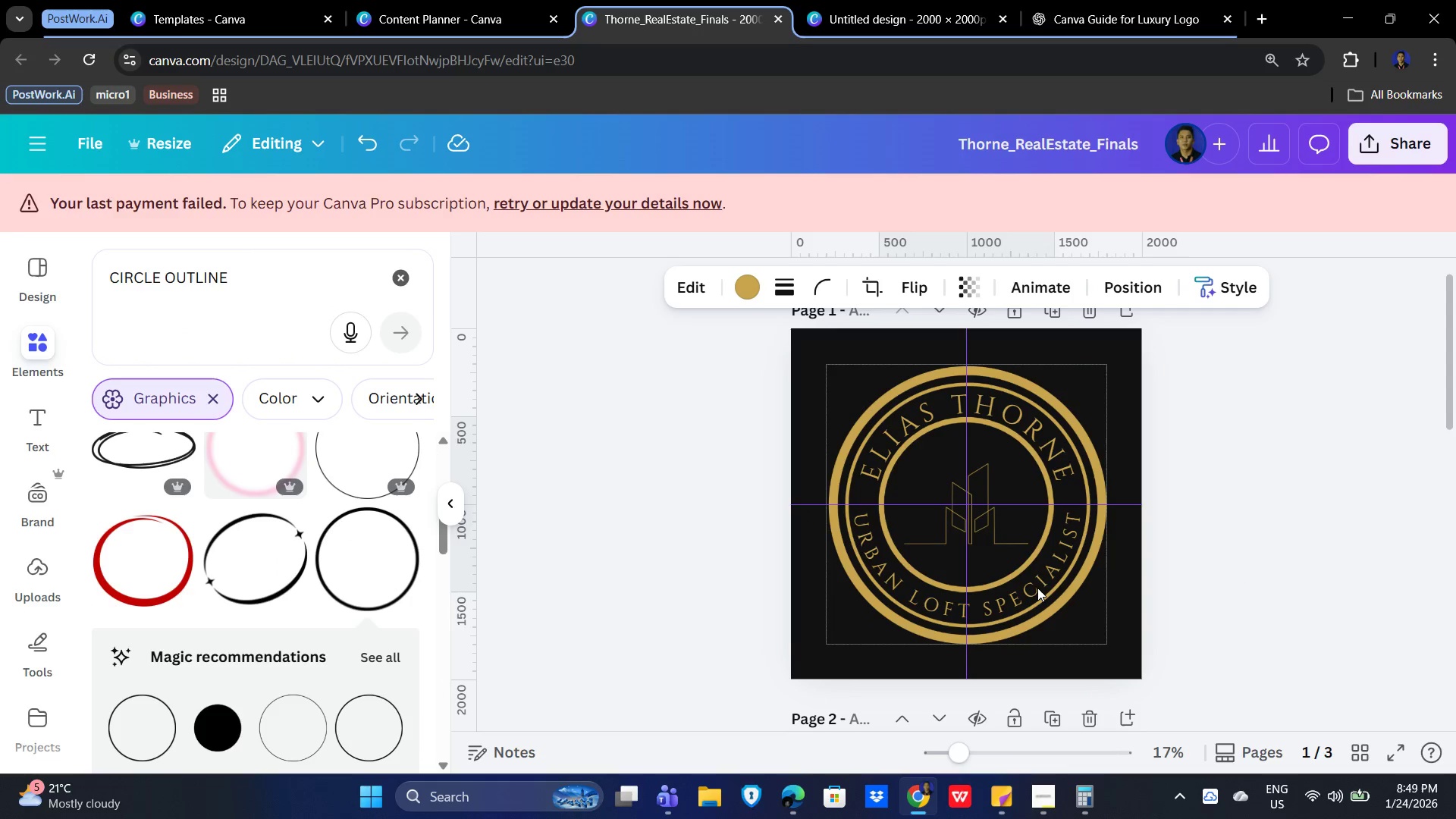 
key(ArrowDown)
 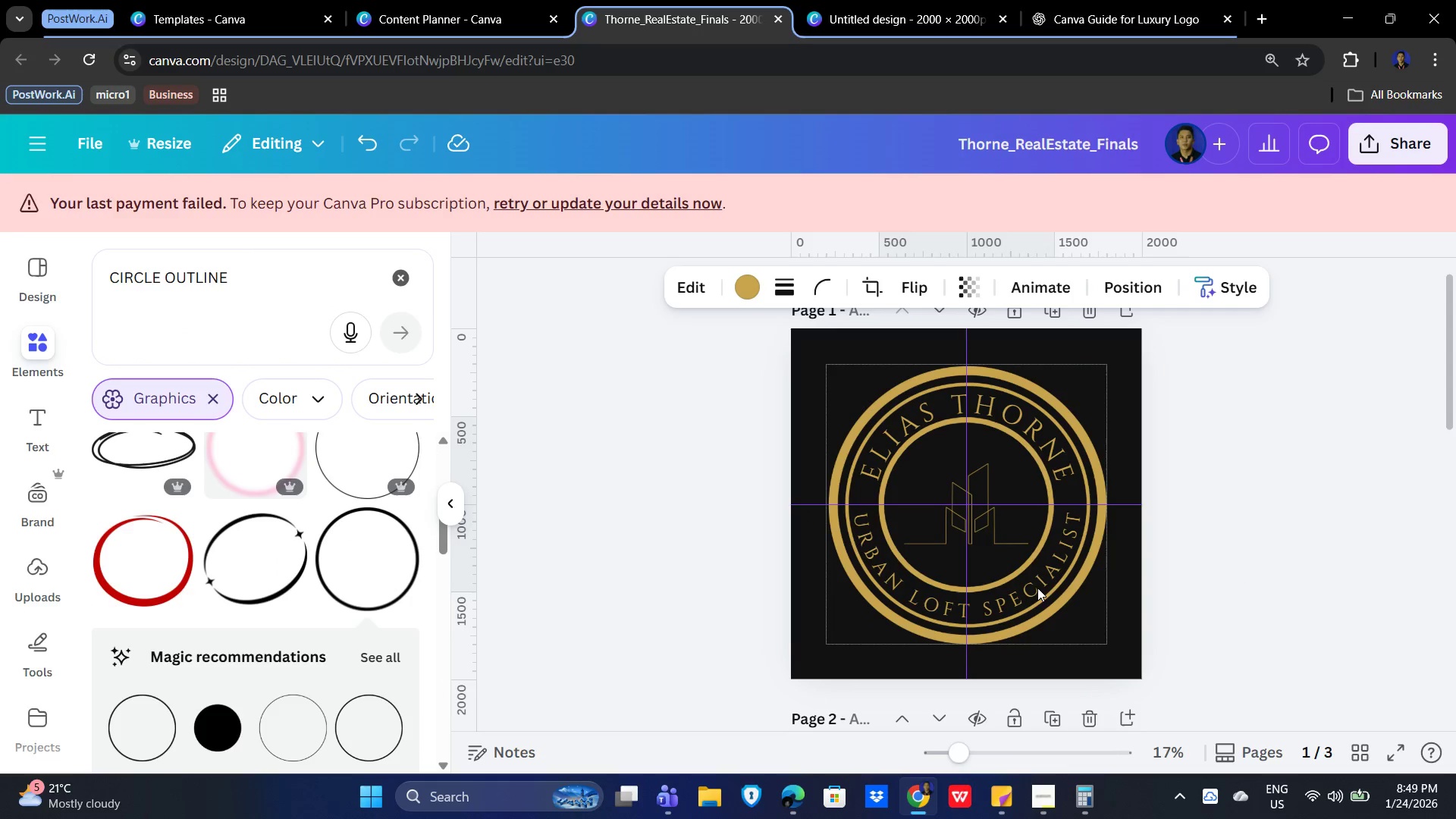 
key(ArrowDown)
 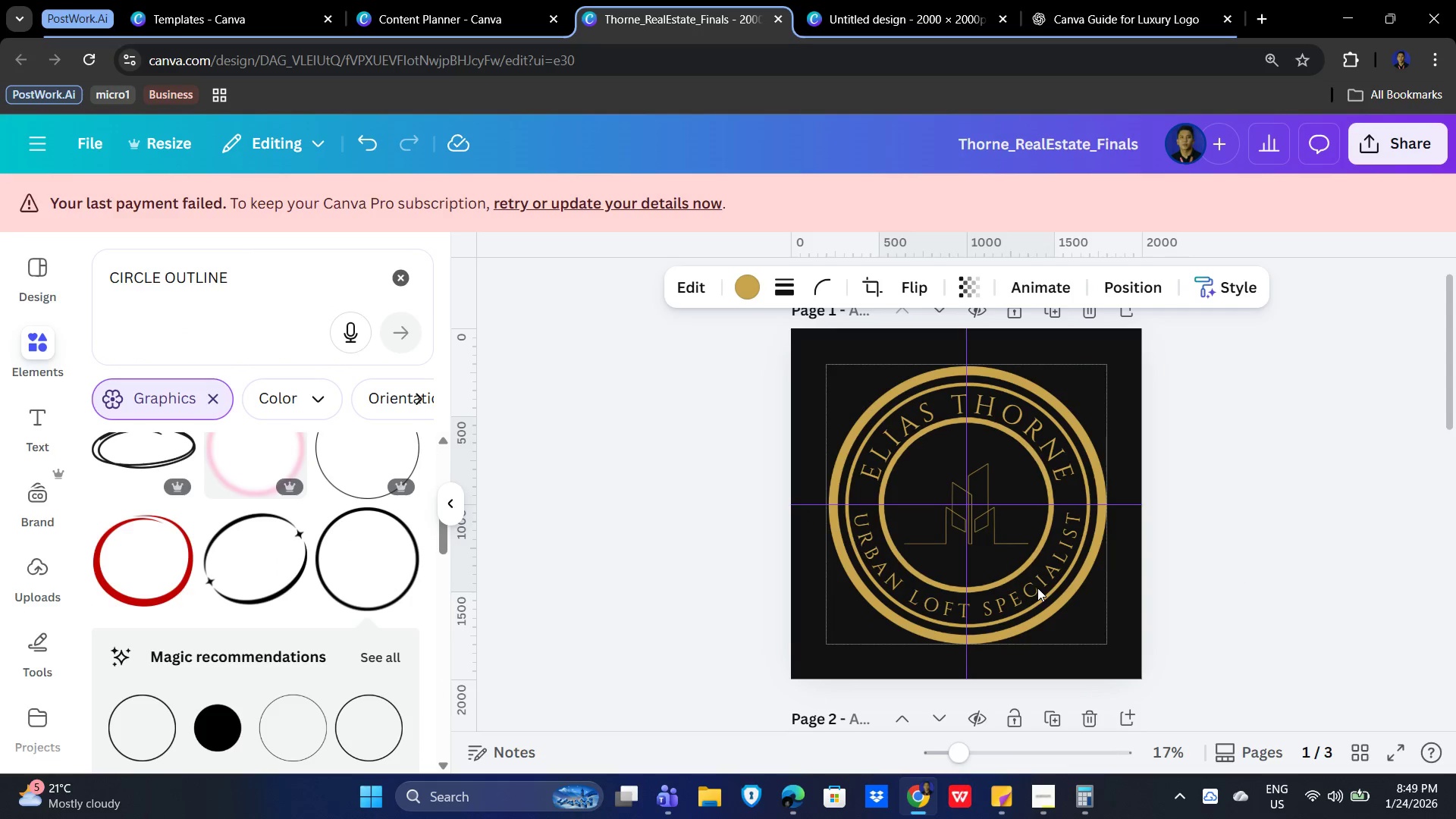 
key(ArrowDown)
 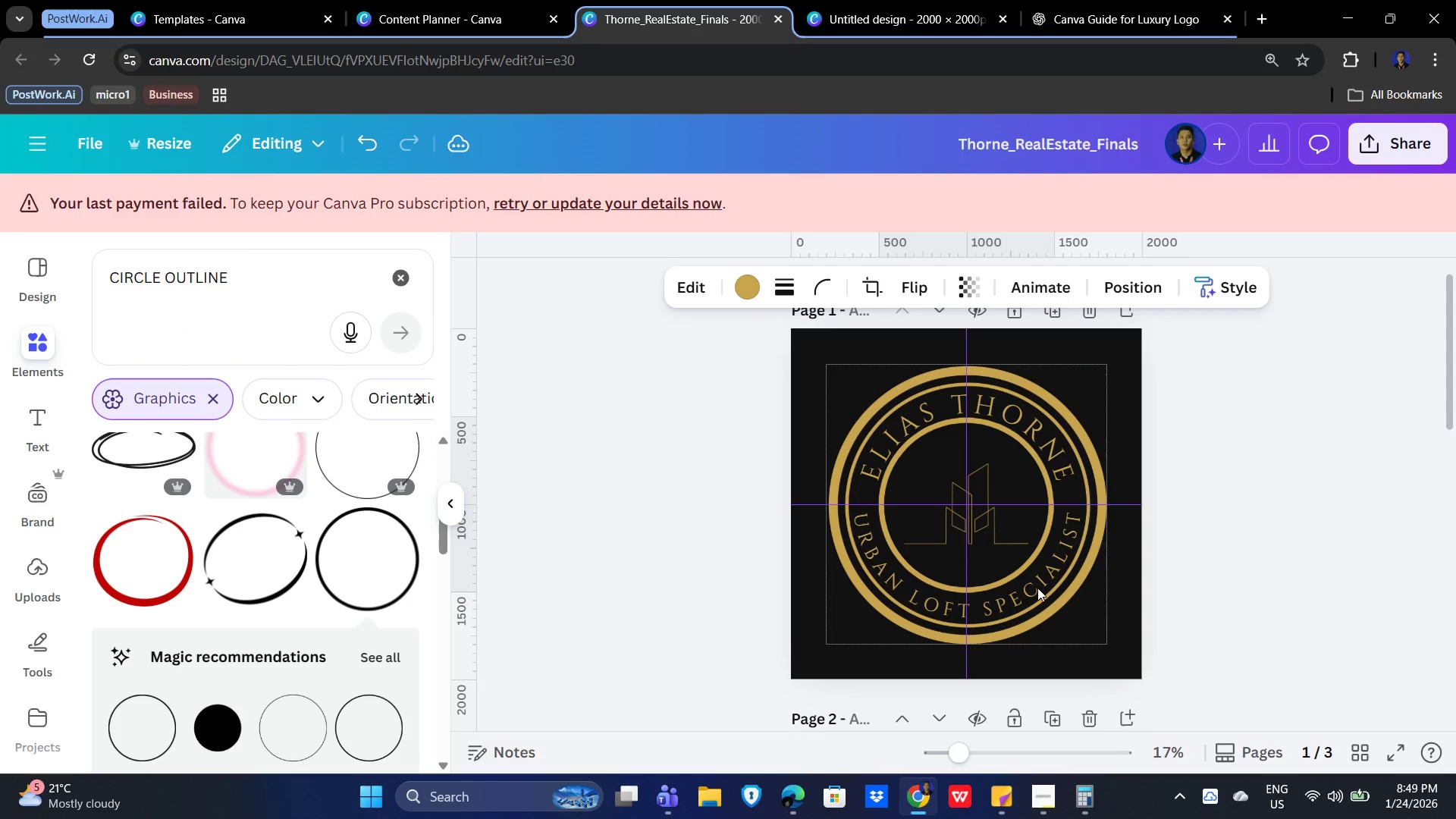 
key(ArrowDown)
 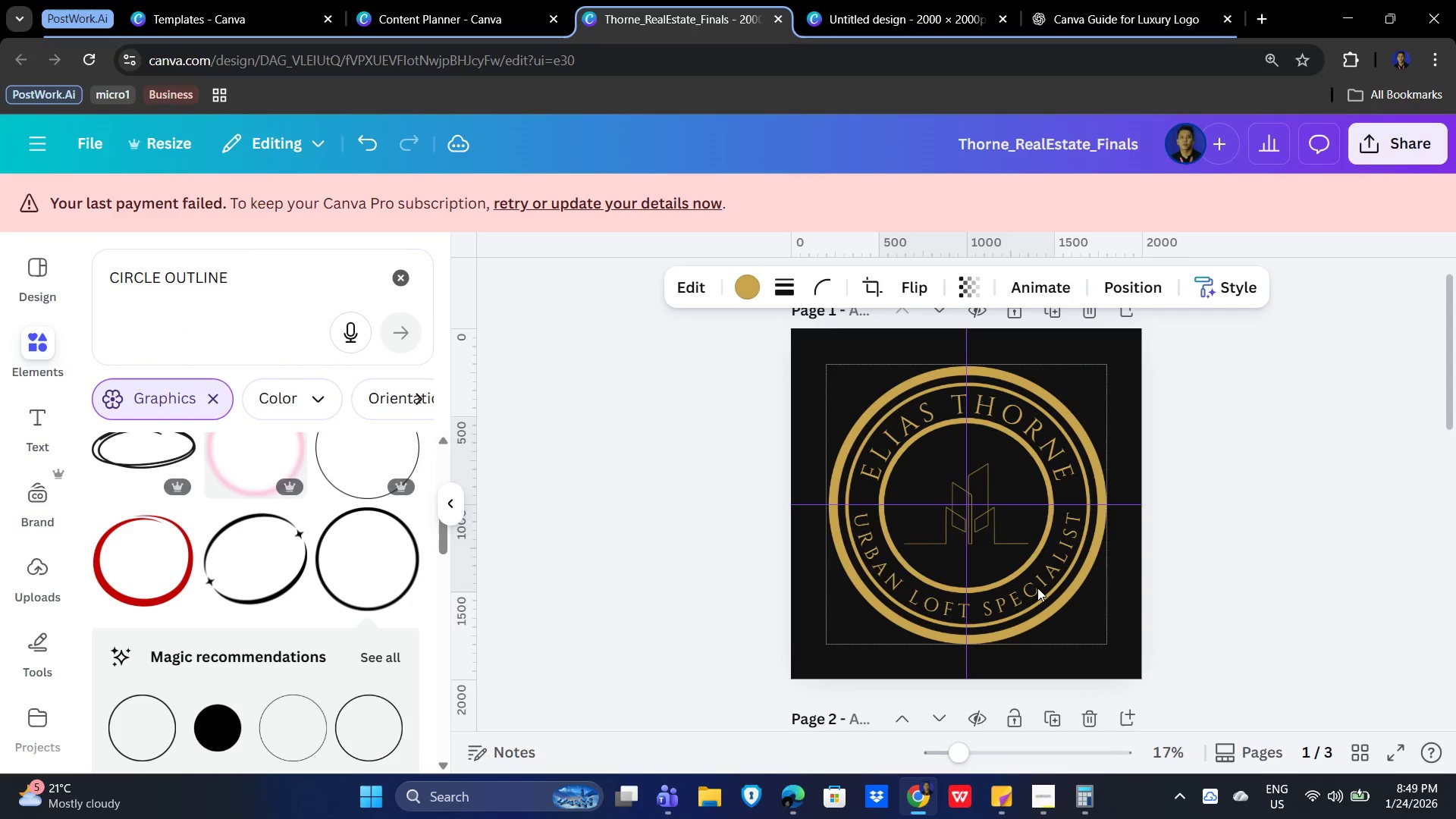 
key(ArrowDown)
 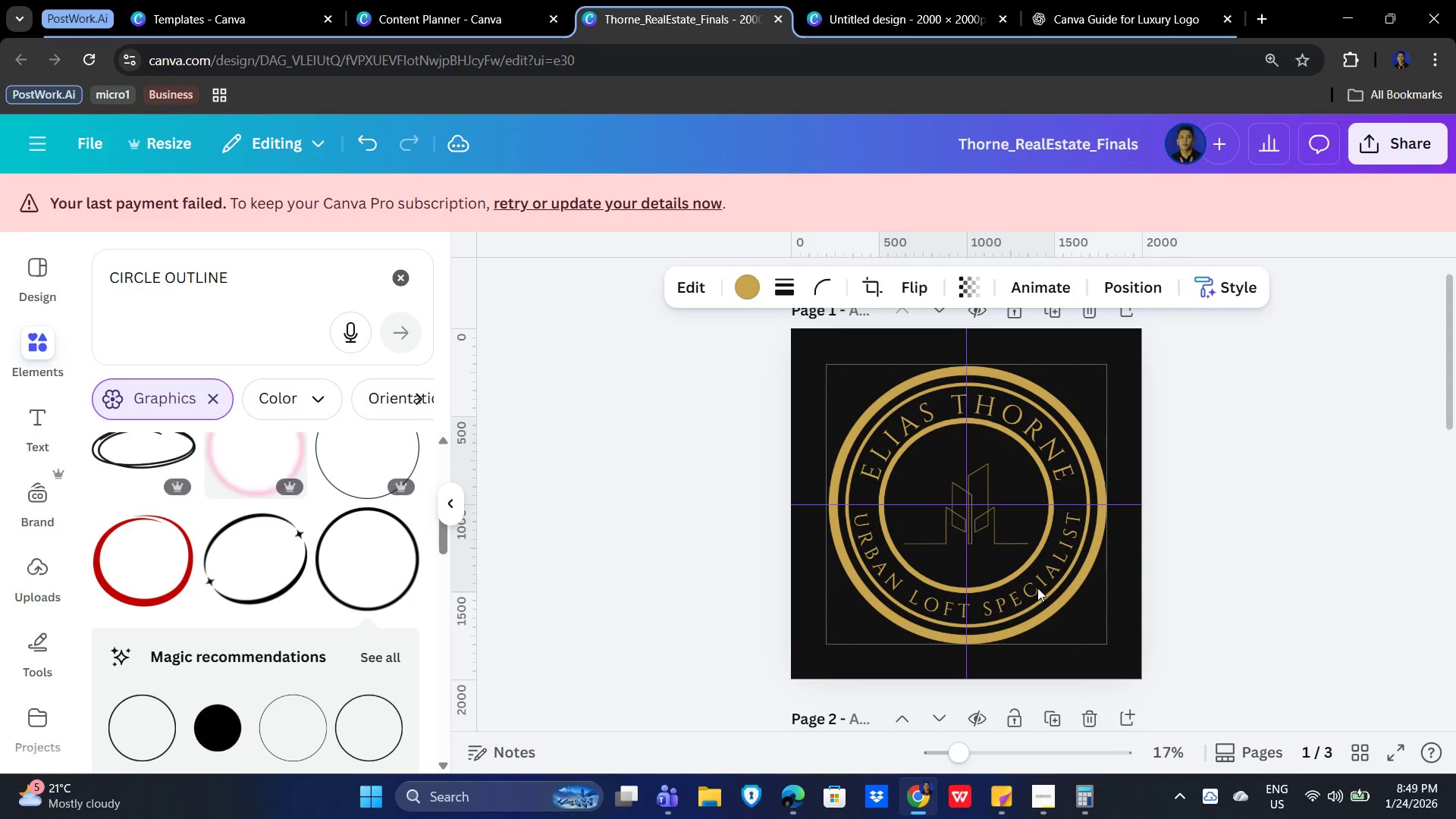 
key(ArrowDown)
 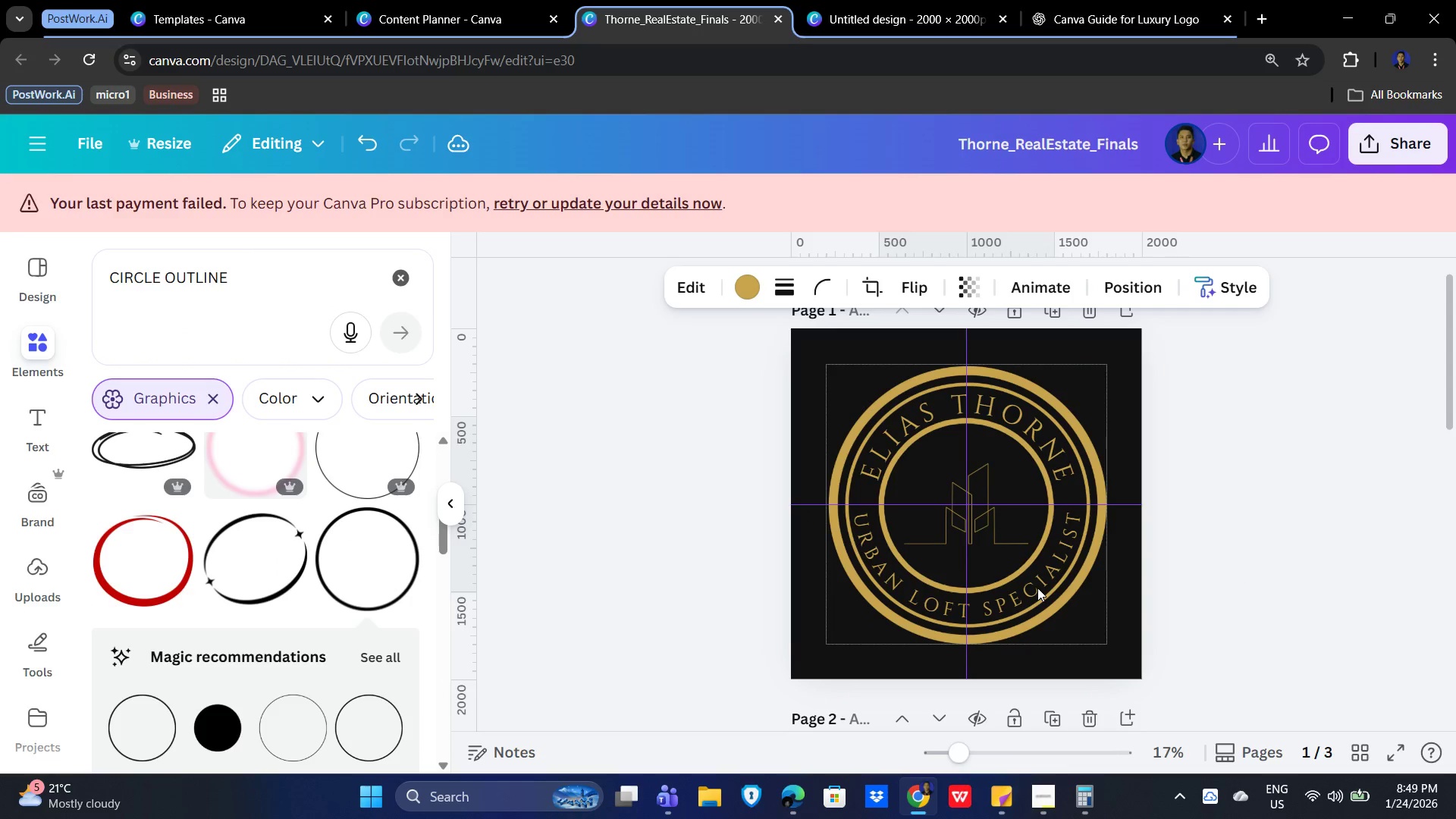 
key(ArrowDown)
 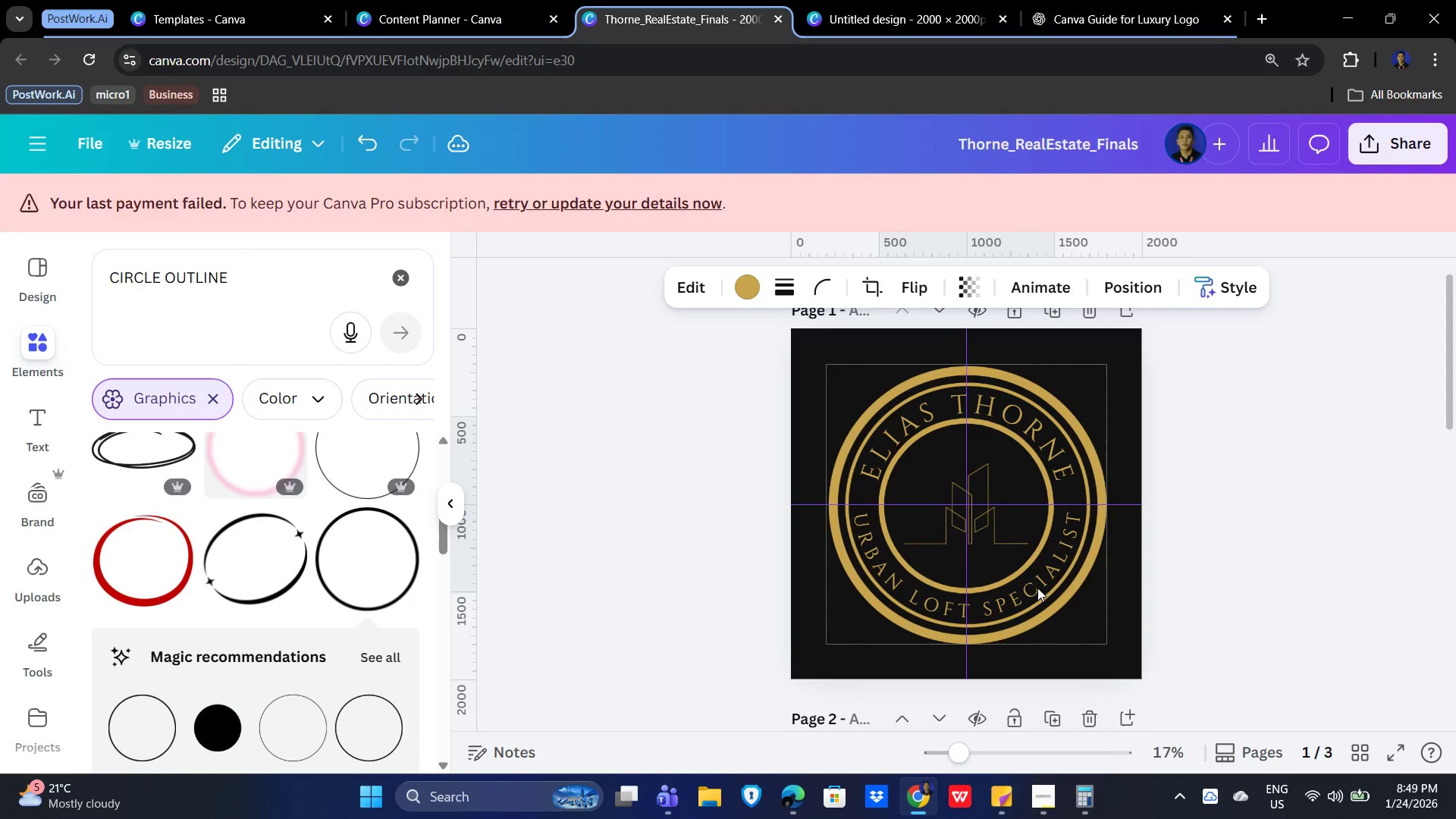 
key(ArrowDown)
 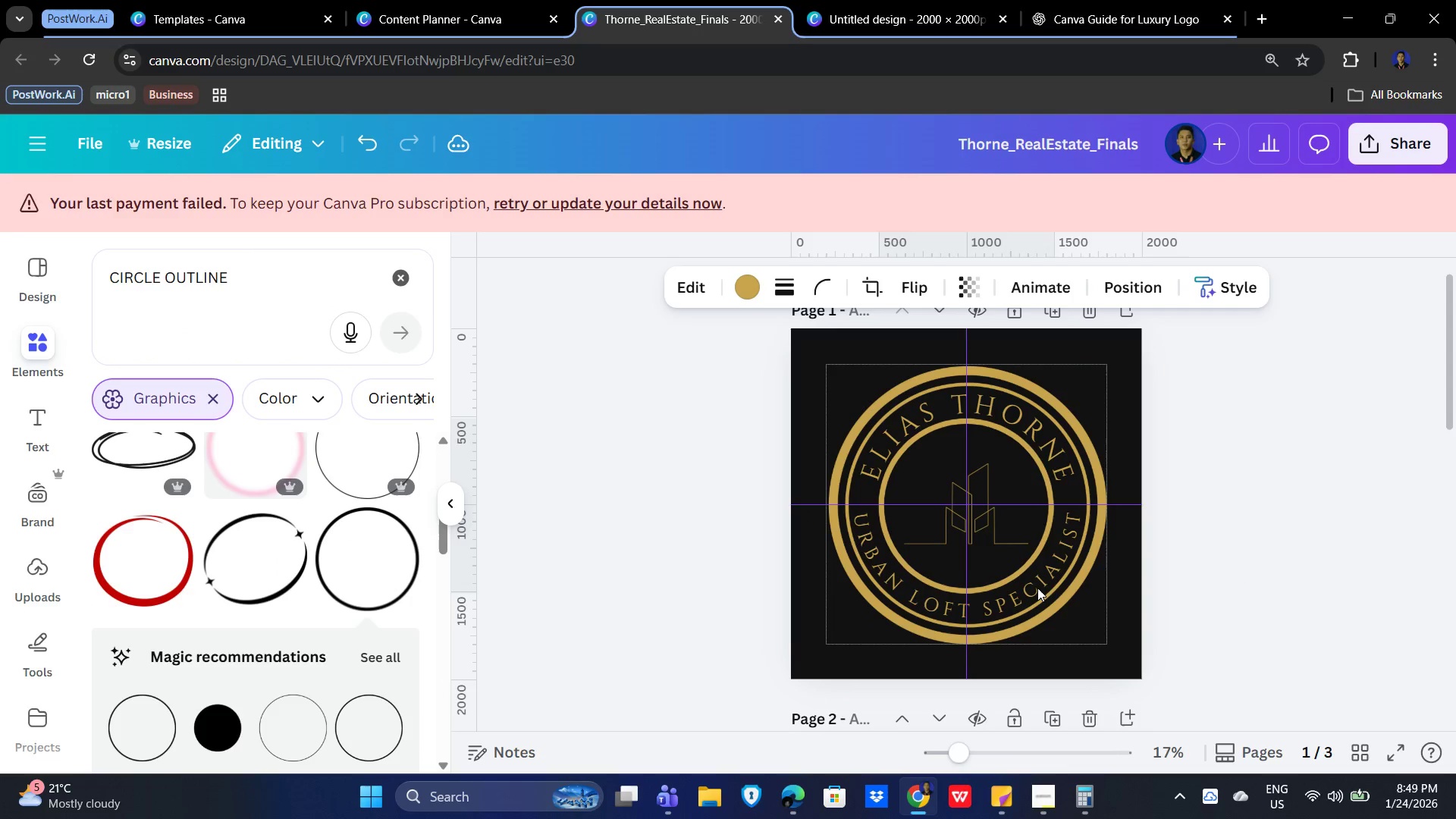 
key(ArrowDown)
 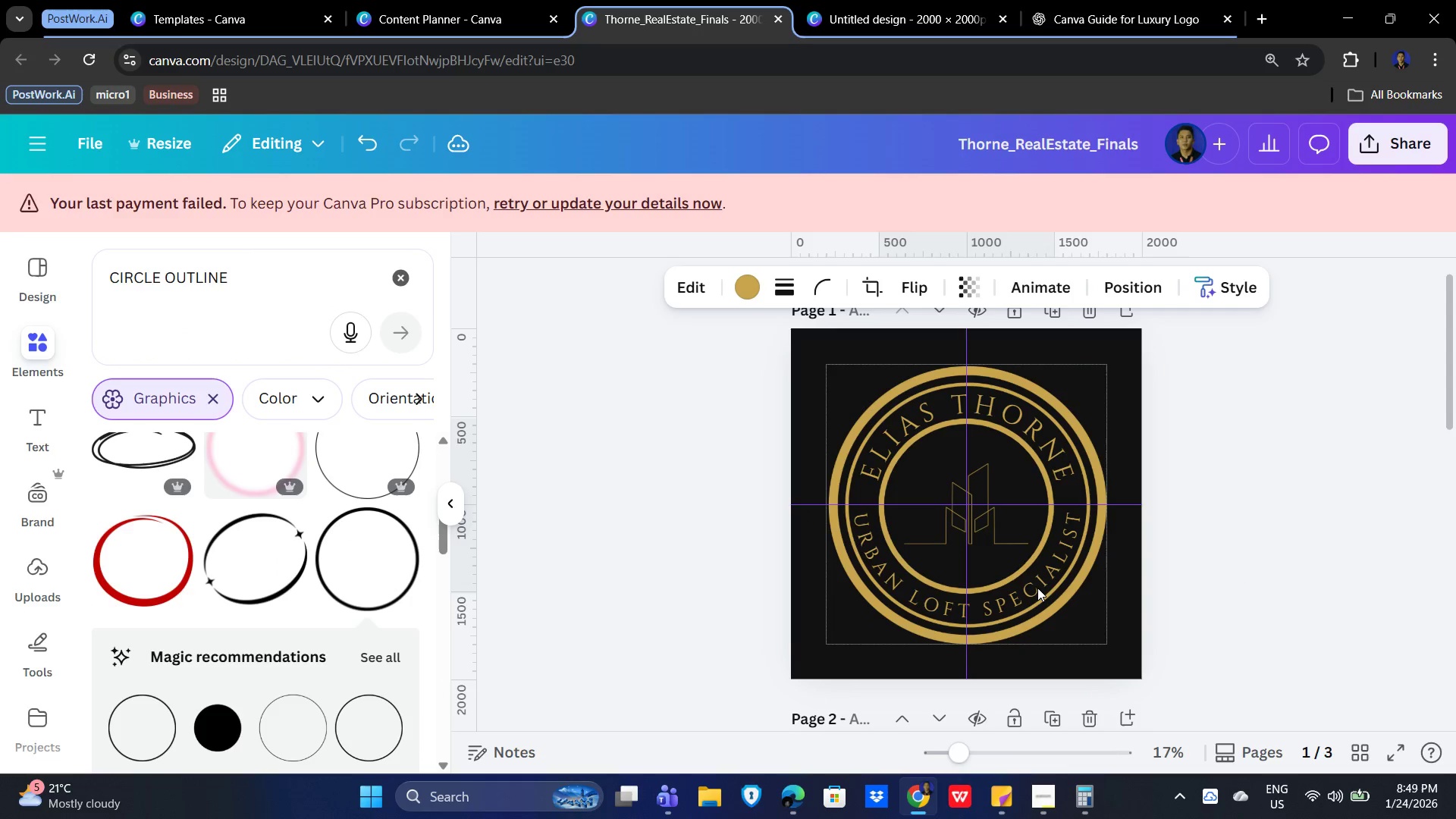 
key(ArrowDown)
 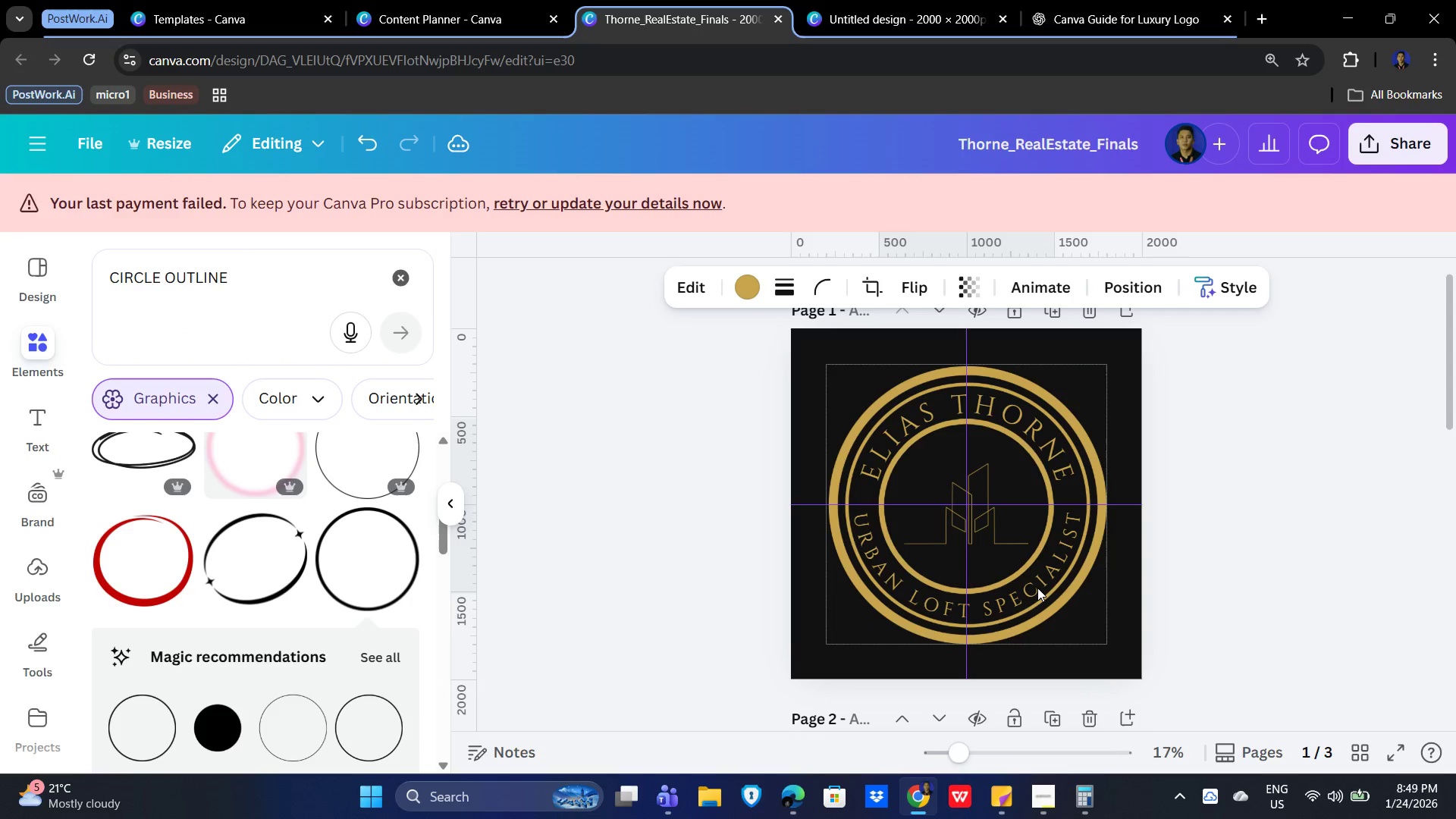 
key(ArrowDown)
 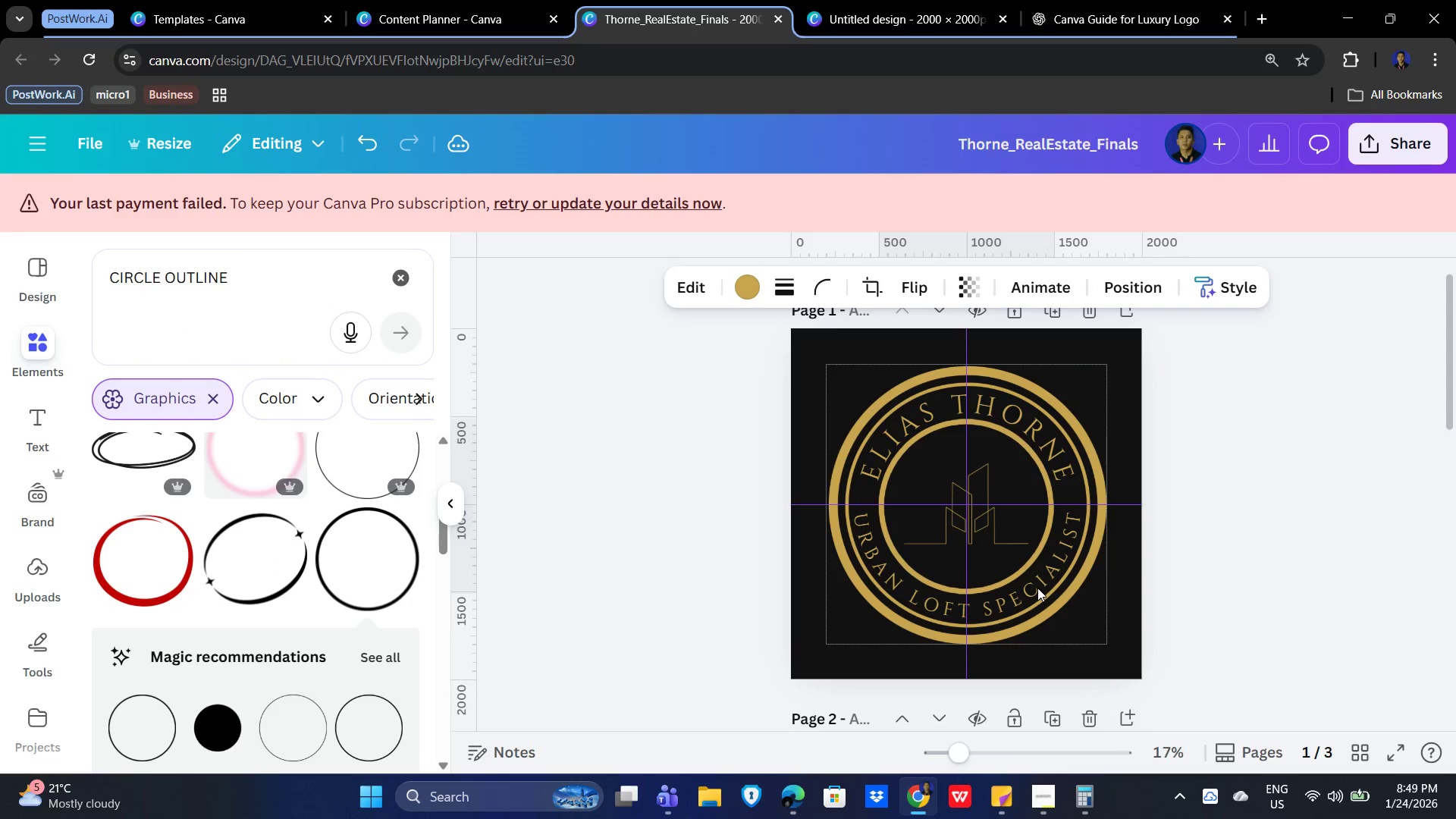 
key(ArrowDown)
 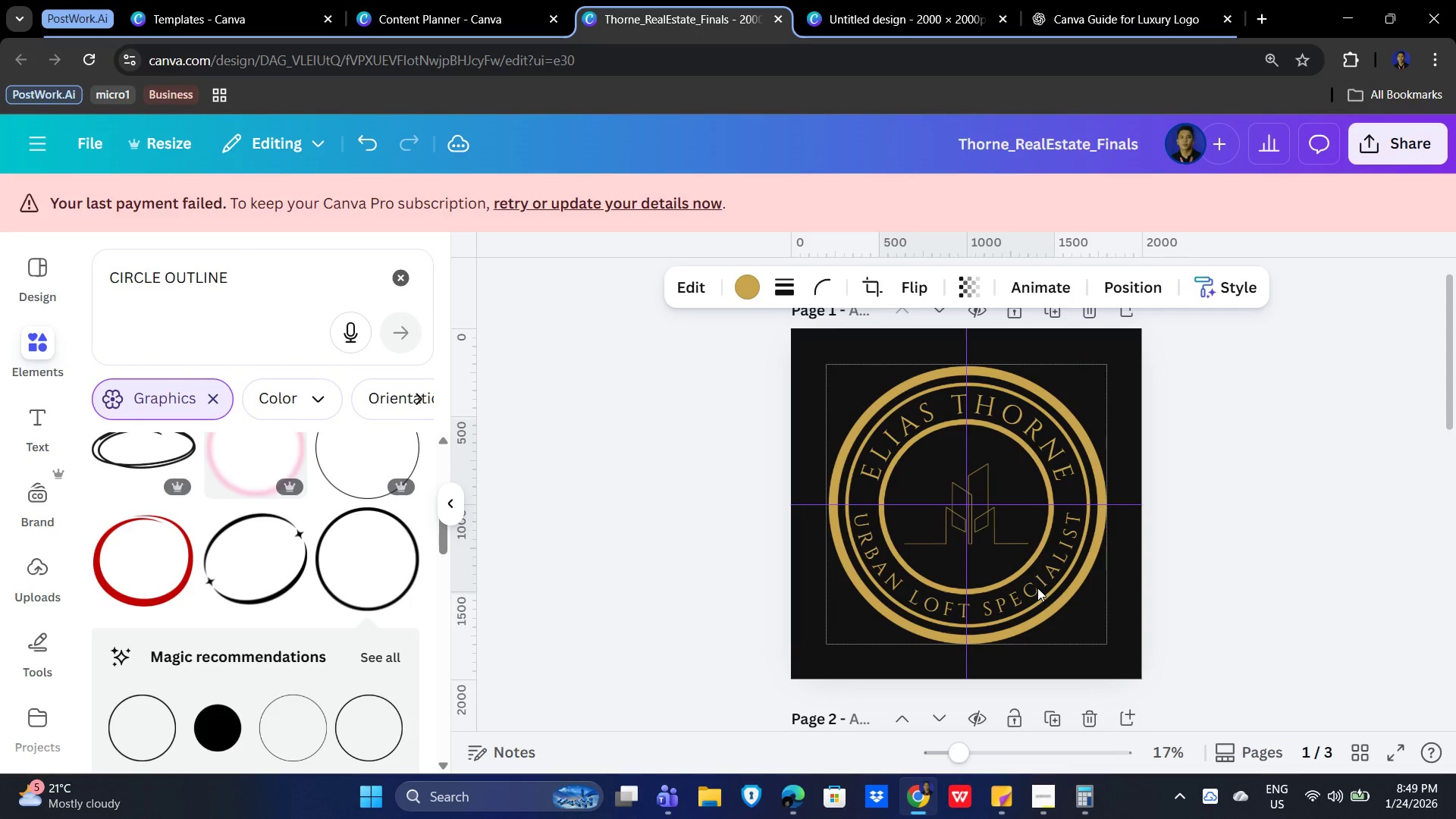 
key(ArrowDown)
 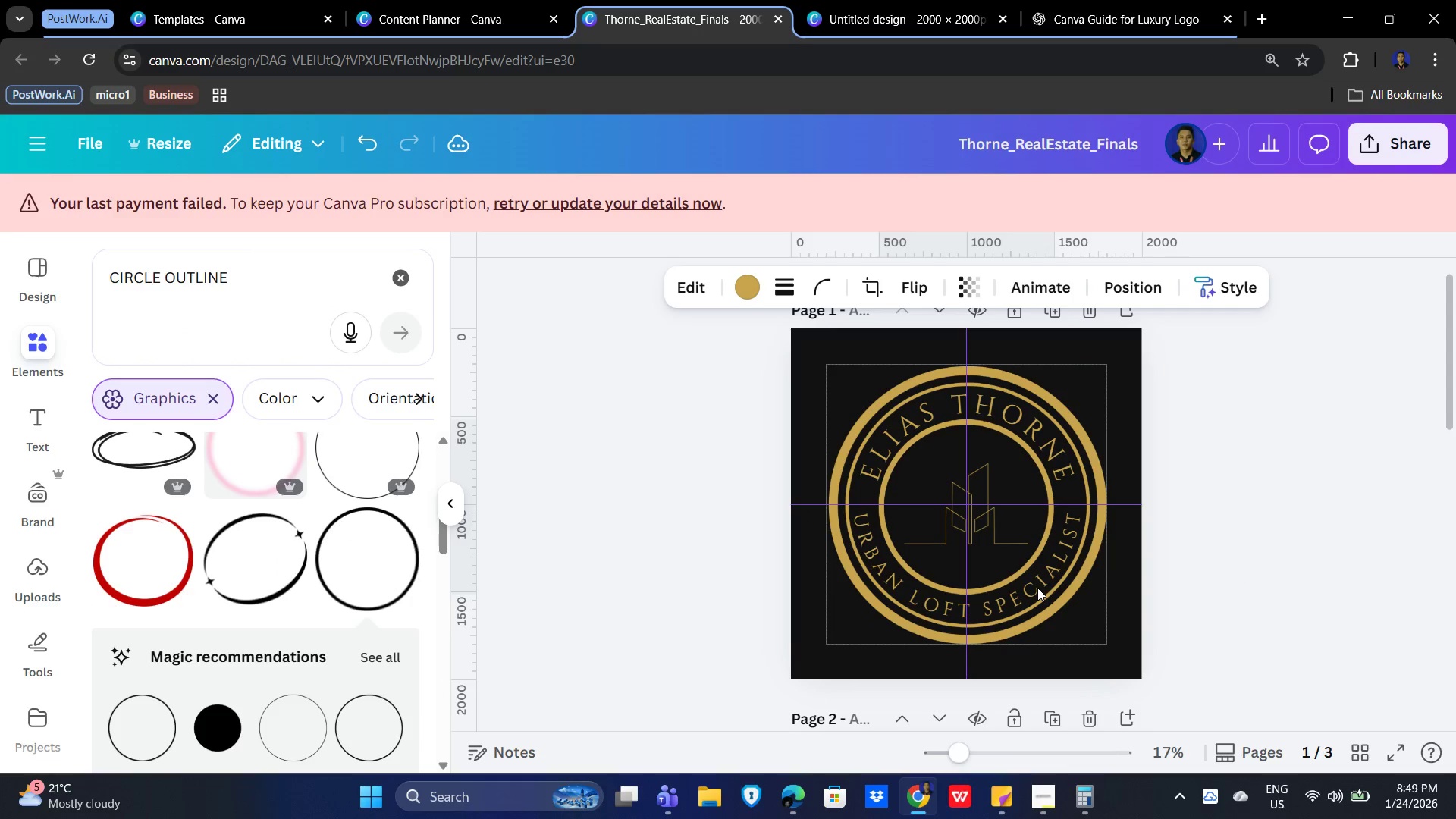 
key(ArrowDown)
 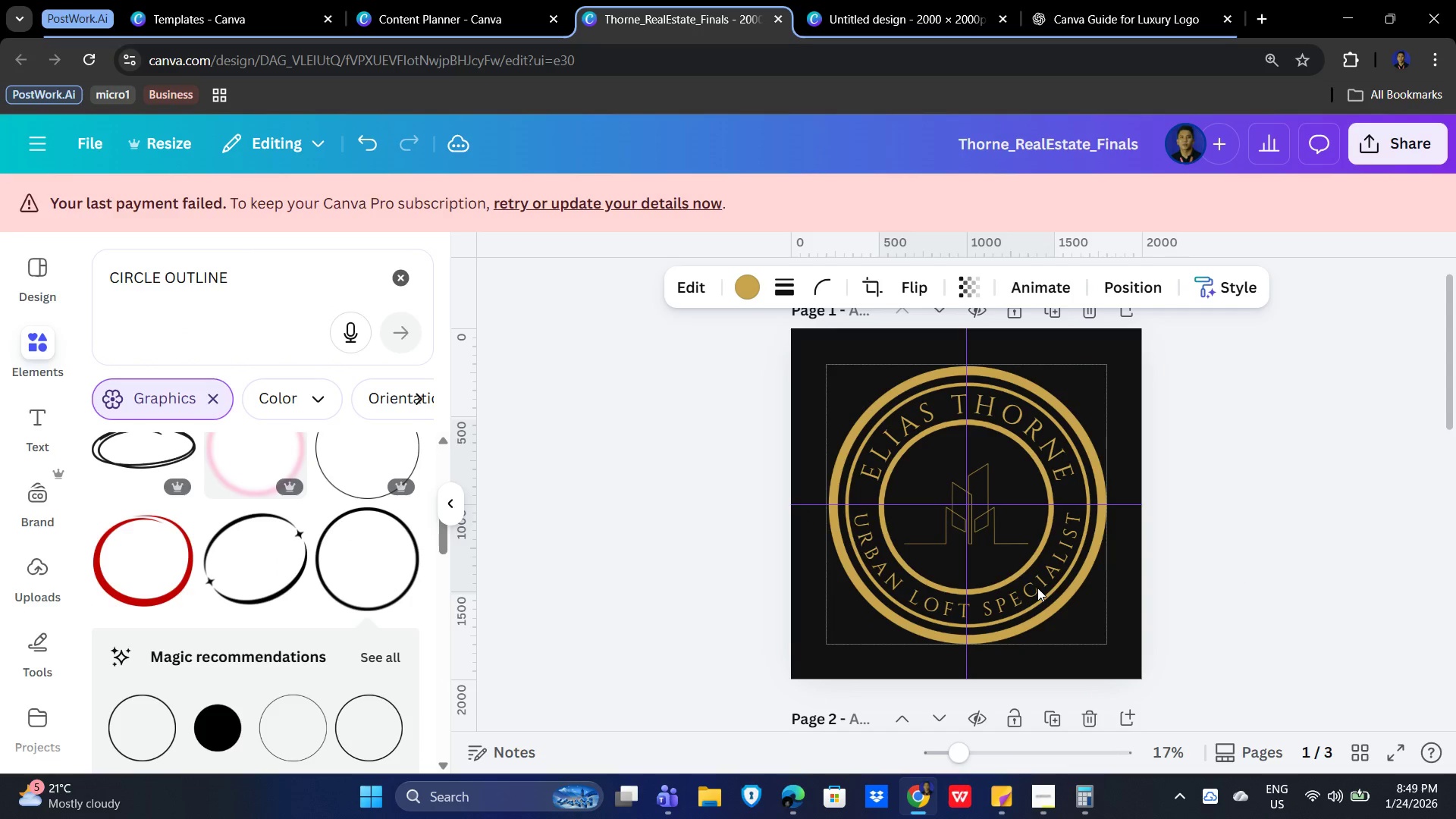 
key(ArrowDown)
 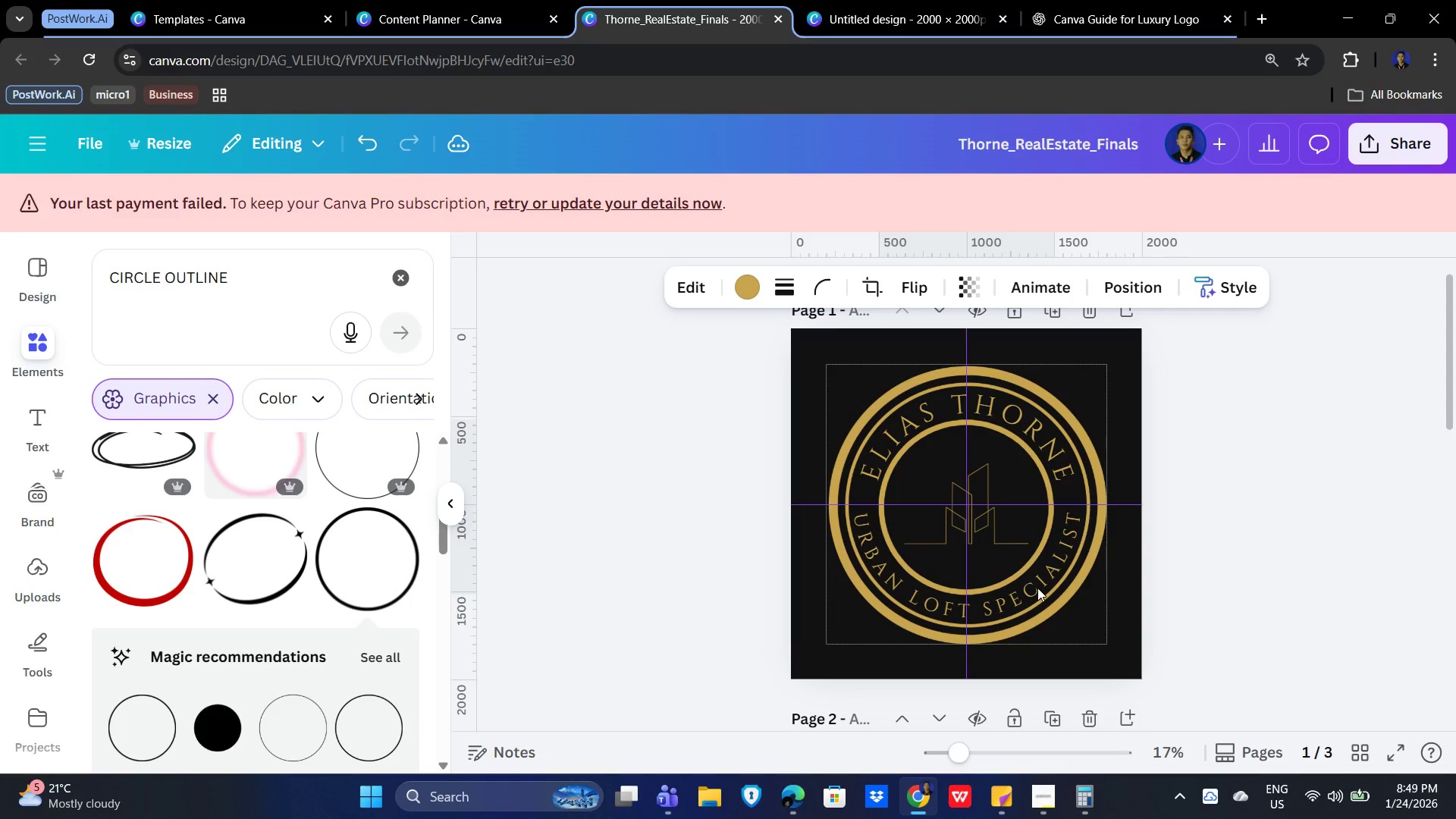 
key(ArrowDown)
 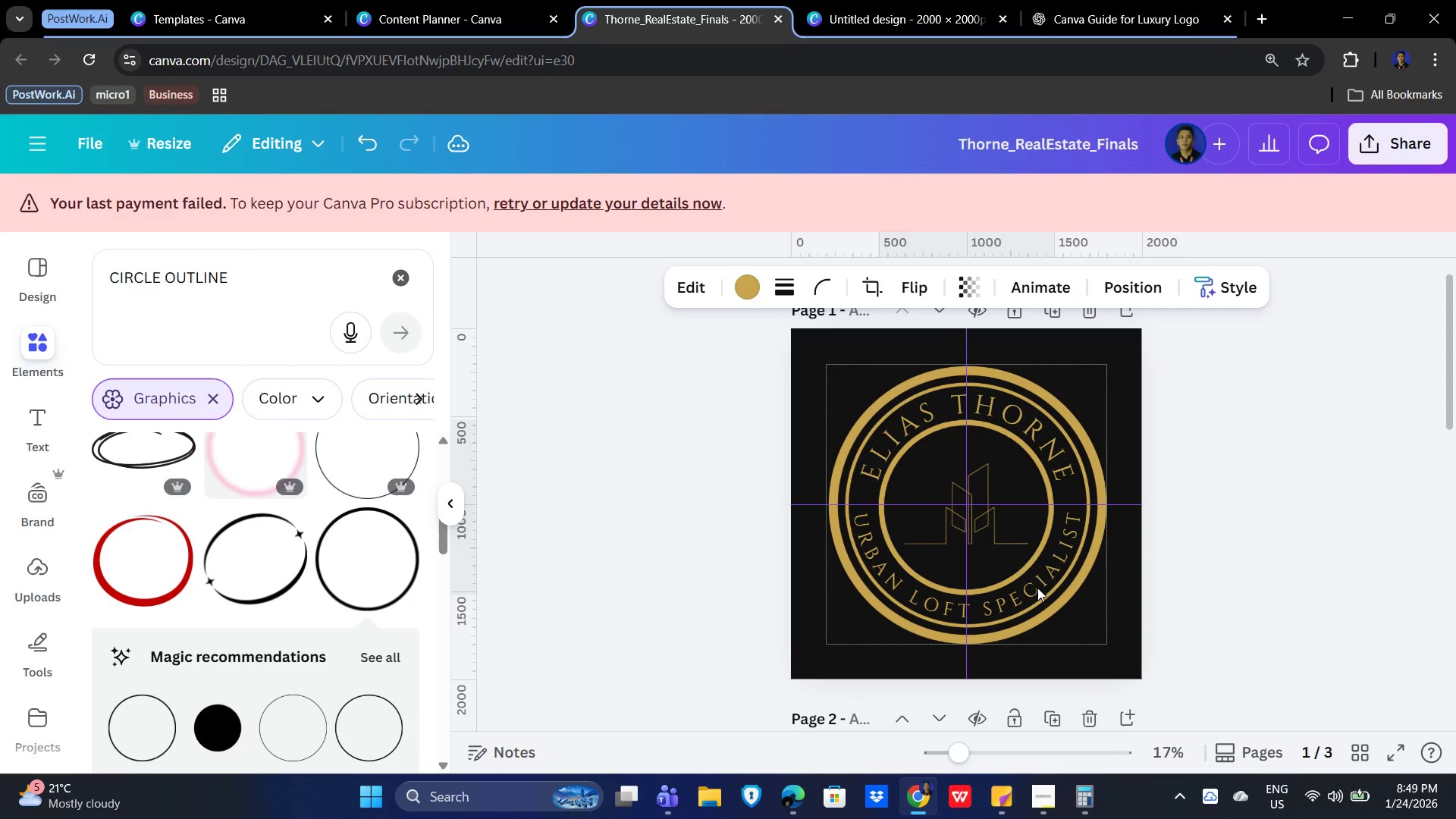 
key(ArrowDown)
 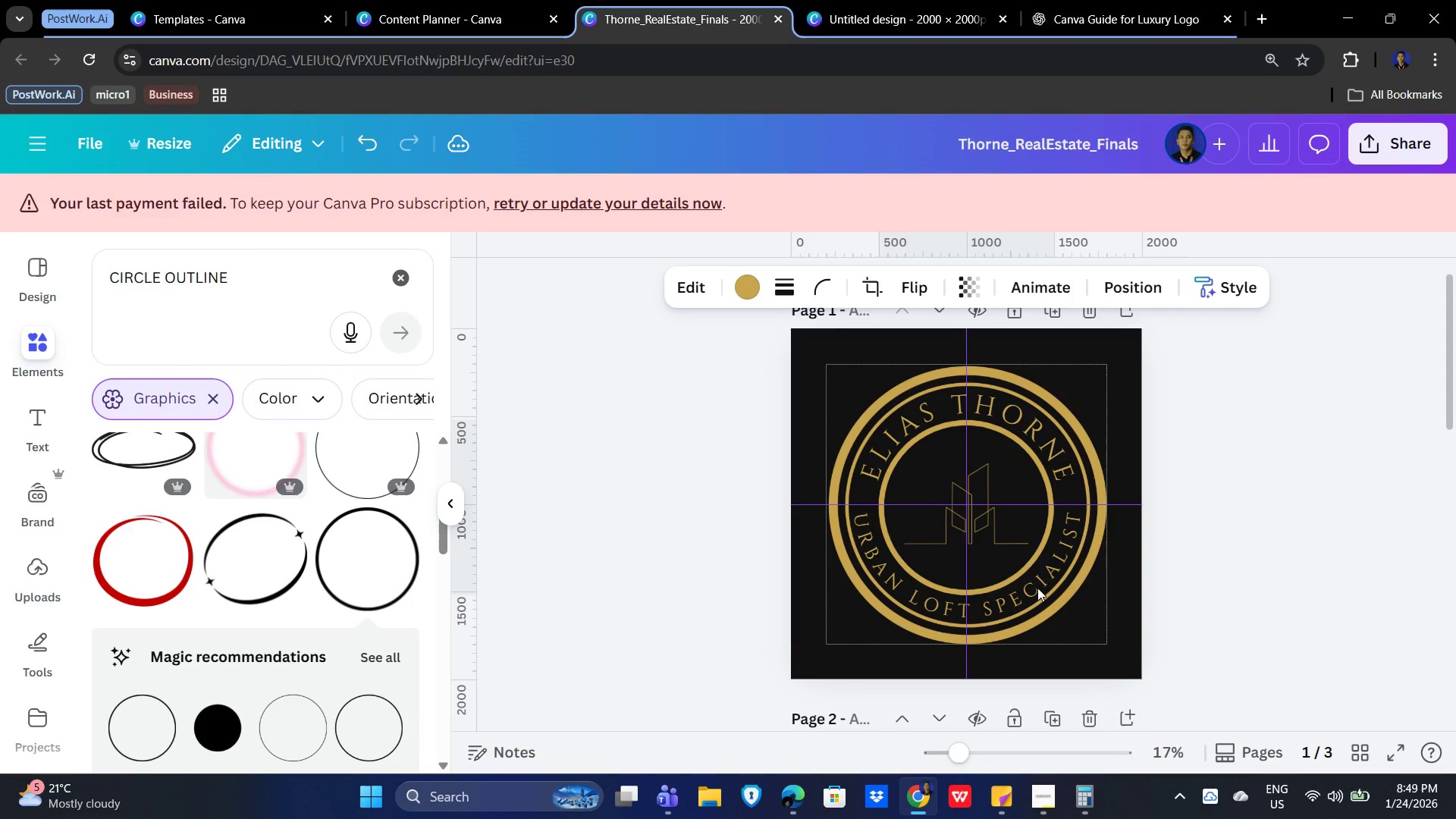 
key(ArrowDown)
 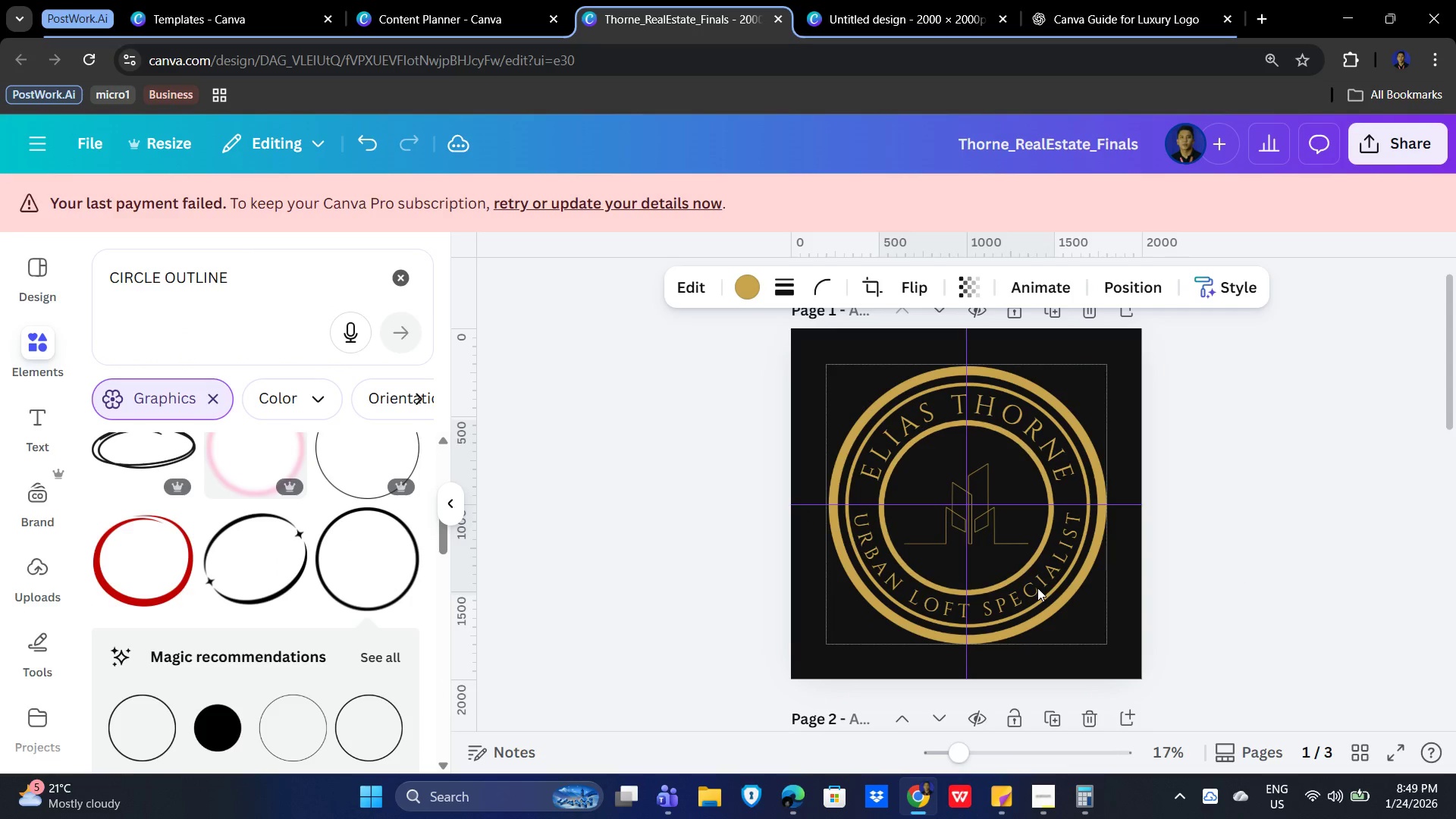 
key(ArrowDown)
 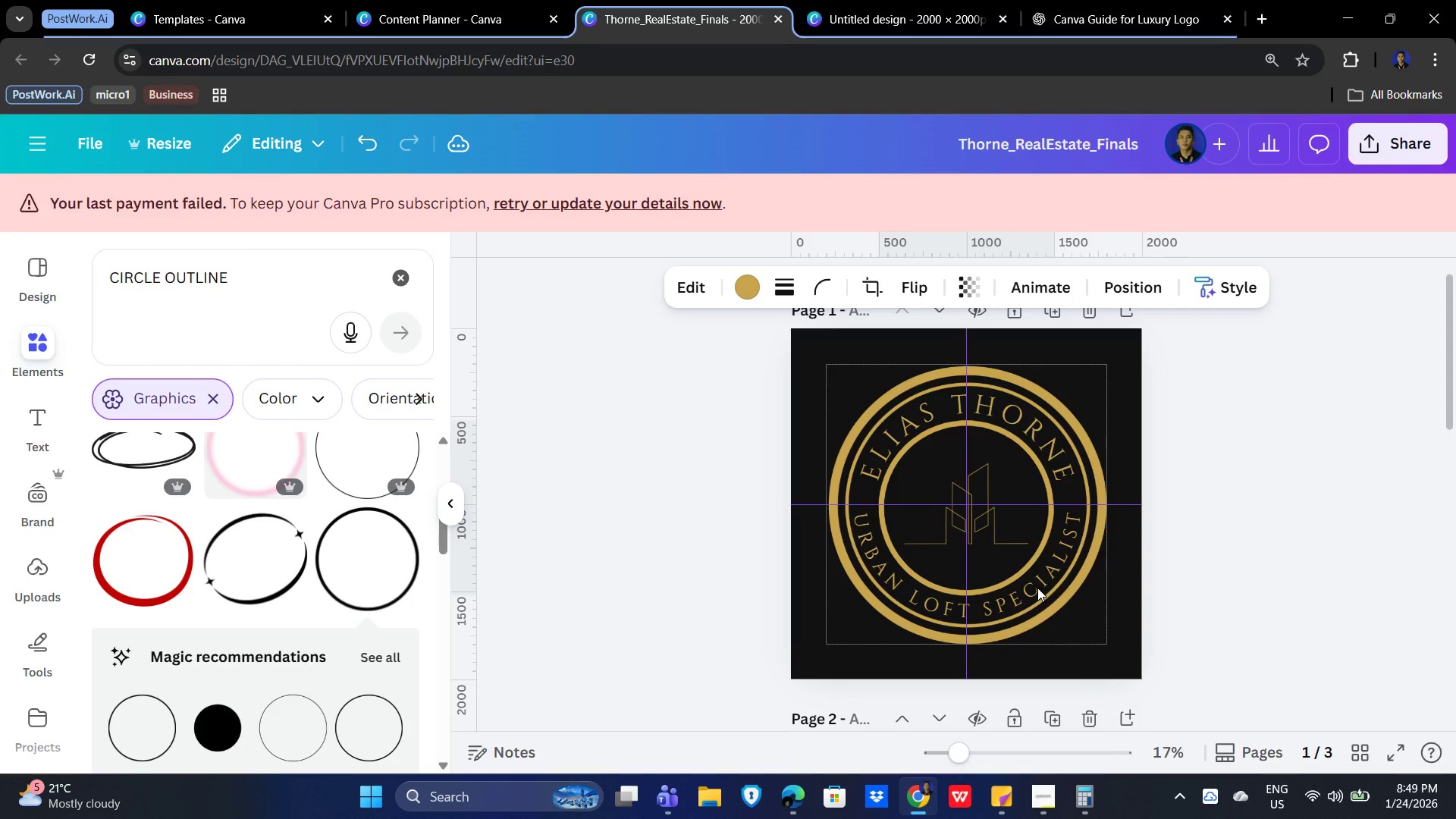 
key(ArrowDown)
 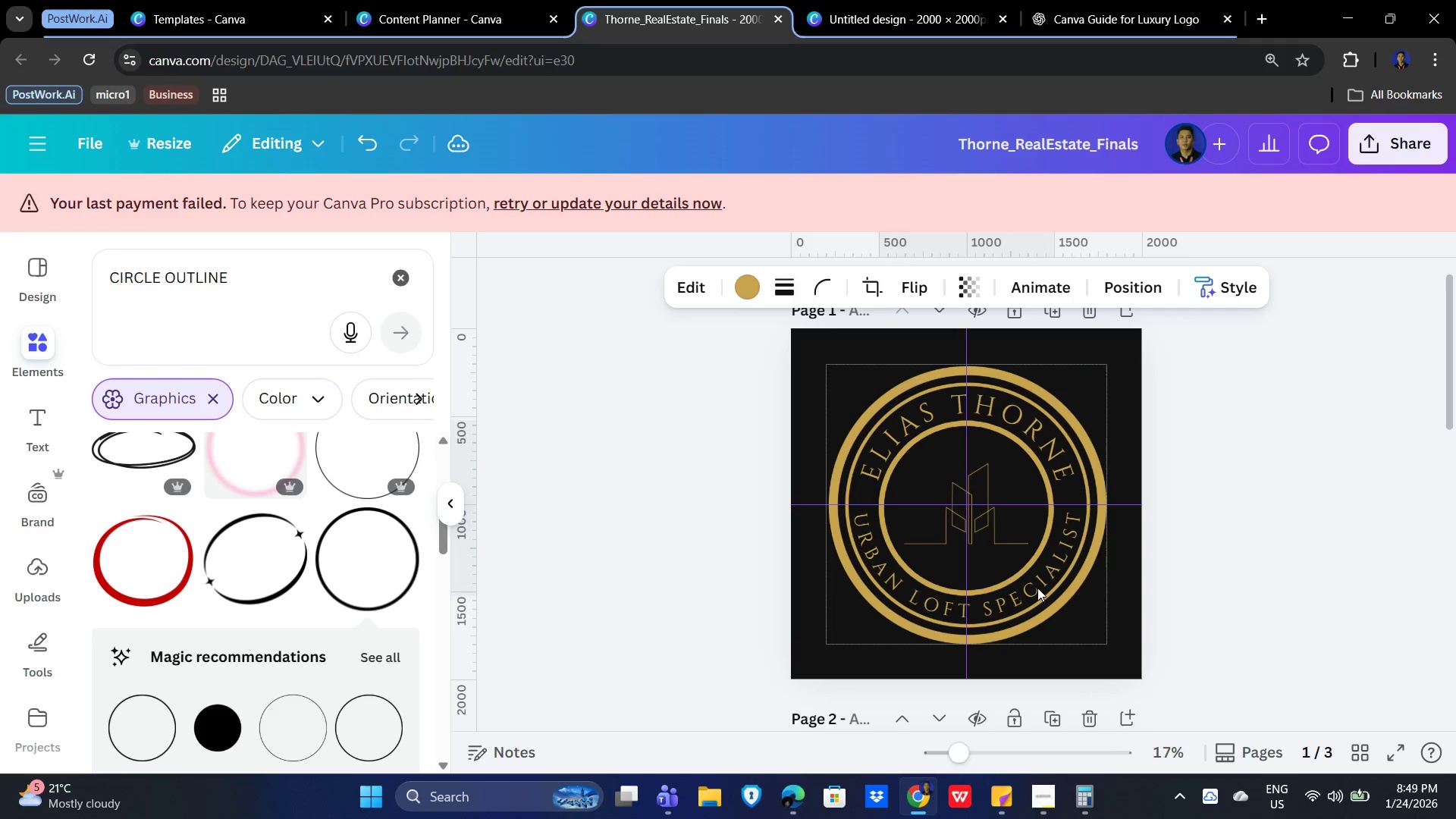 
key(ArrowDown)
 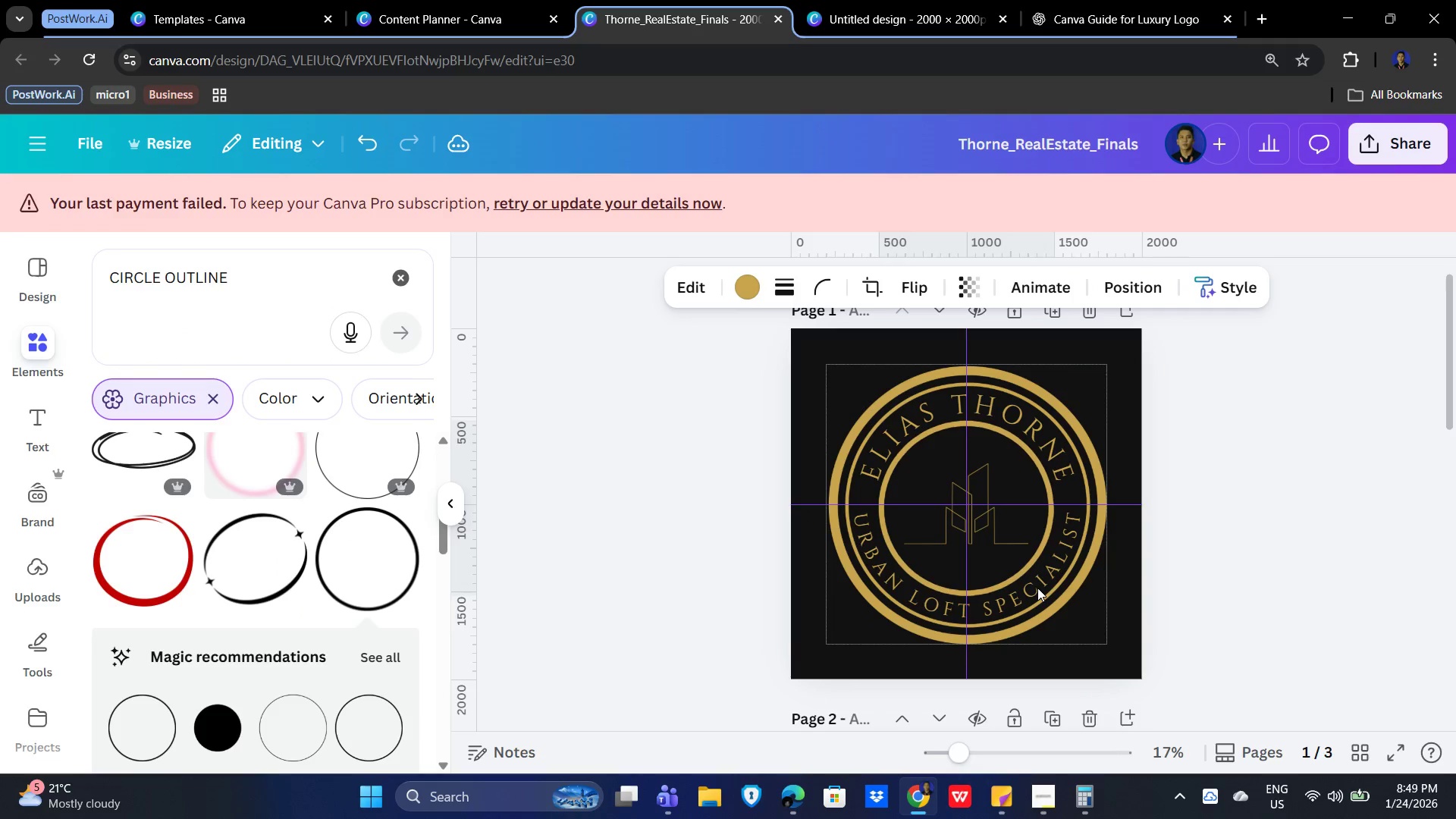 
key(ArrowDown)
 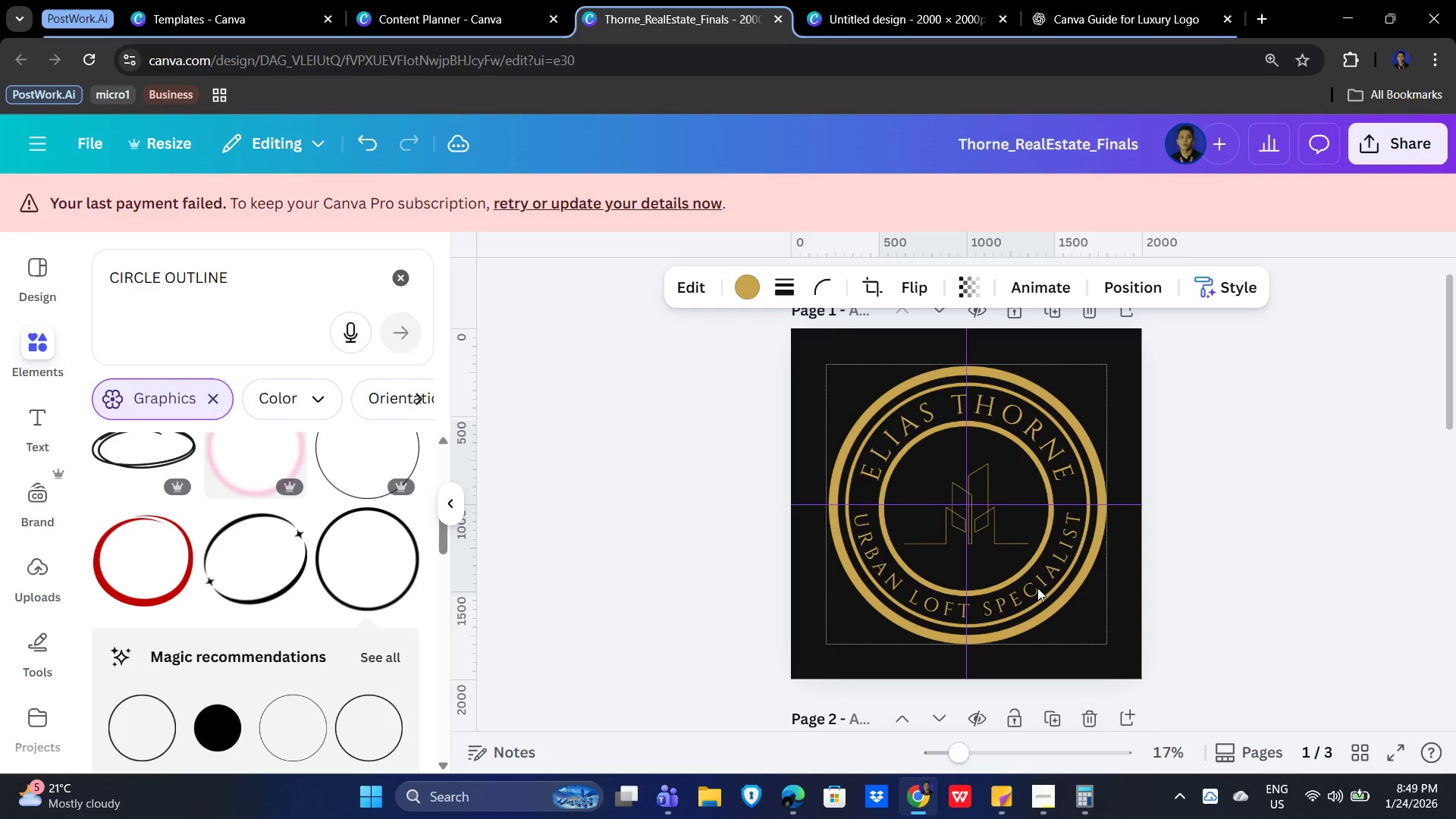 
key(ArrowDown)
 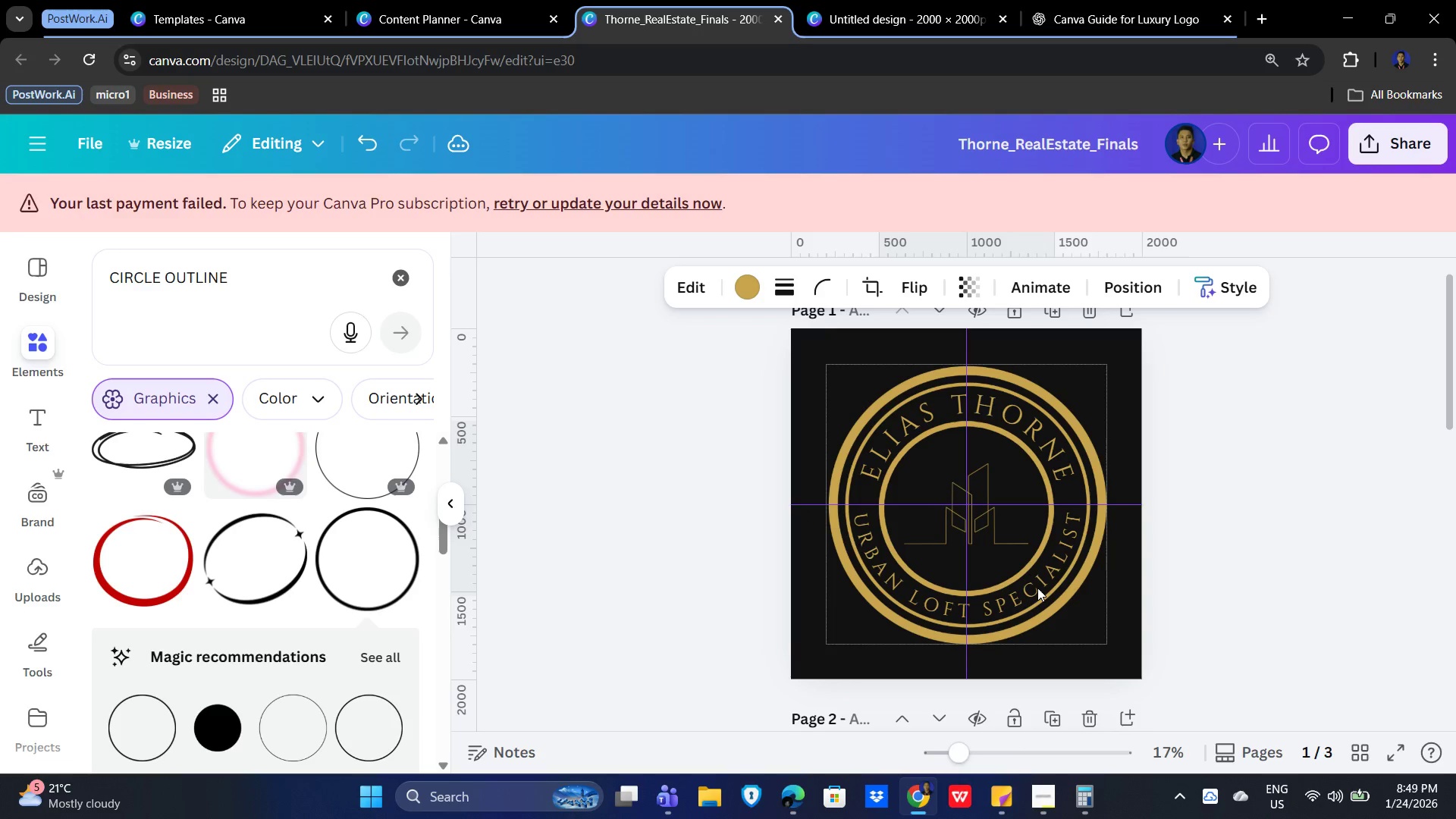 
key(ArrowRight)
 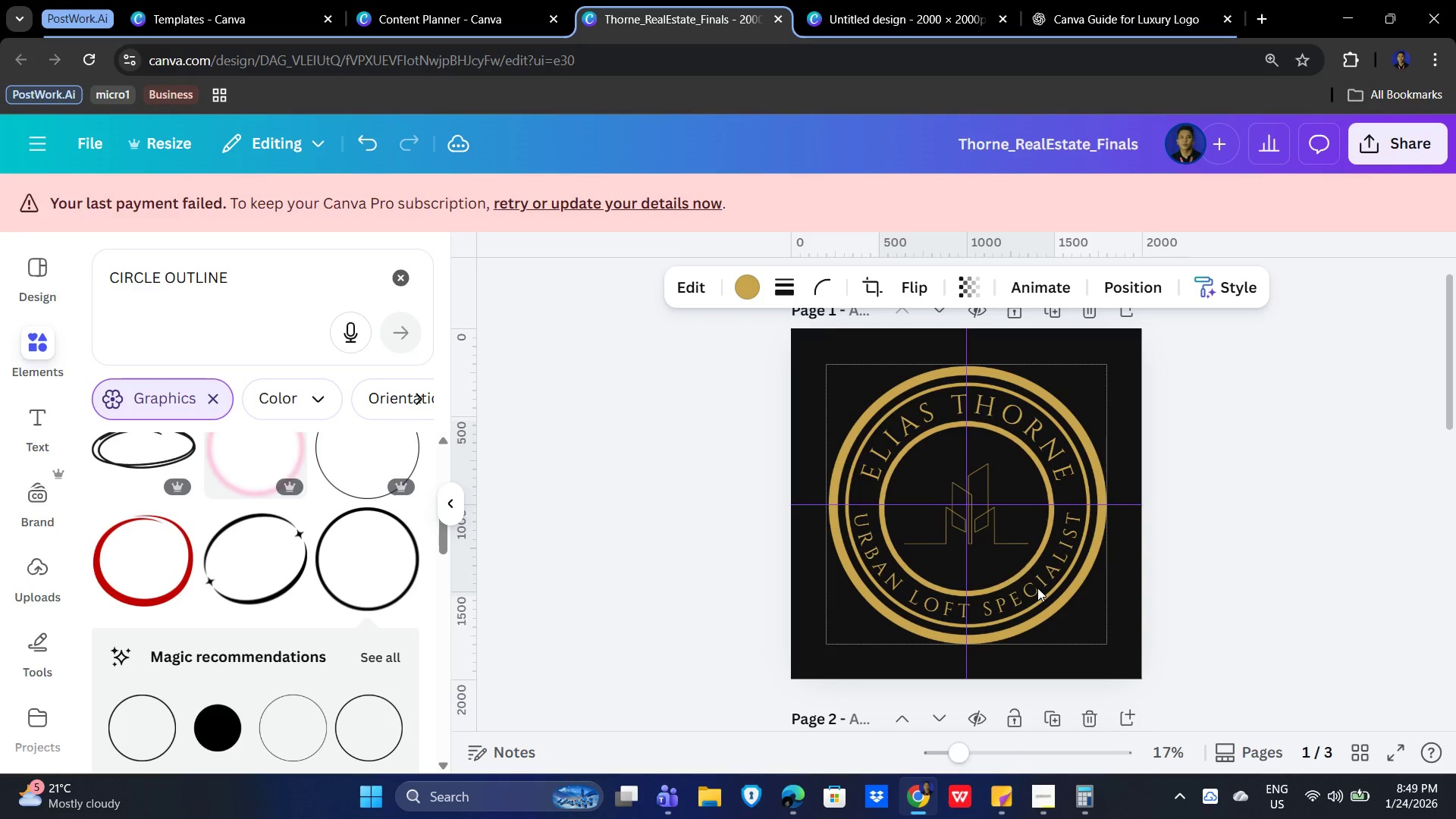 
key(ArrowRight)
 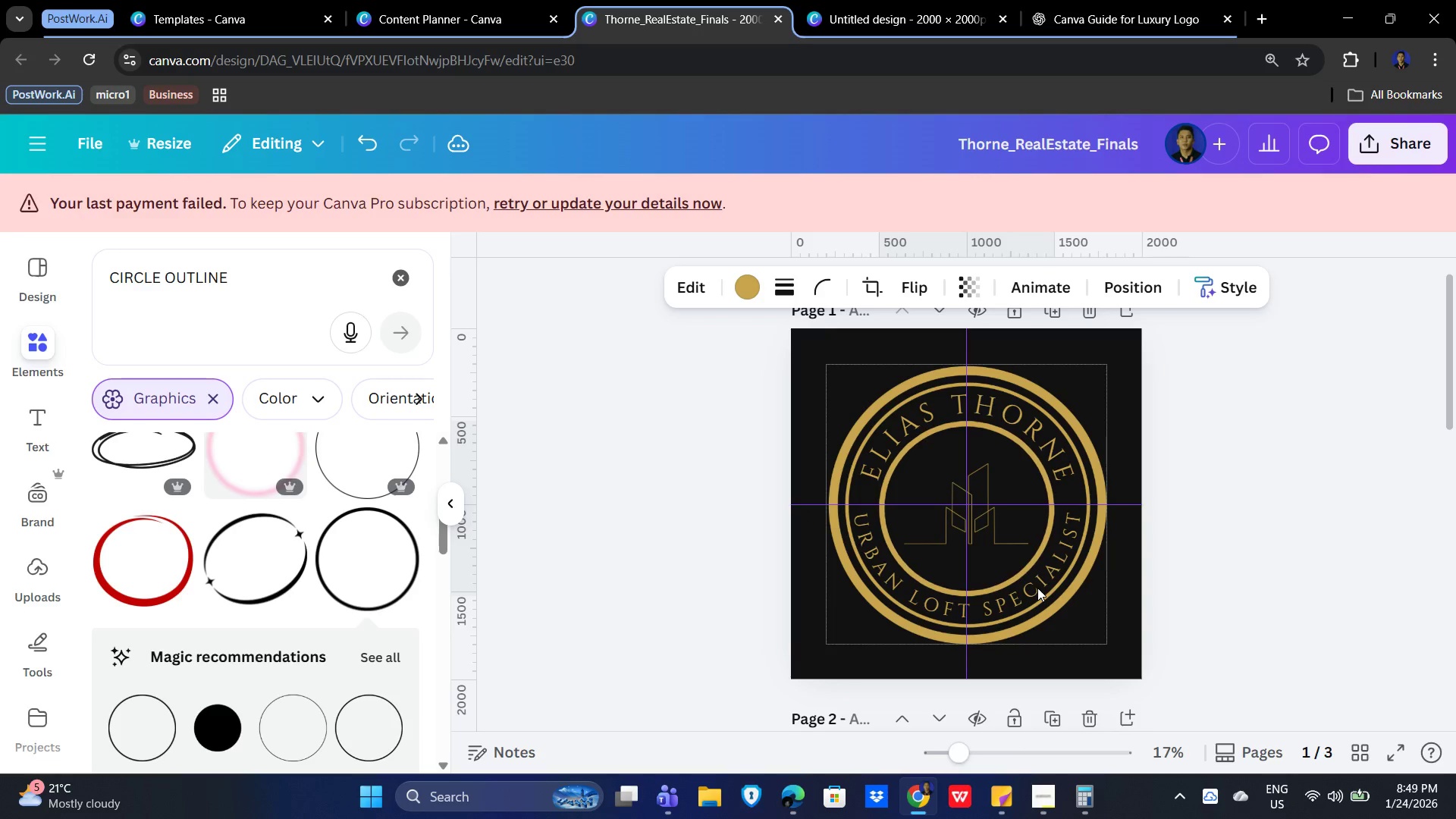 
key(ArrowRight)
 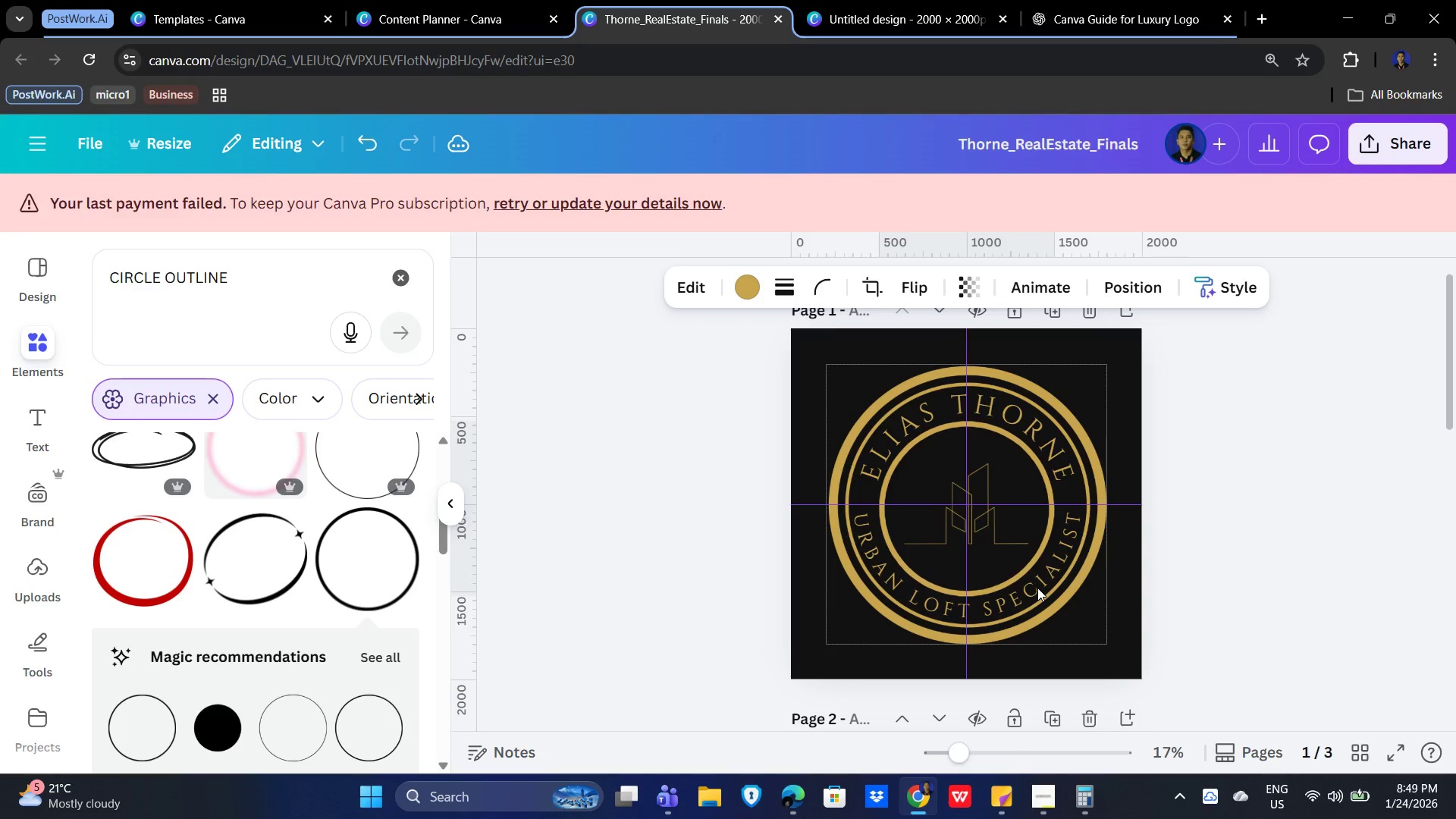 
key(ArrowDown)
 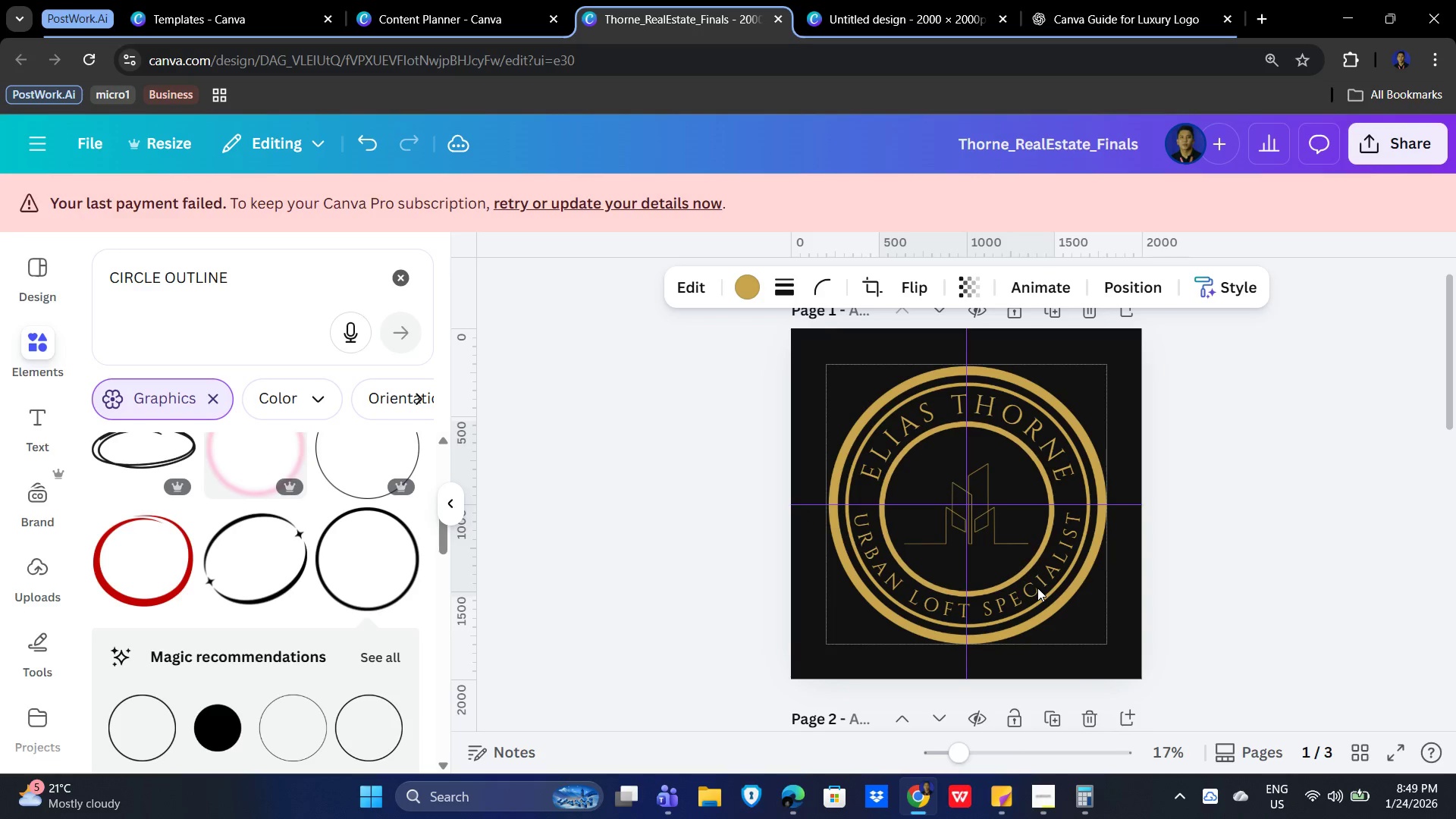 
key(ArrowDown)
 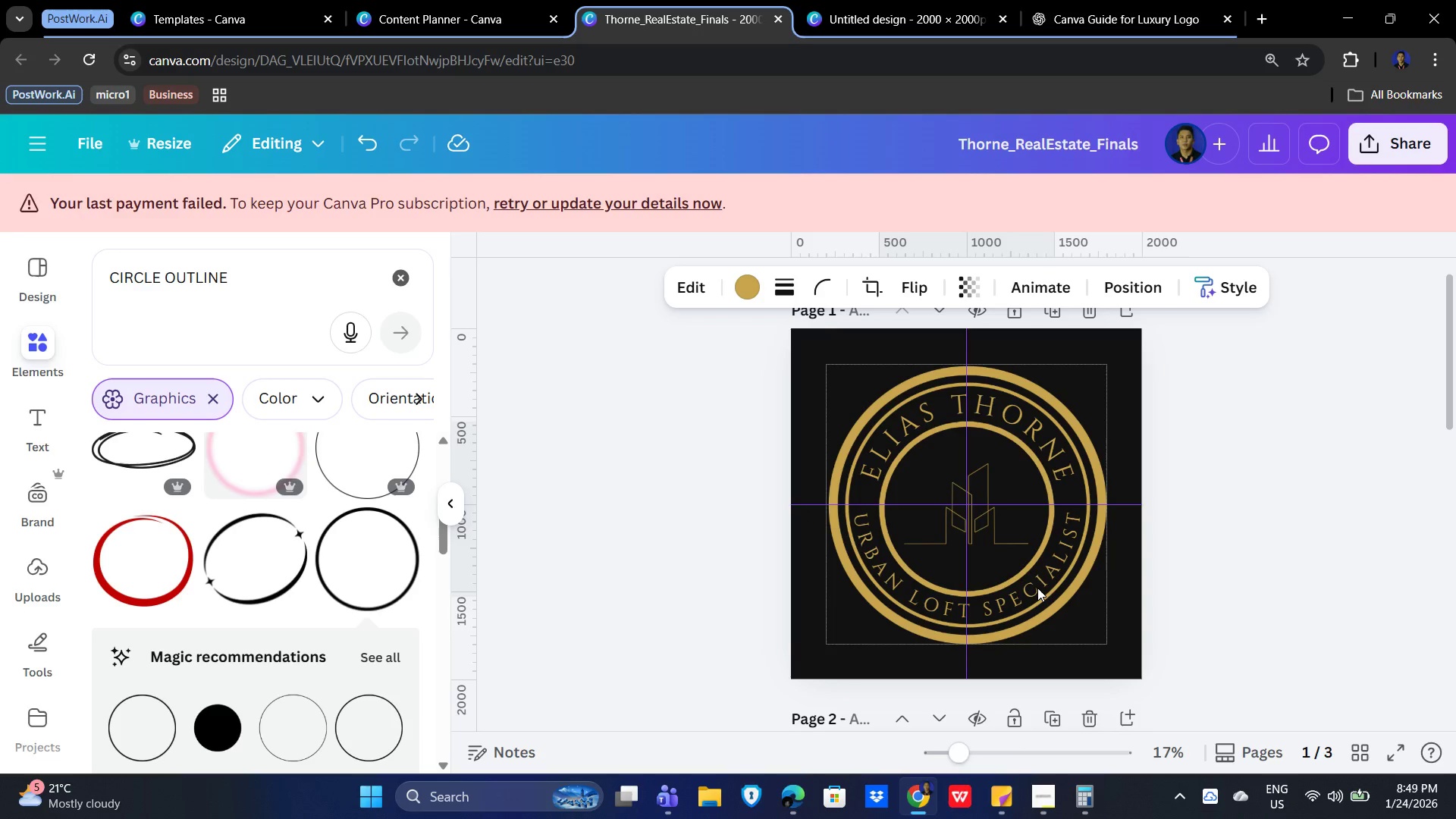 
key(ArrowRight)
 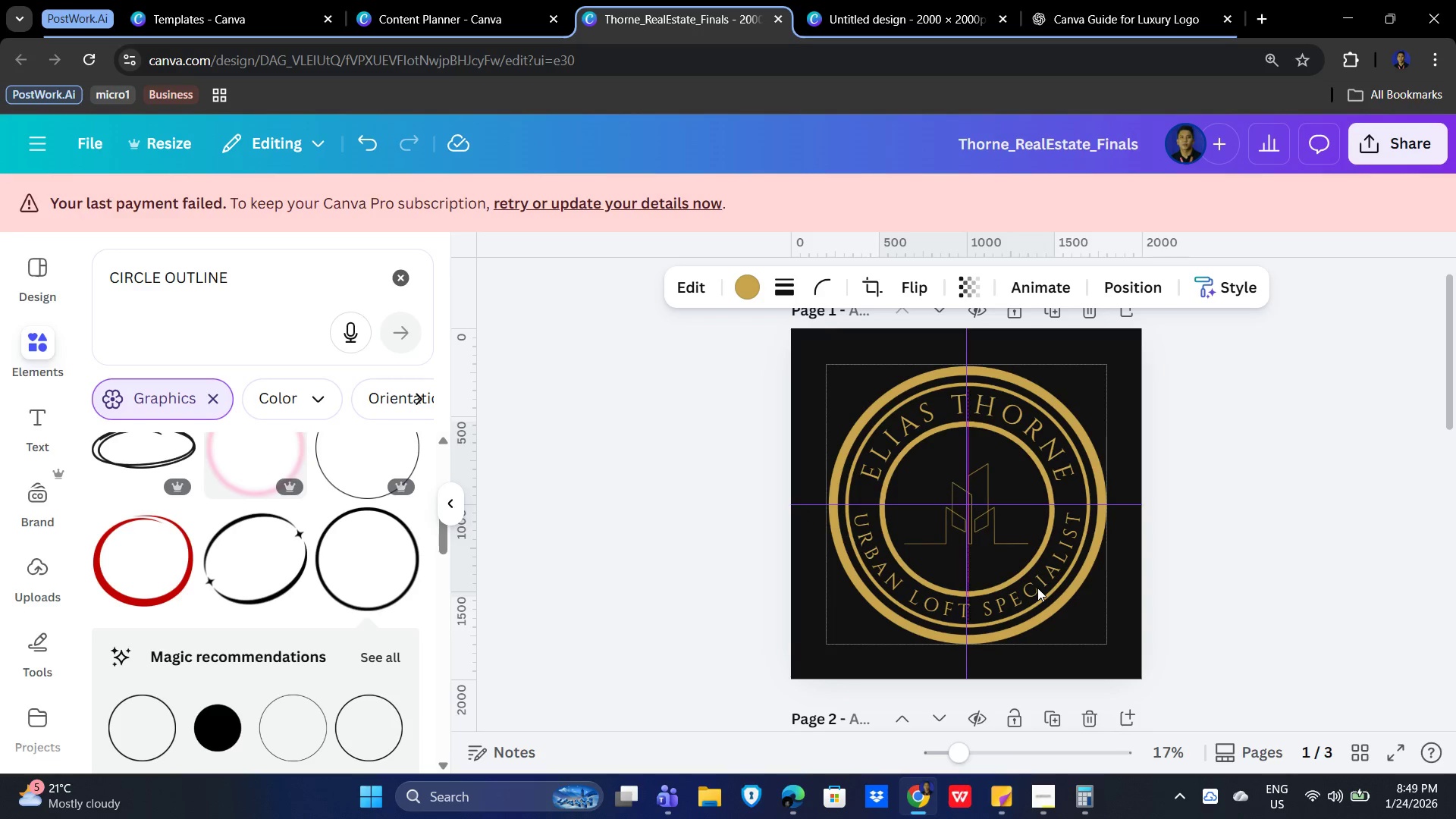 
key(ArrowRight)
 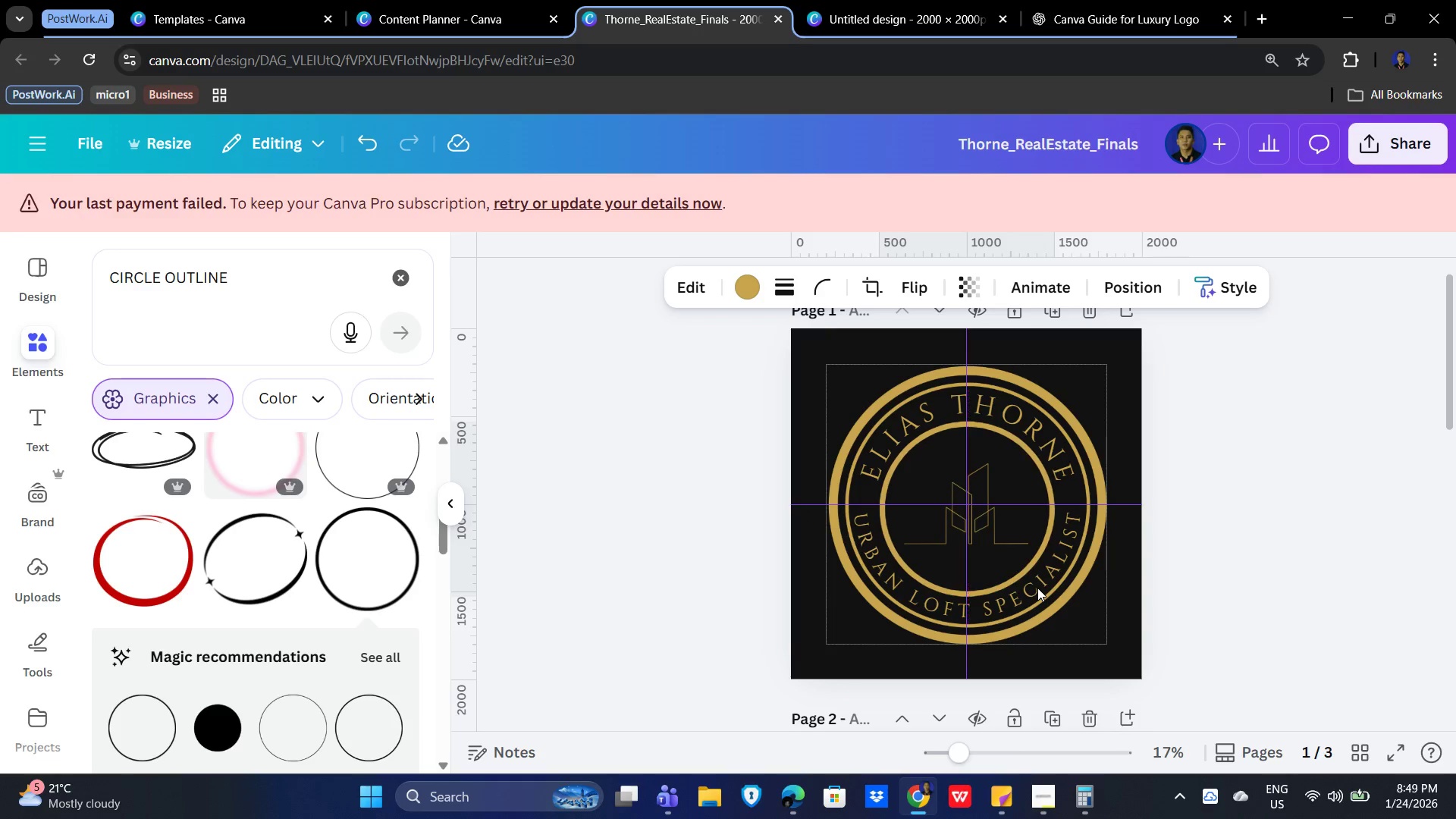 
key(ArrowRight)
 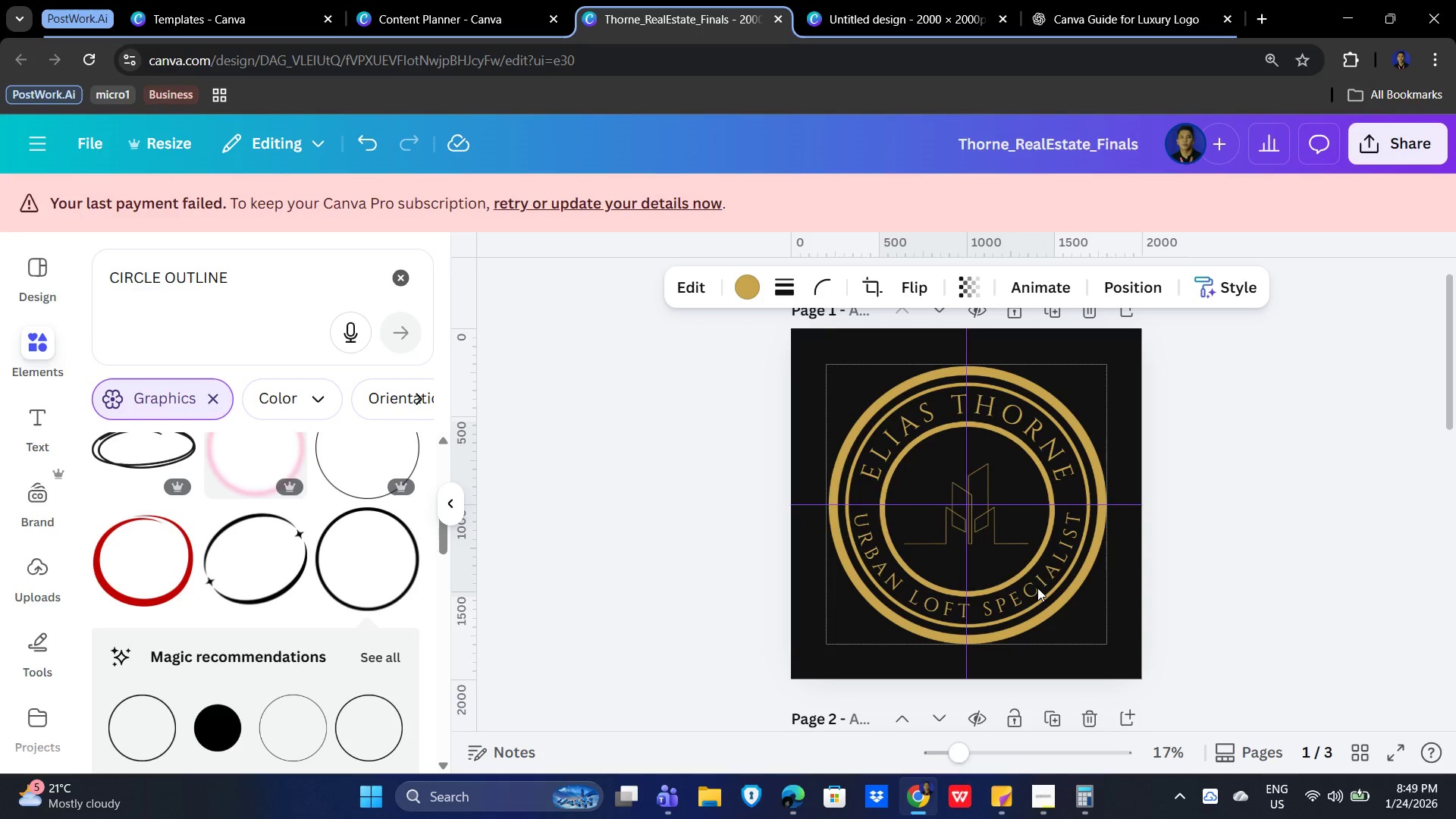 
key(ArrowRight)
 